 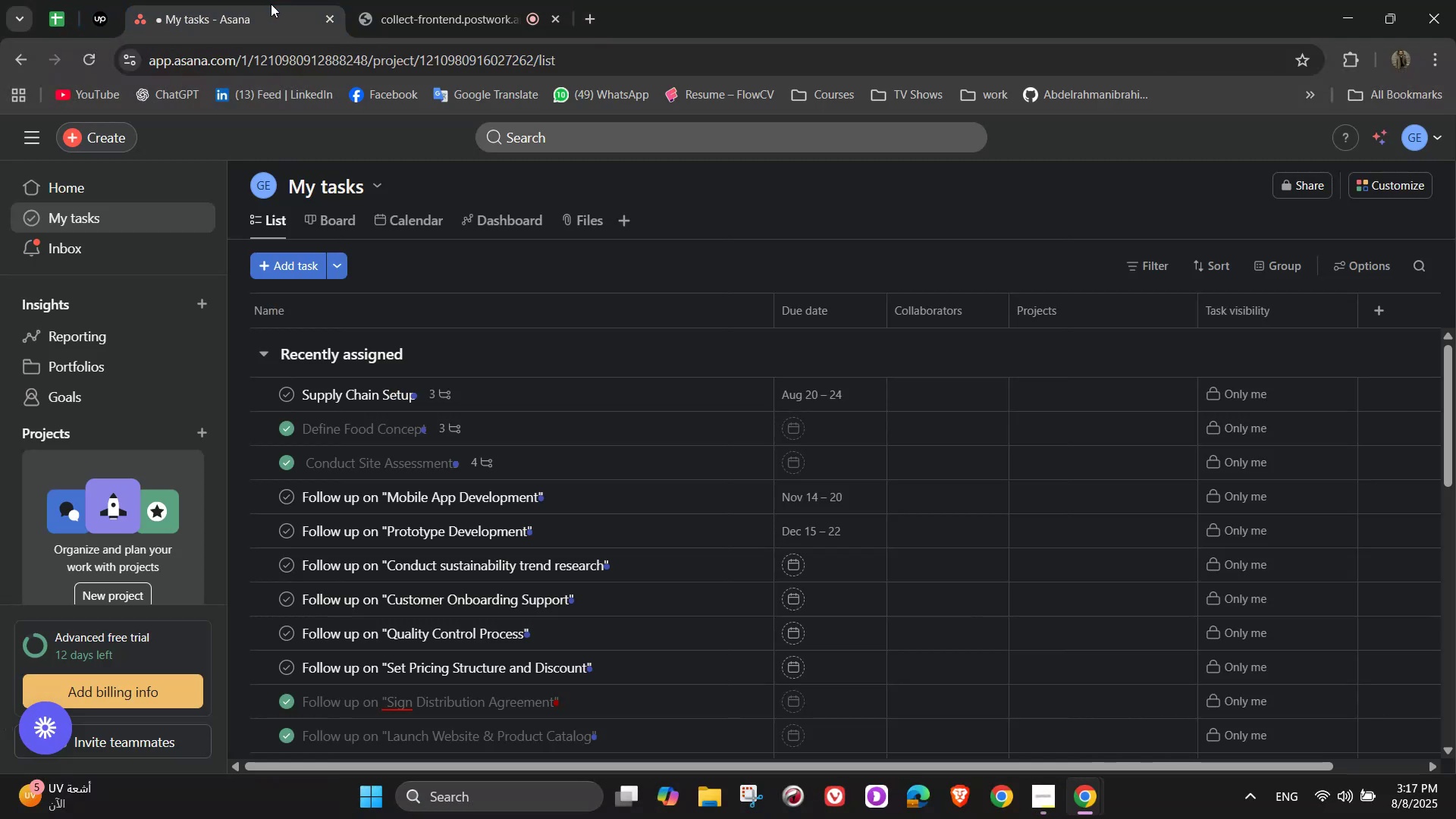 
left_click([114, 127])
 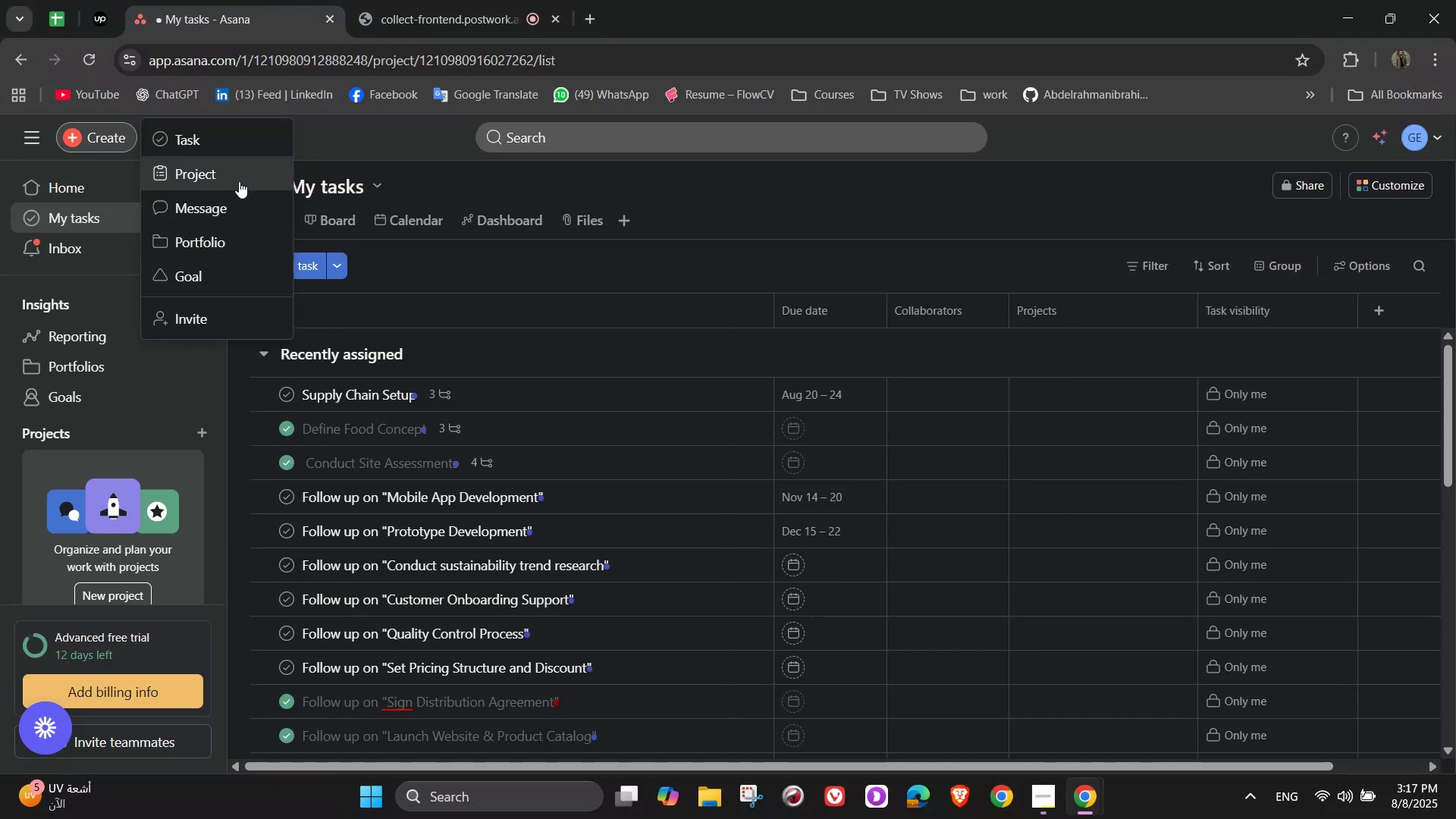 
left_click([236, 171])
 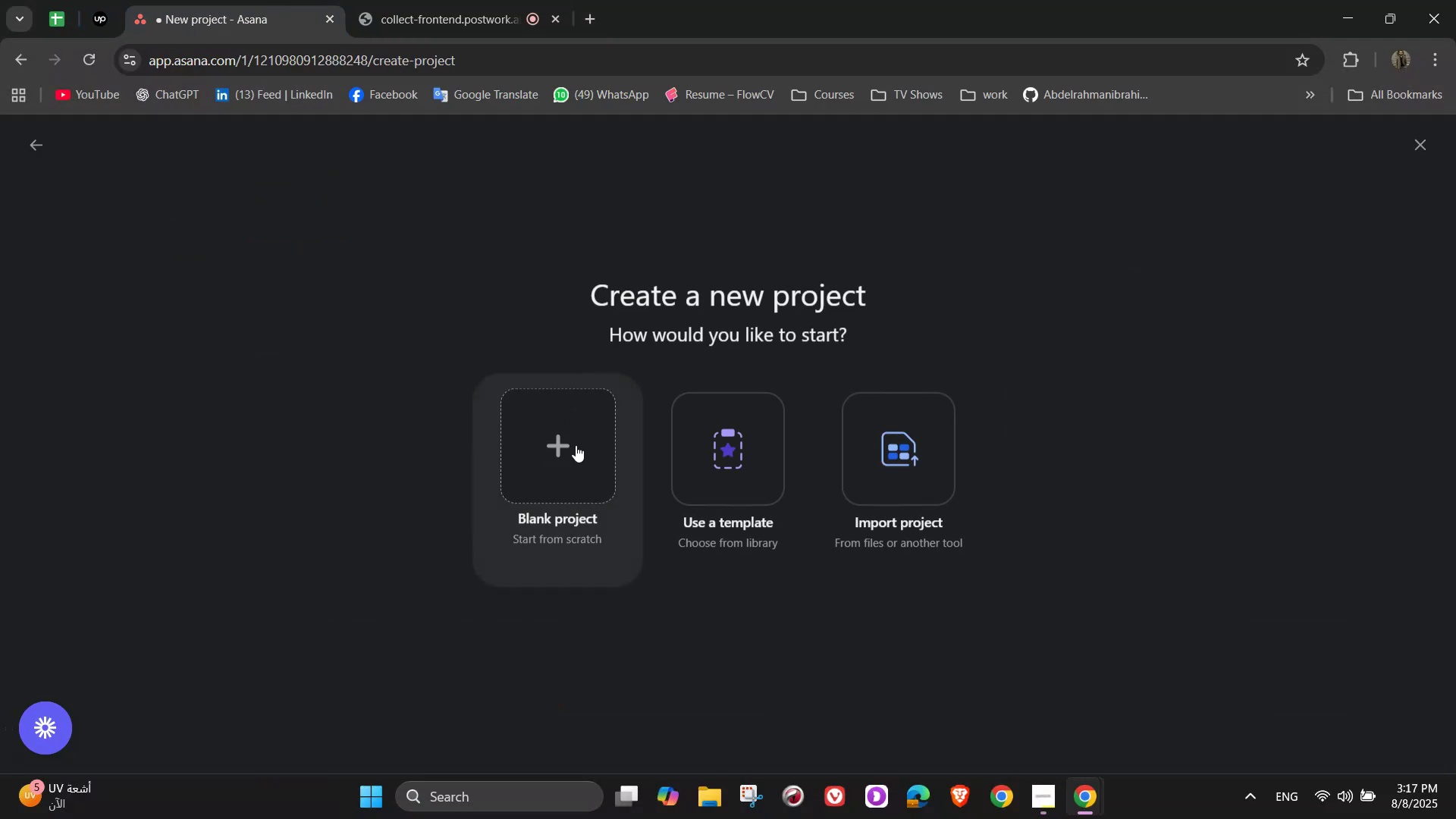 
left_click([576, 445])
 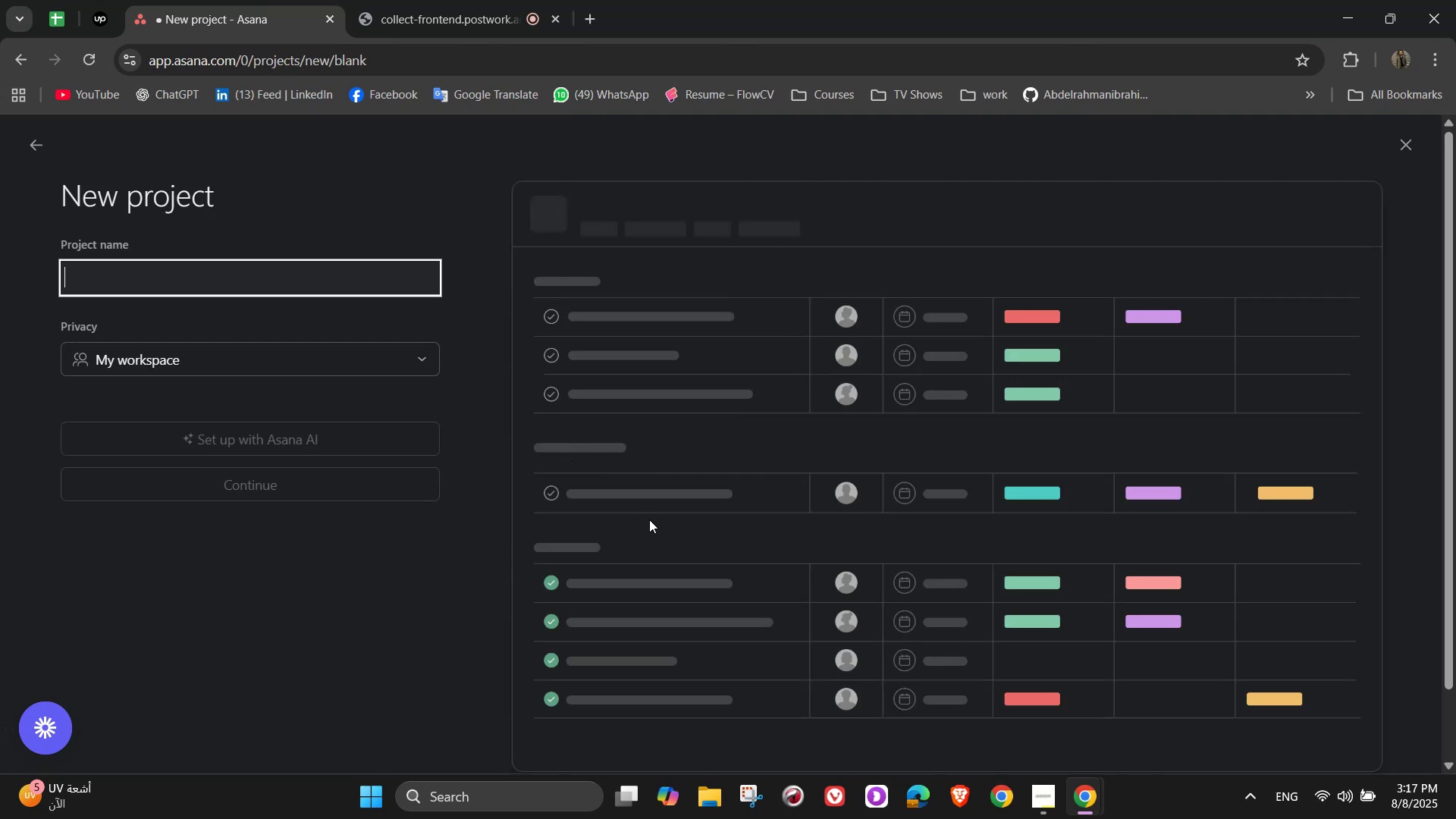 
wait(6.13)
 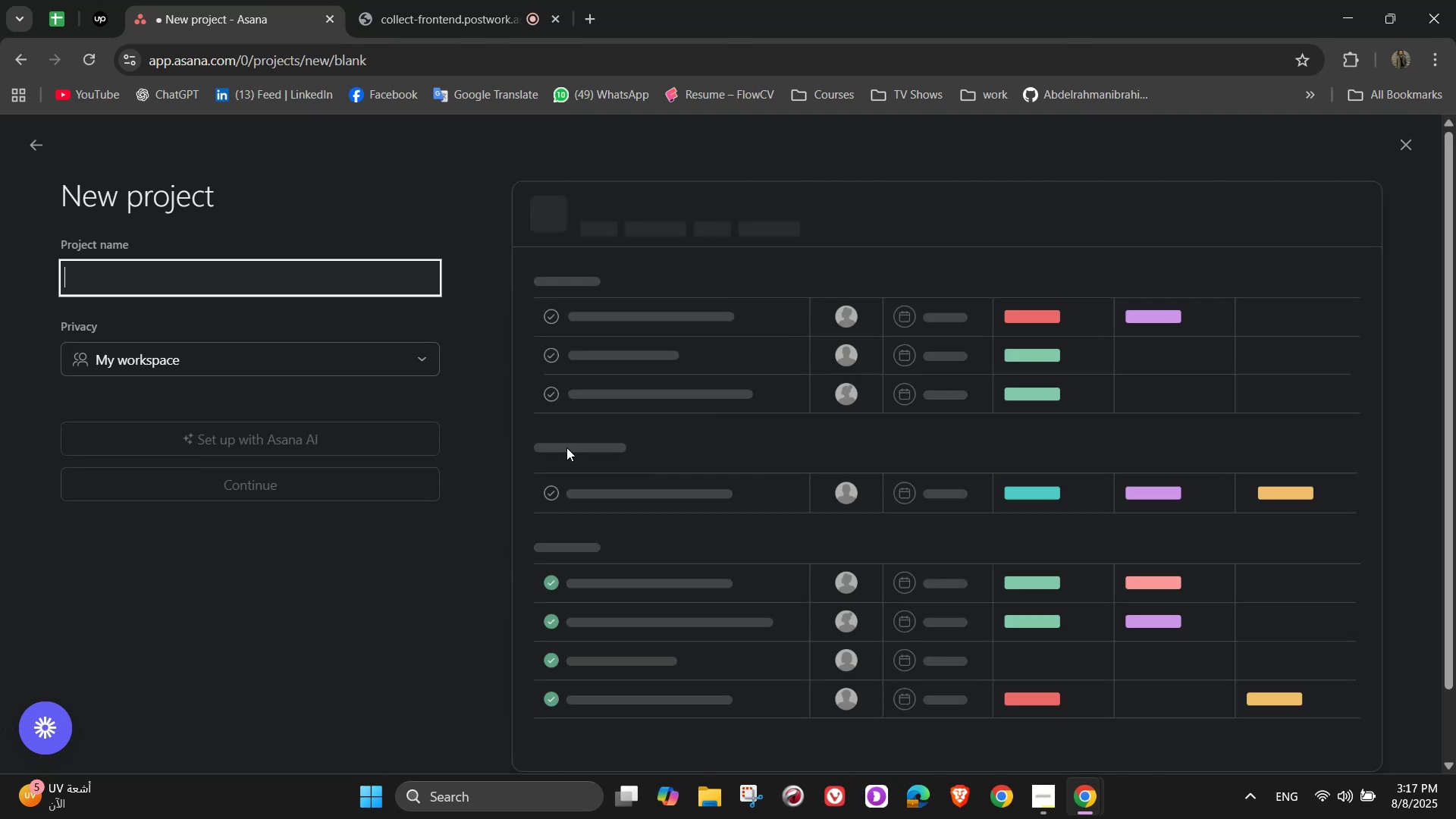 
type(Software House-Operationa)
key(Backspace)
type(s)
 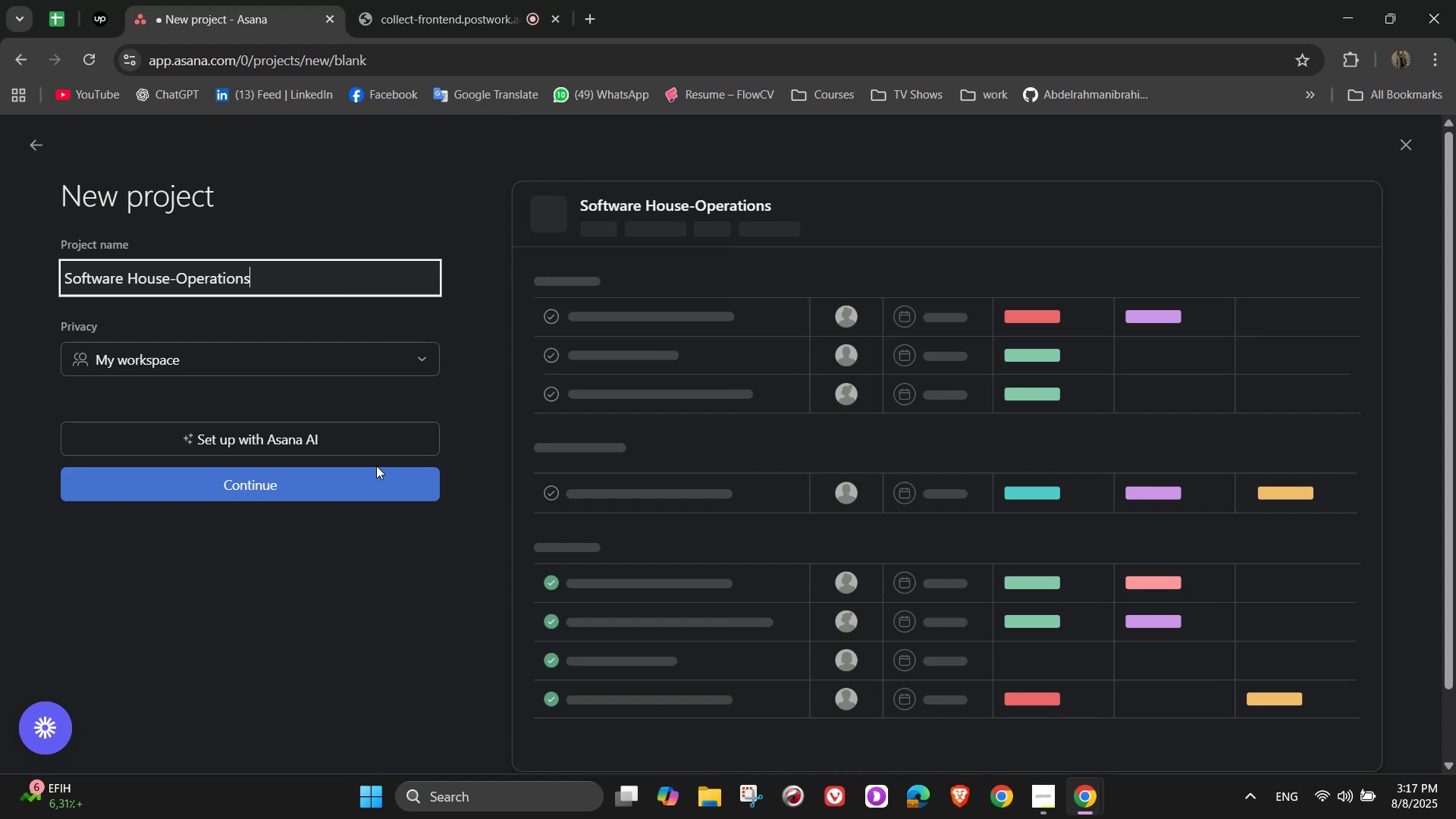 
type( & Development)
 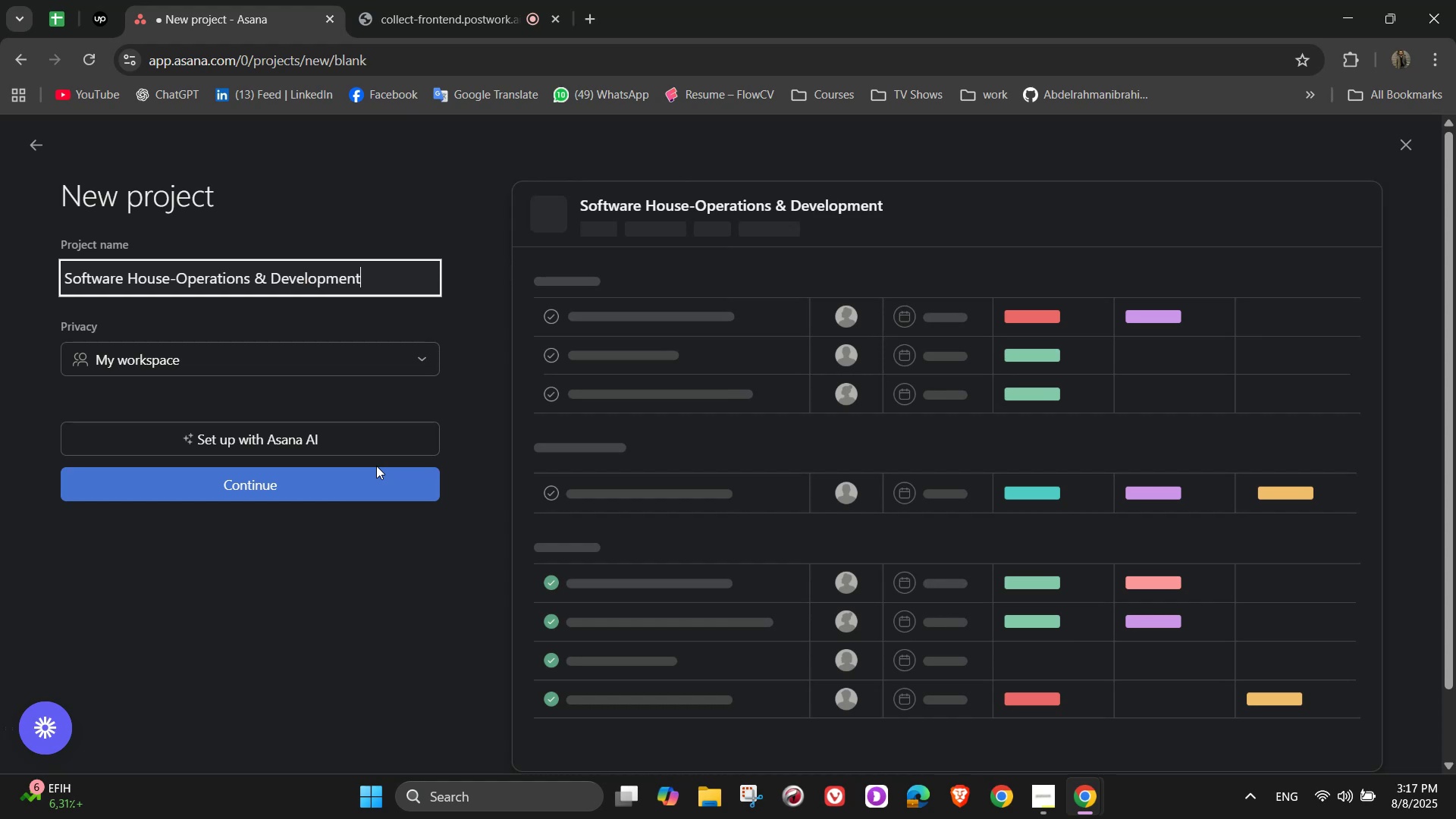 
wait(11.77)
 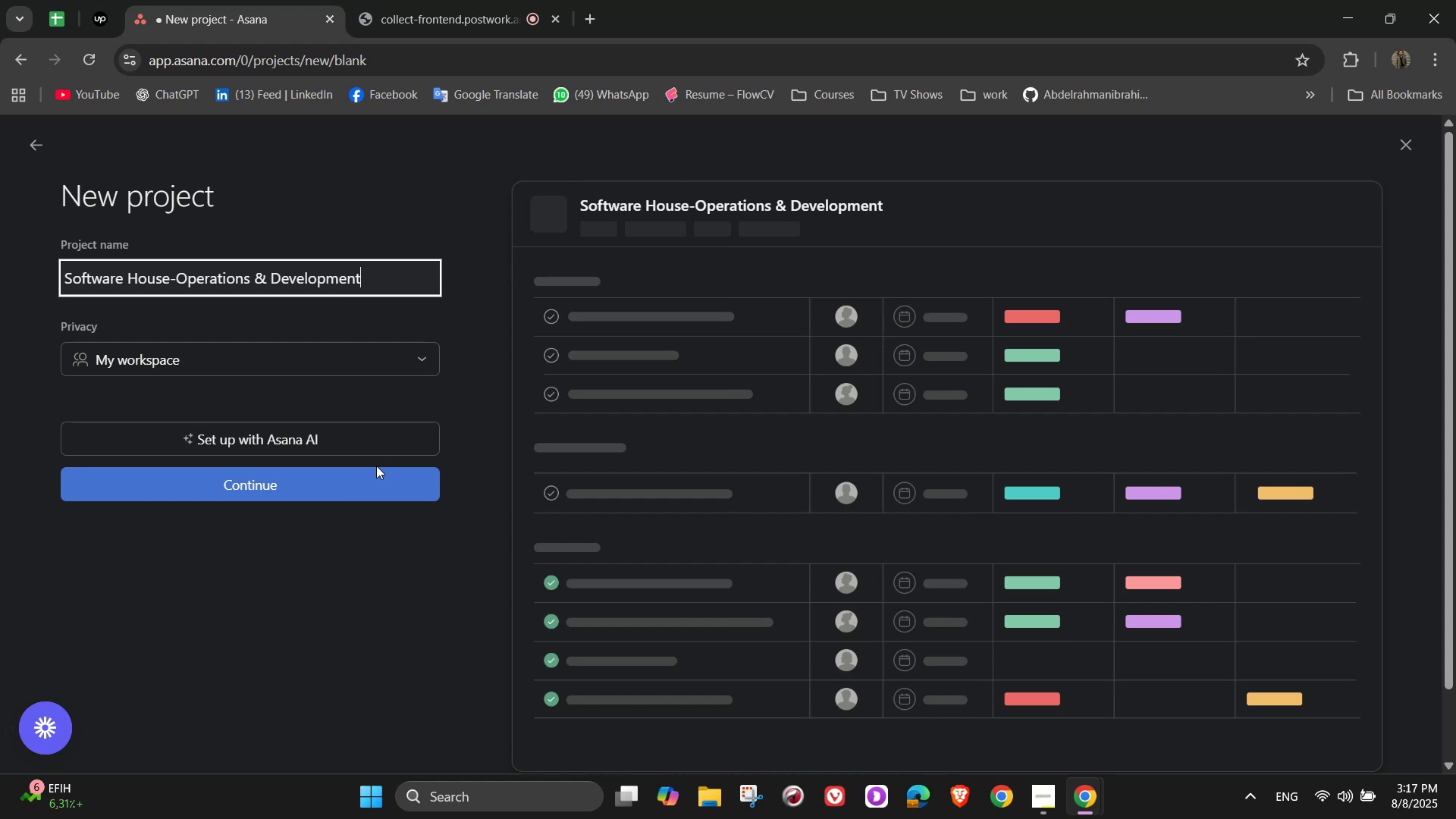 
left_click([372, 473])
 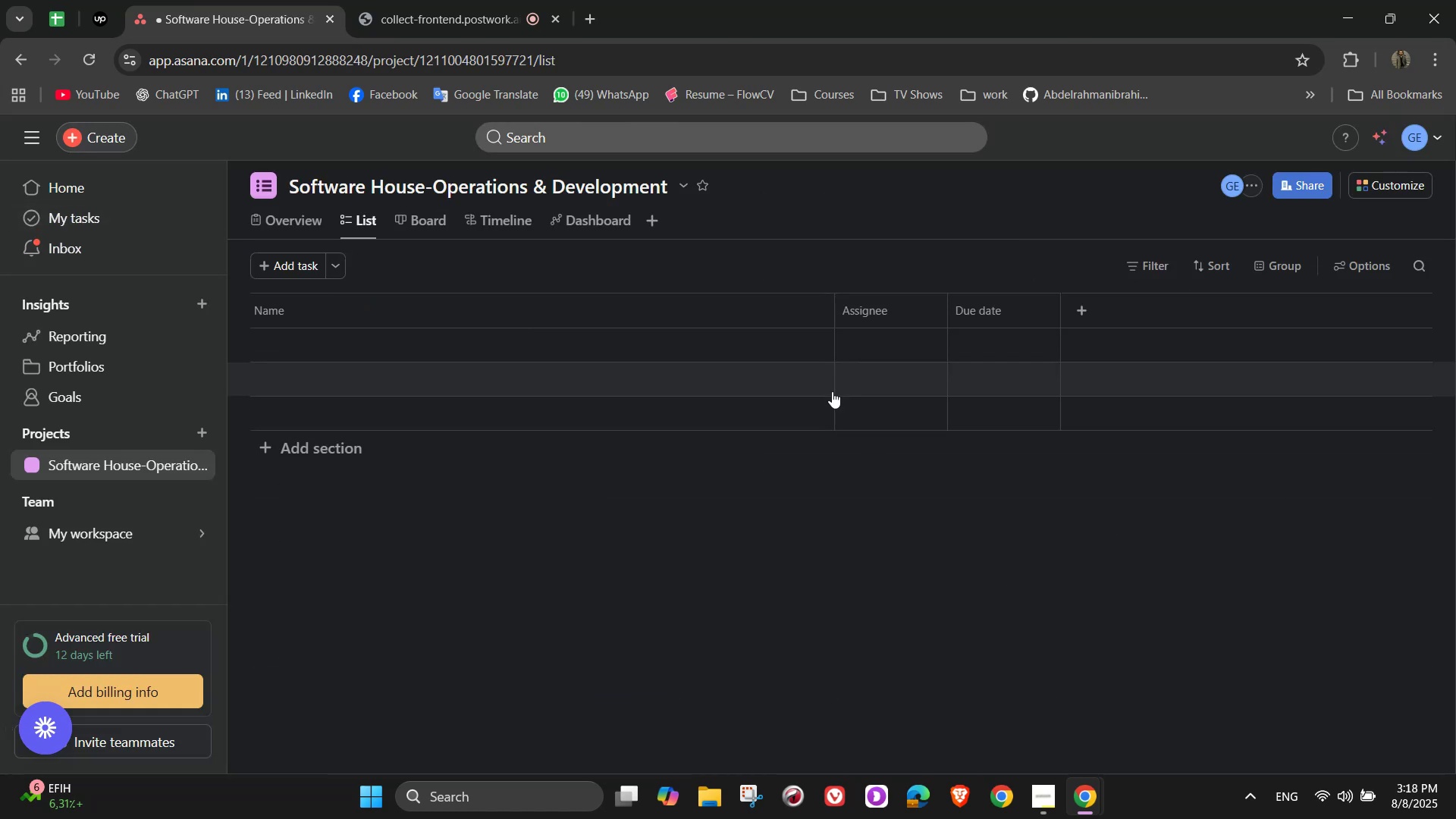 
wait(10.8)
 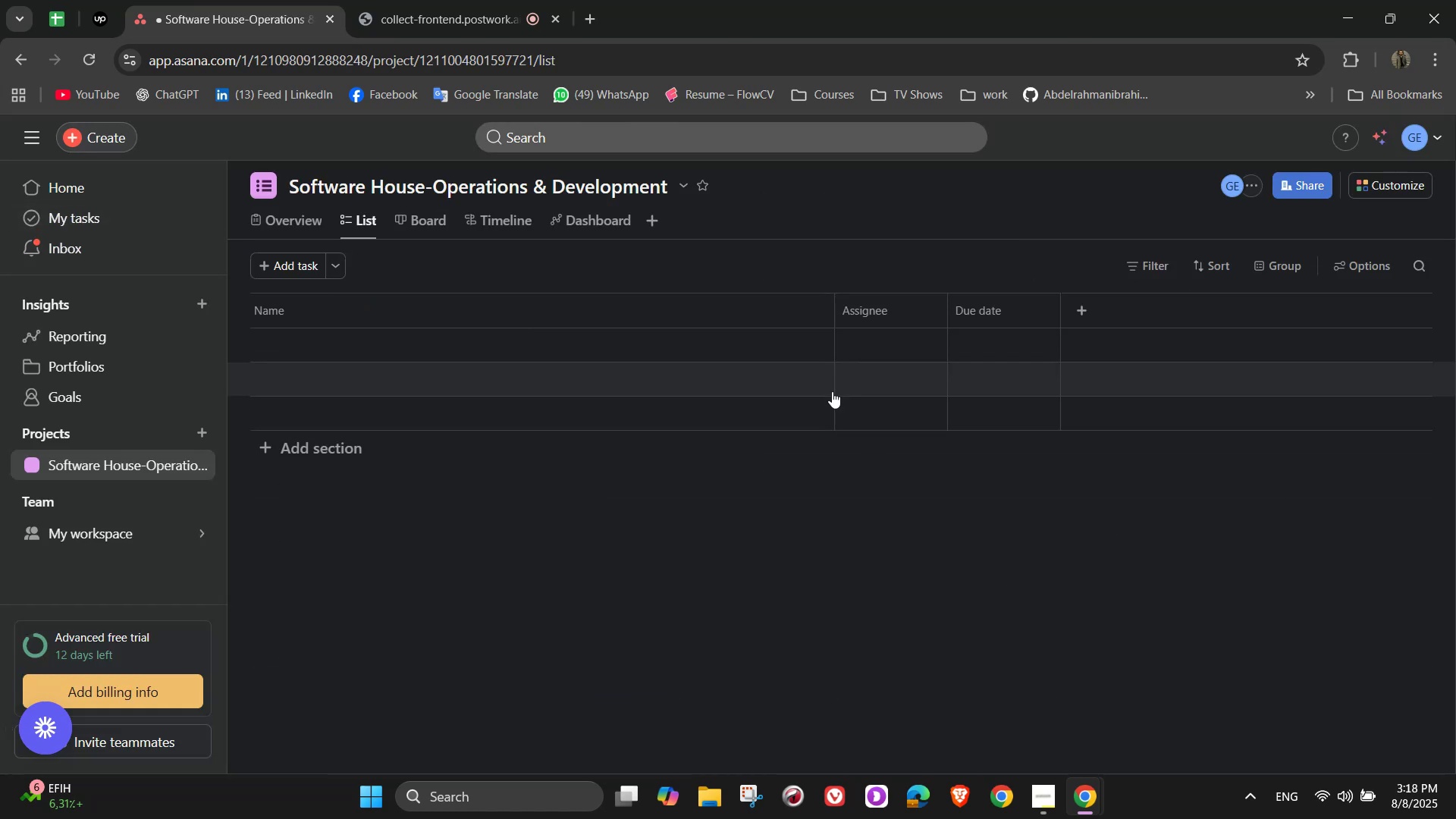 
left_click([333, 445])
 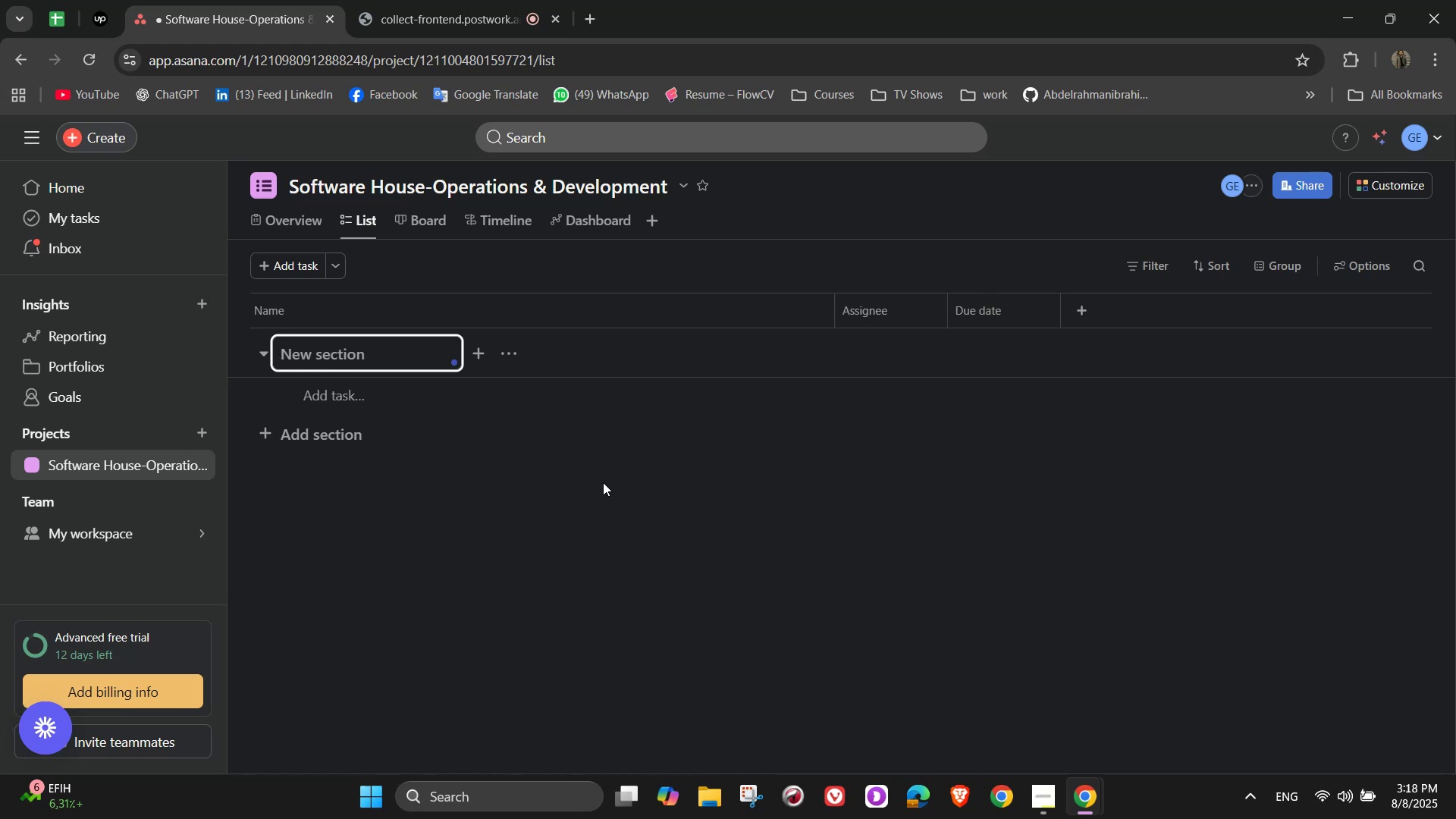 
wait(12.39)
 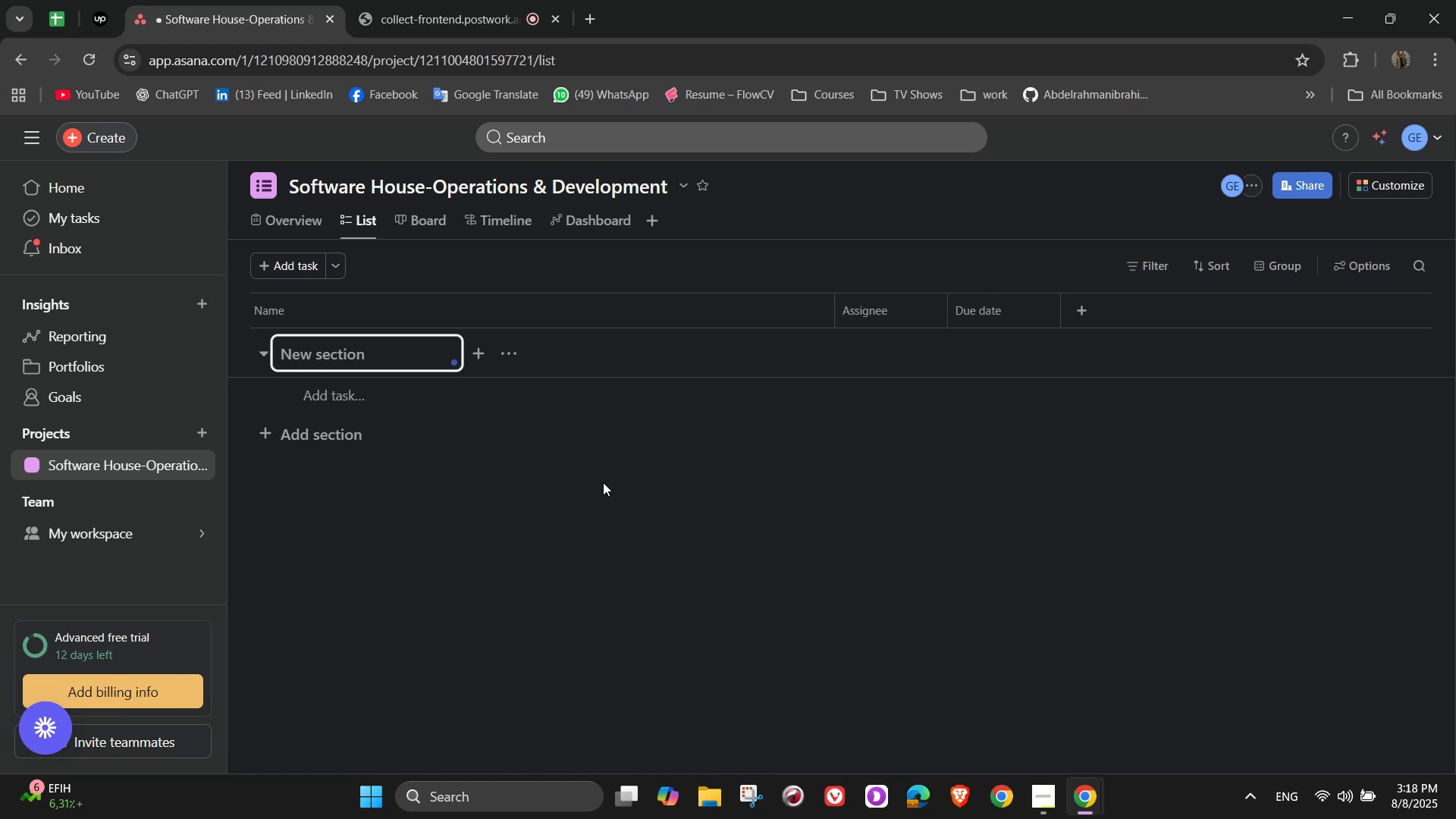 
type(Lead)
 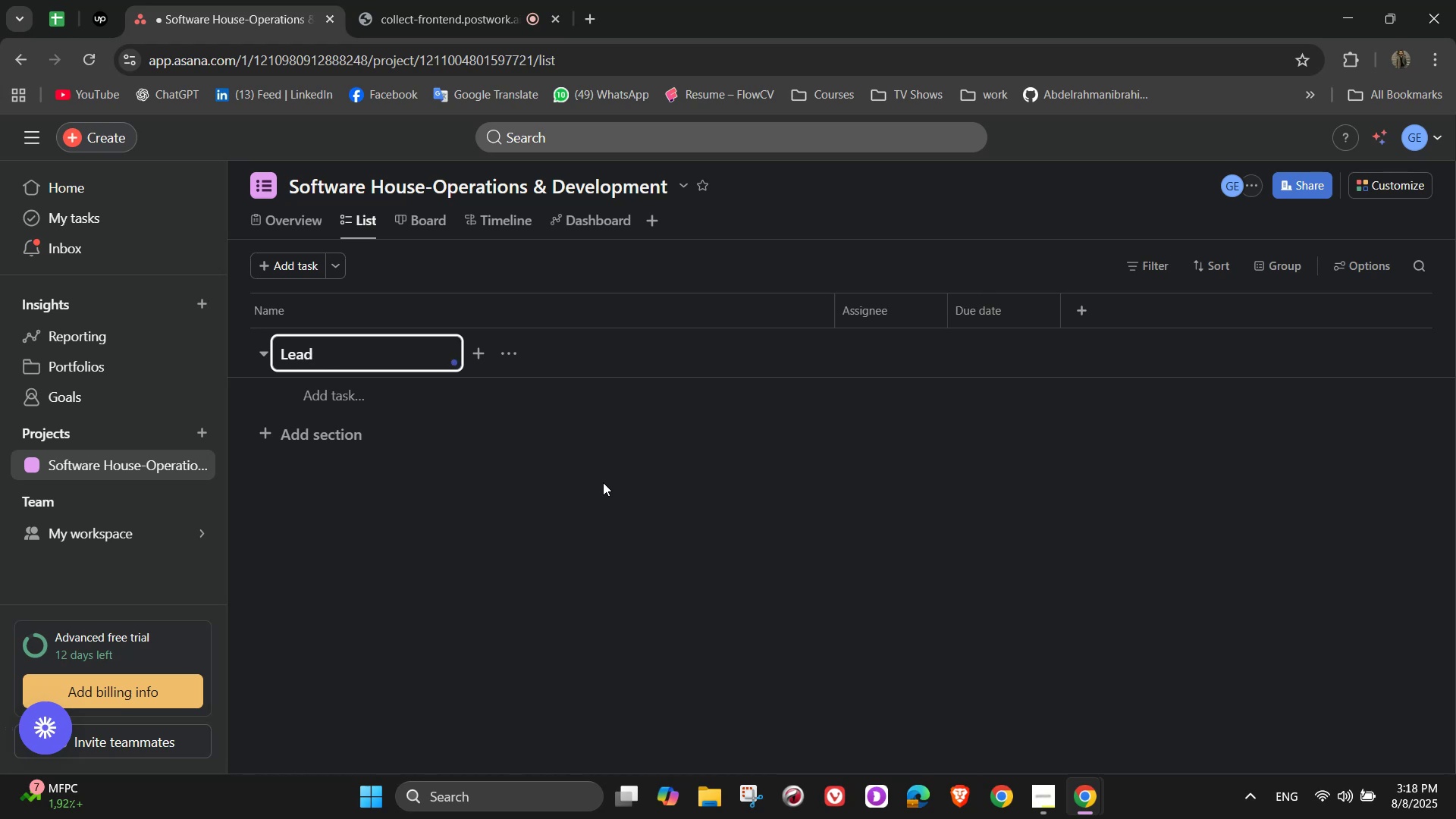 
wait(5.04)
 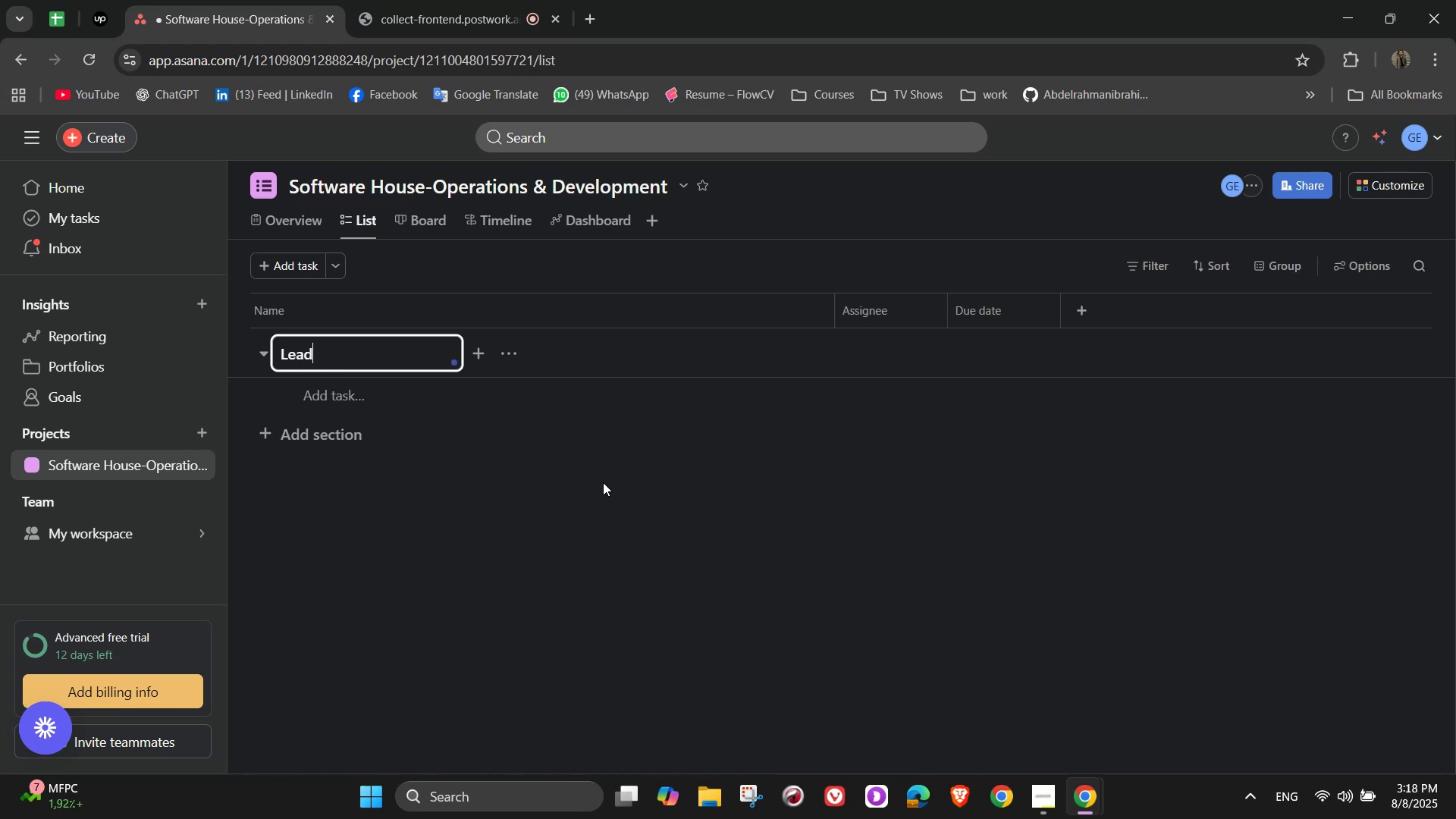 
key(Space)
 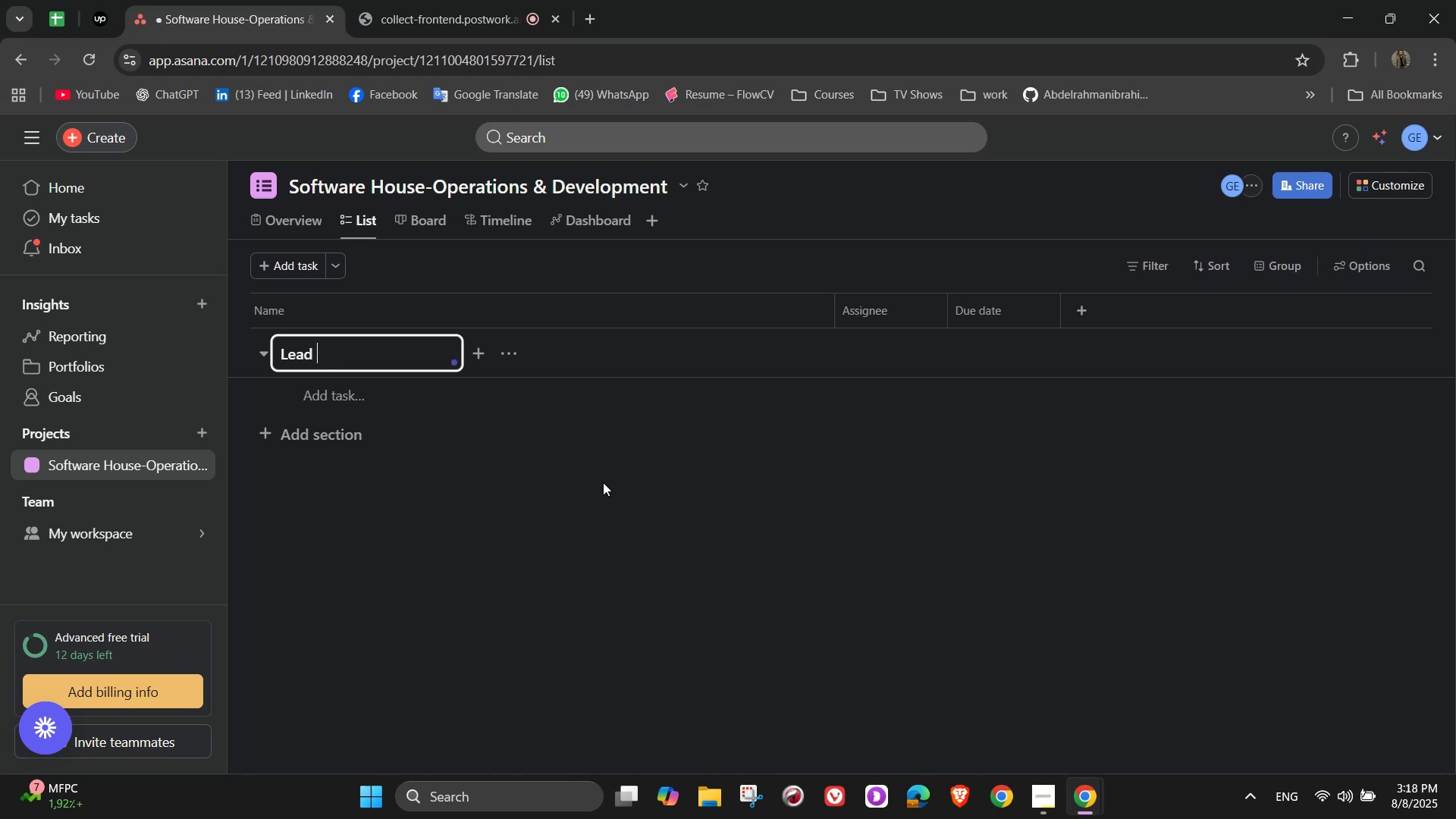 
type(Management)
 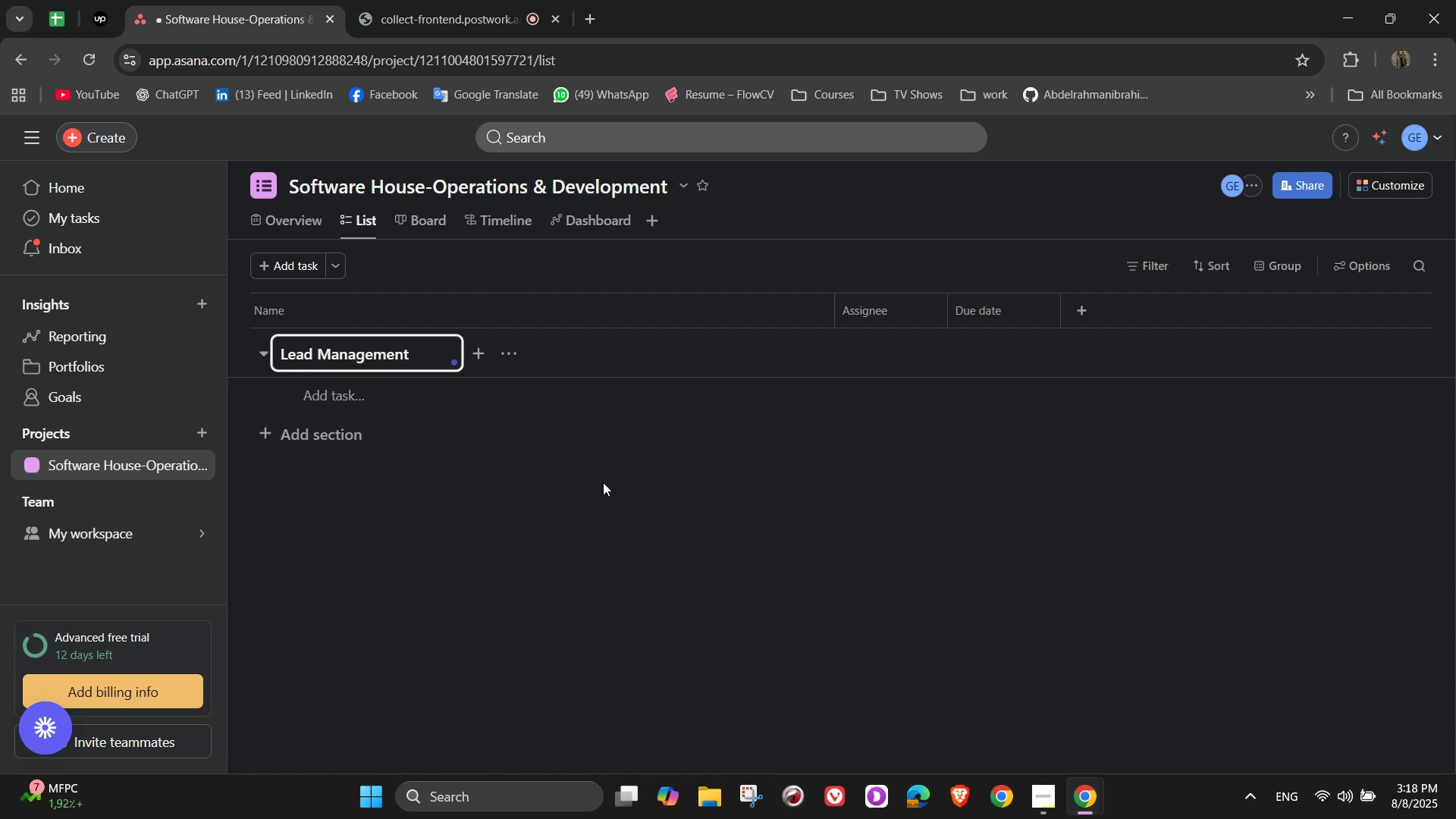 
wait(13.25)
 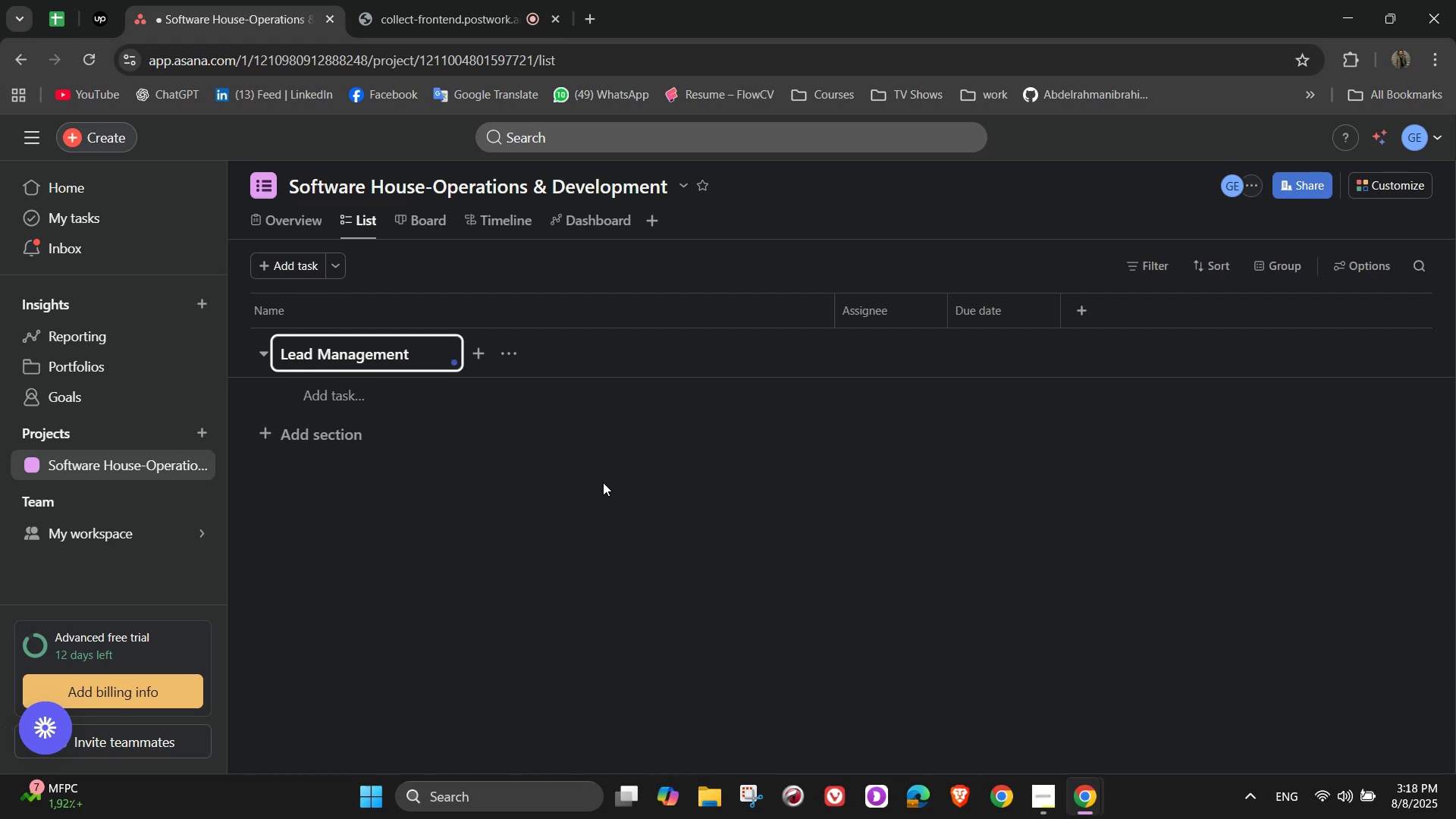 
type( & Sales)
 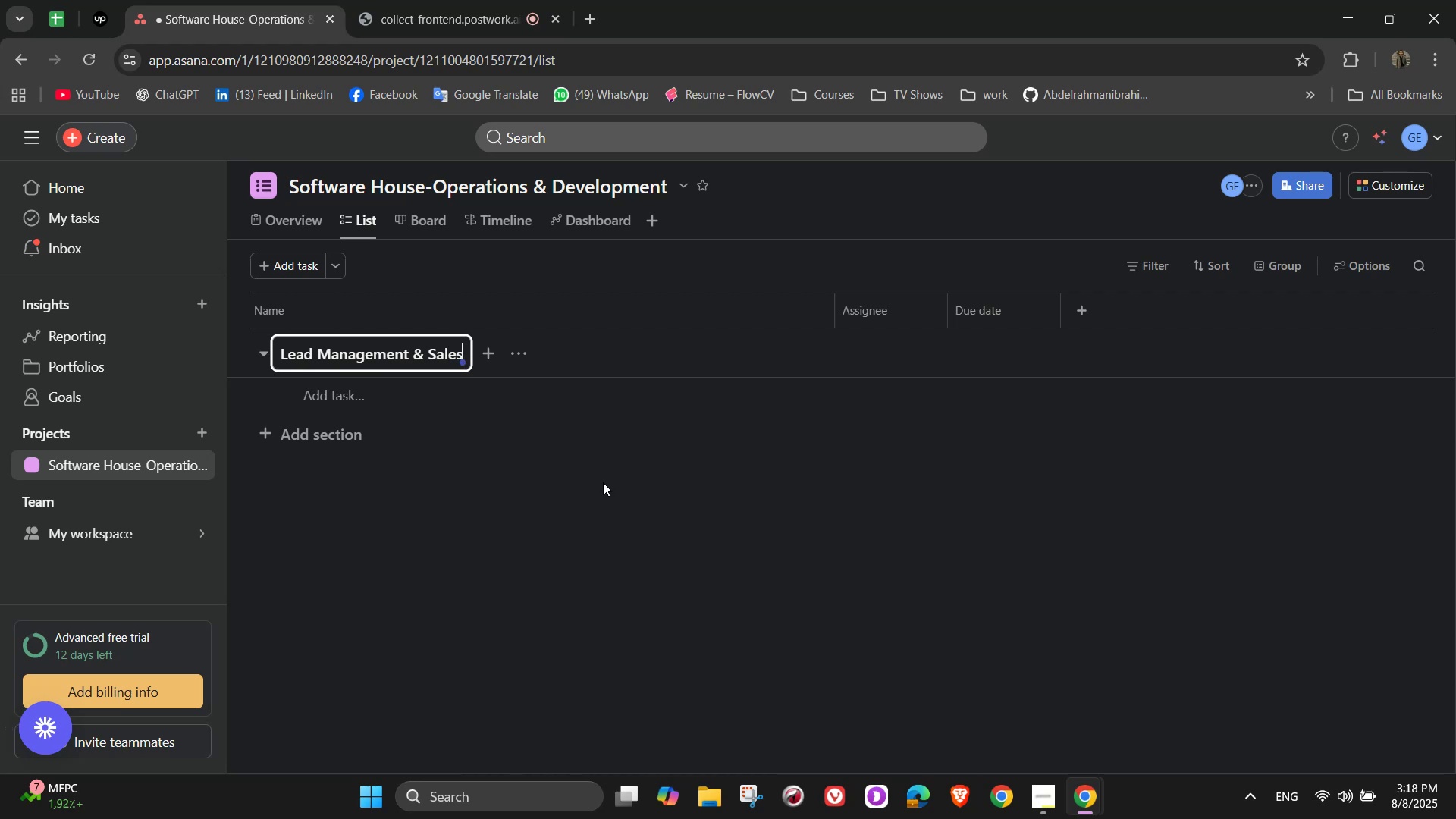 
wait(8.39)
 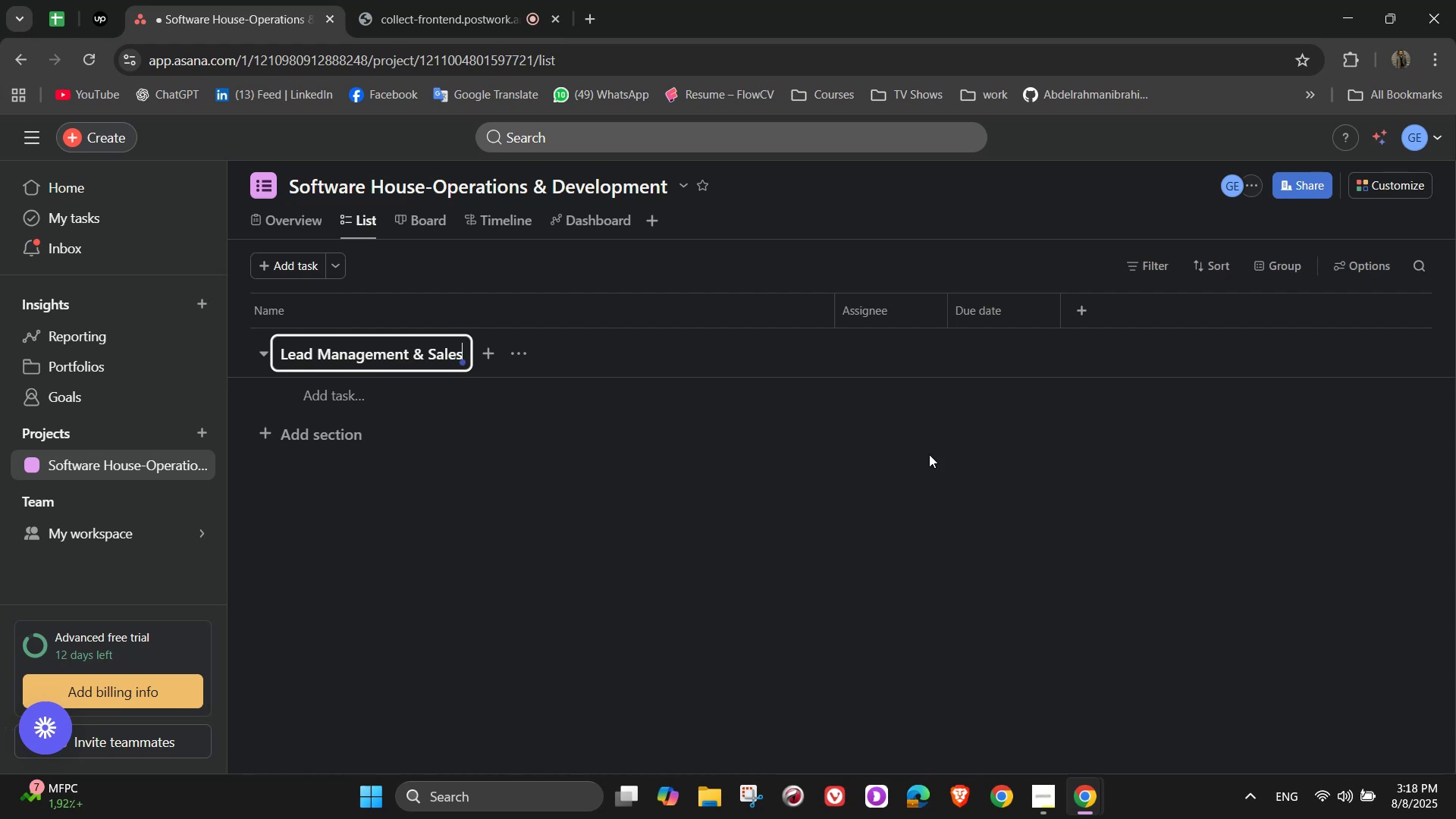 
left_click([340, 396])
 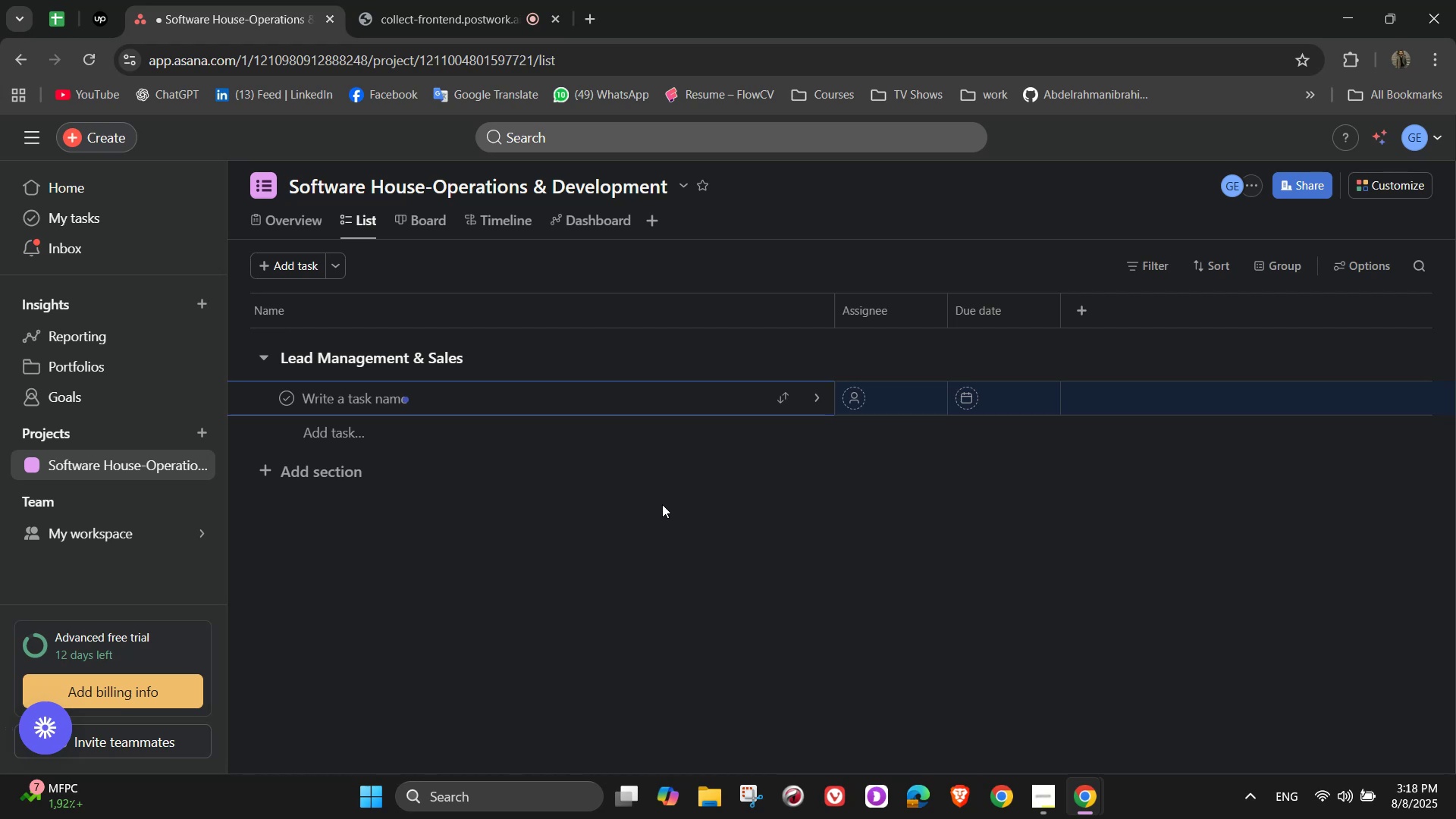 
type(Capture inbound leads)
 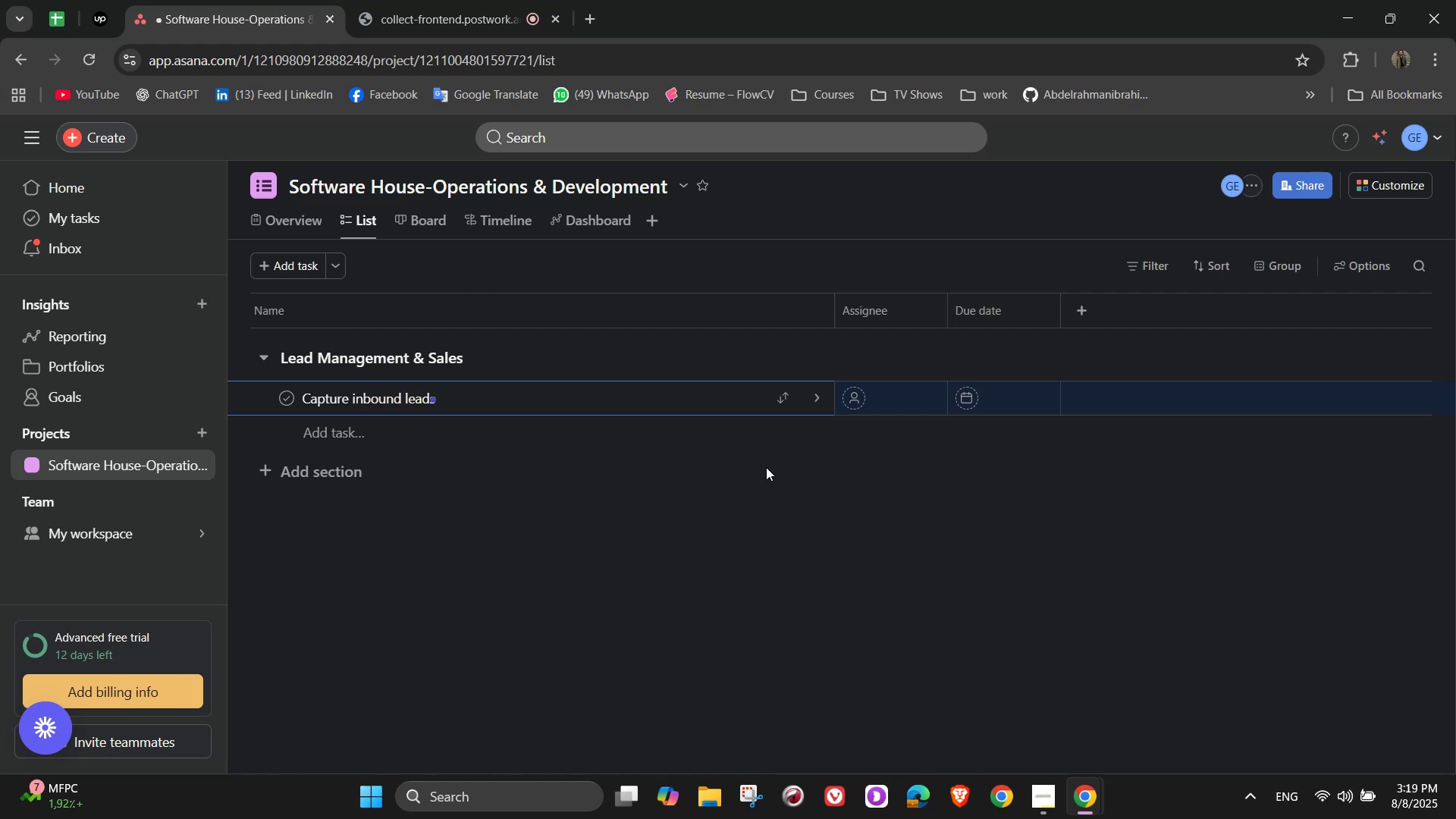 
left_click([813, 402])
 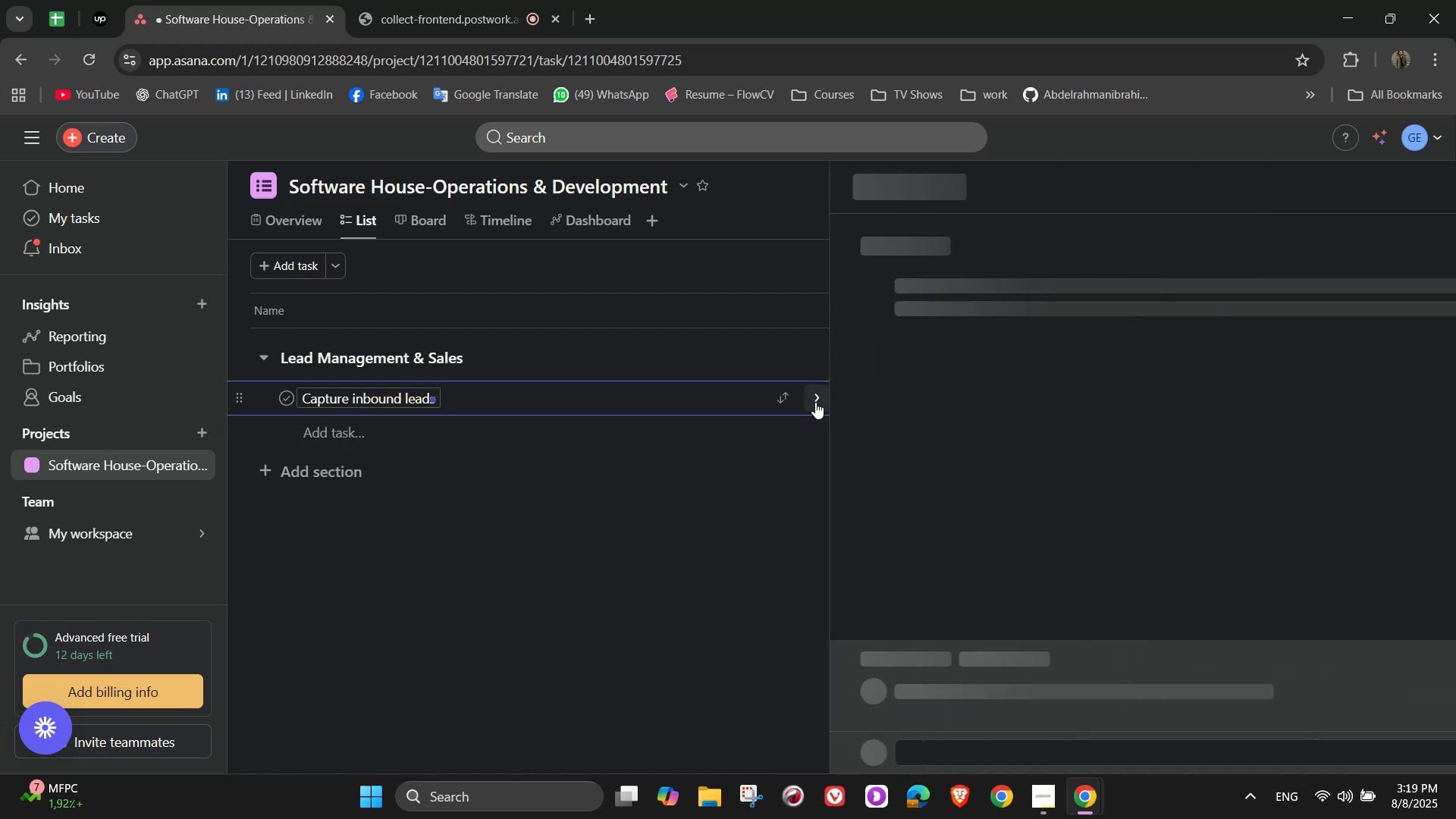 
mouse_move([1044, 314])
 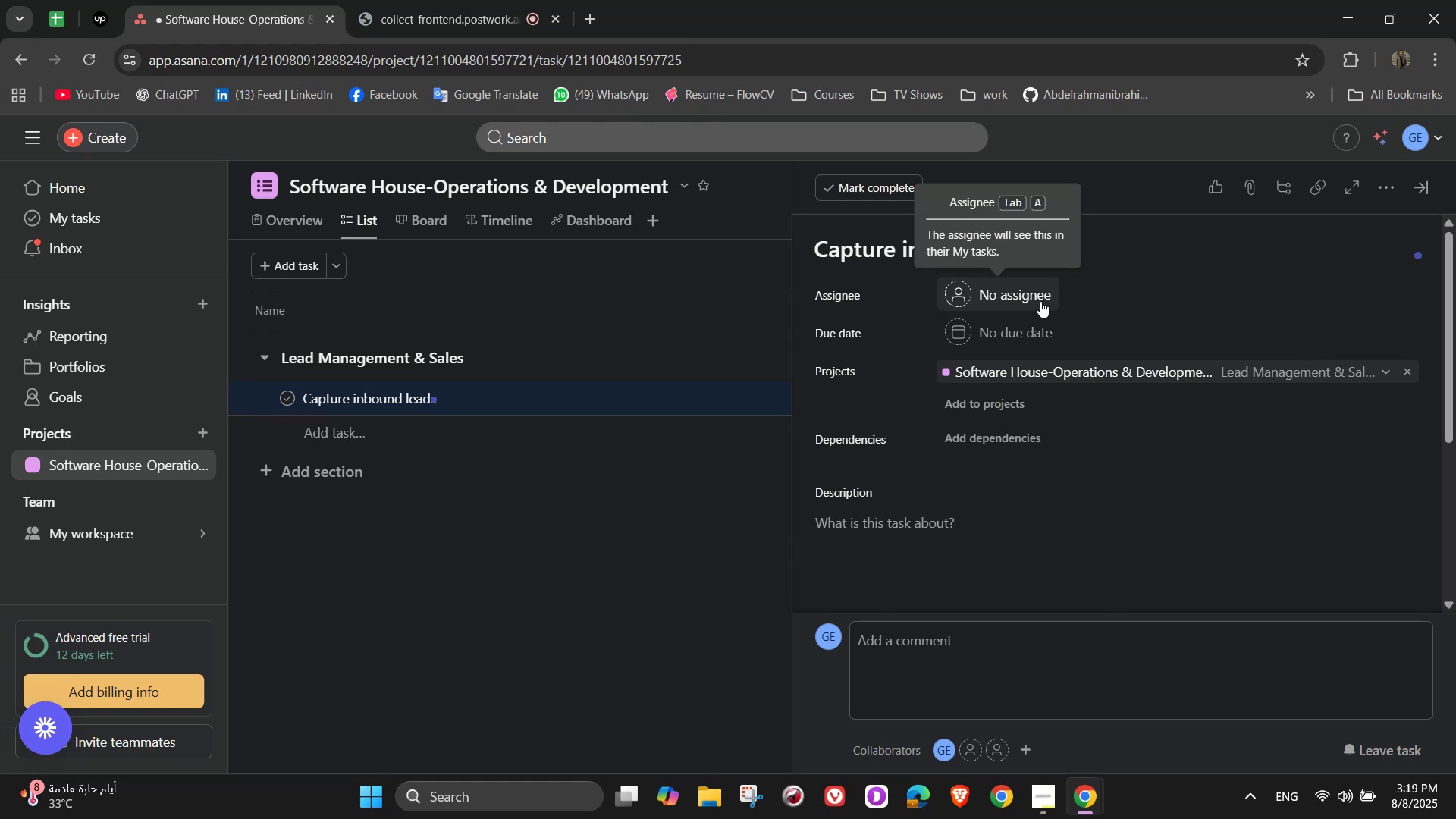 
wait(5.6)
 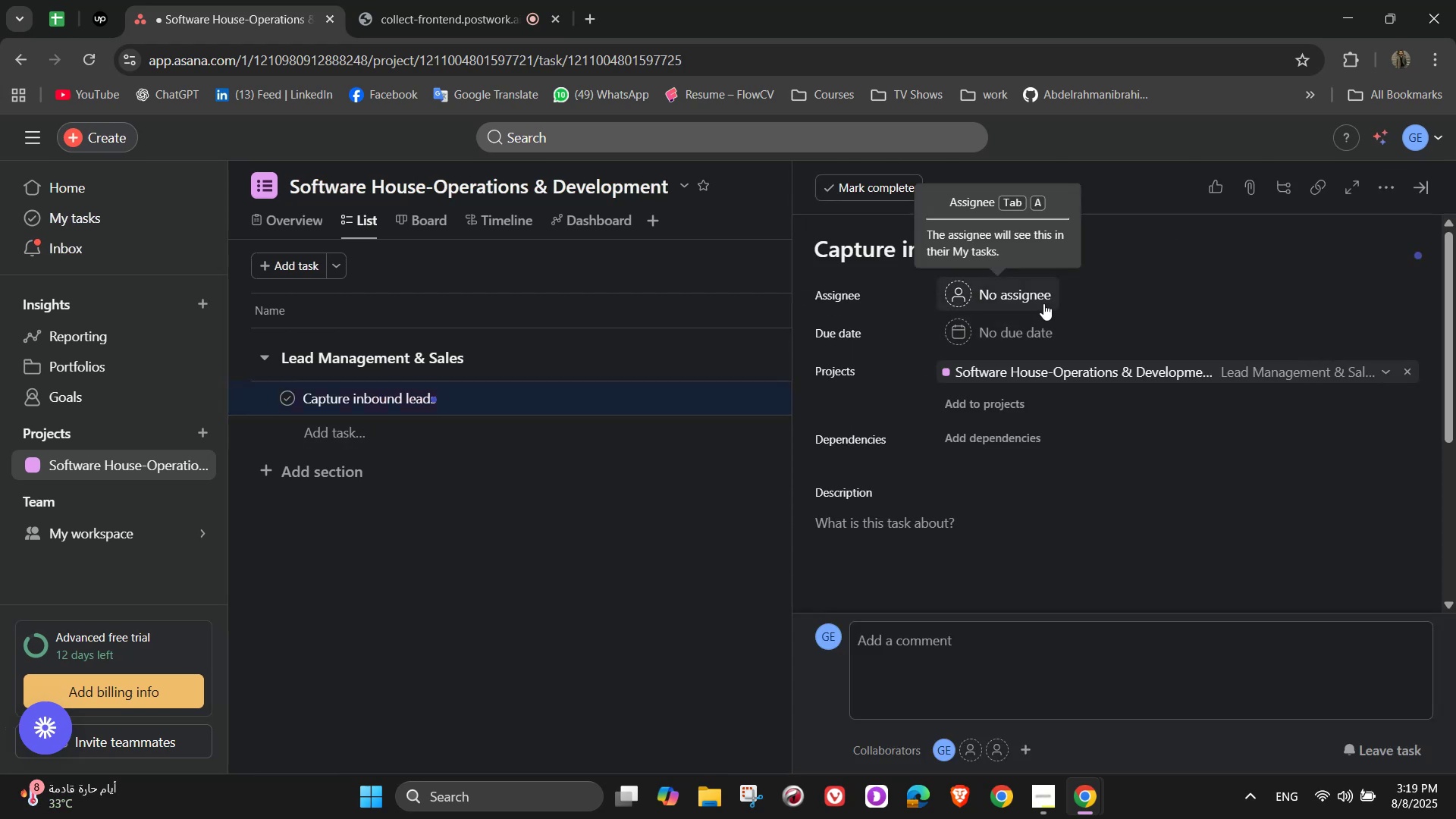 
left_click([1042, 304])
 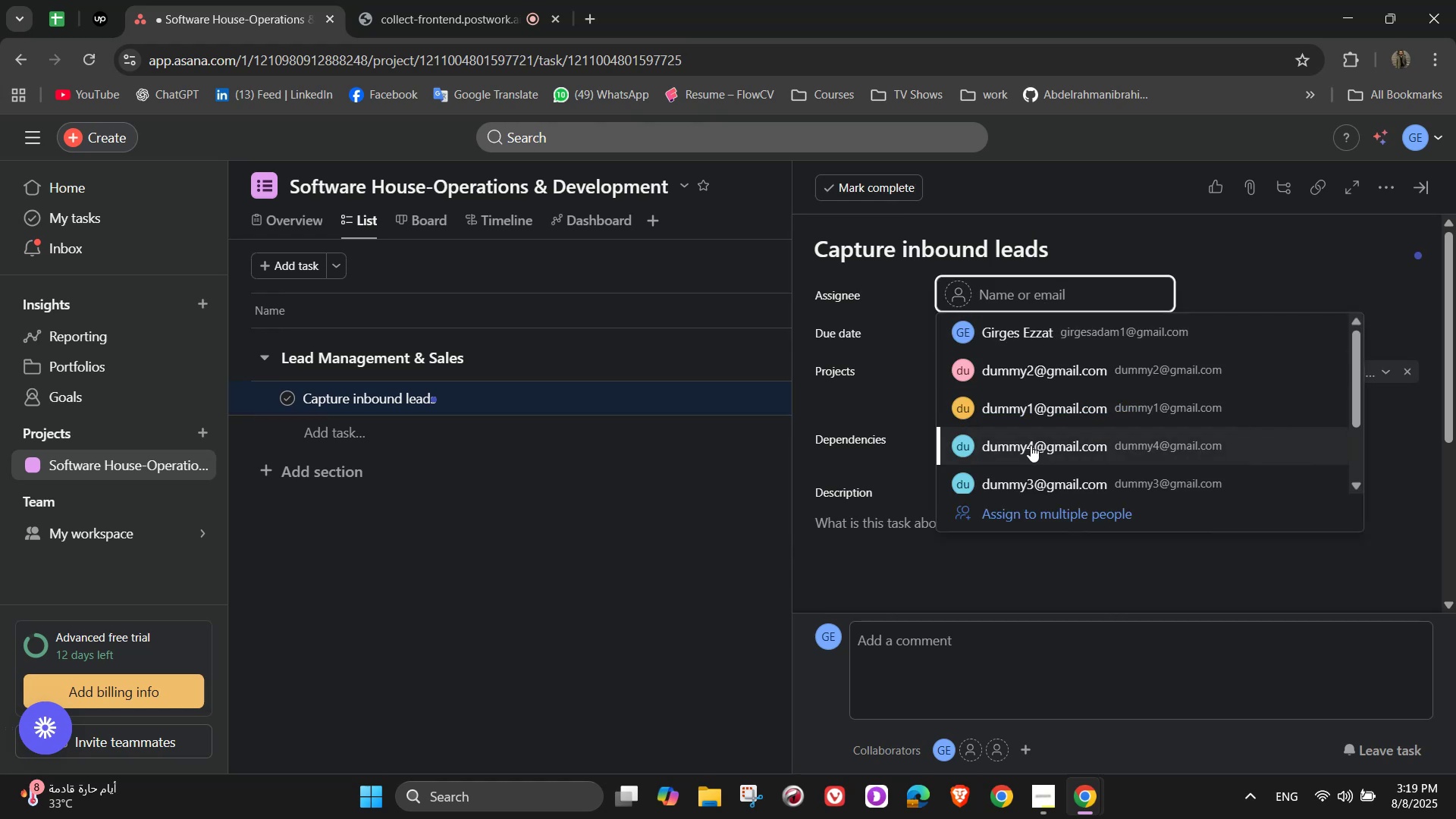 
left_click([1028, 419])
 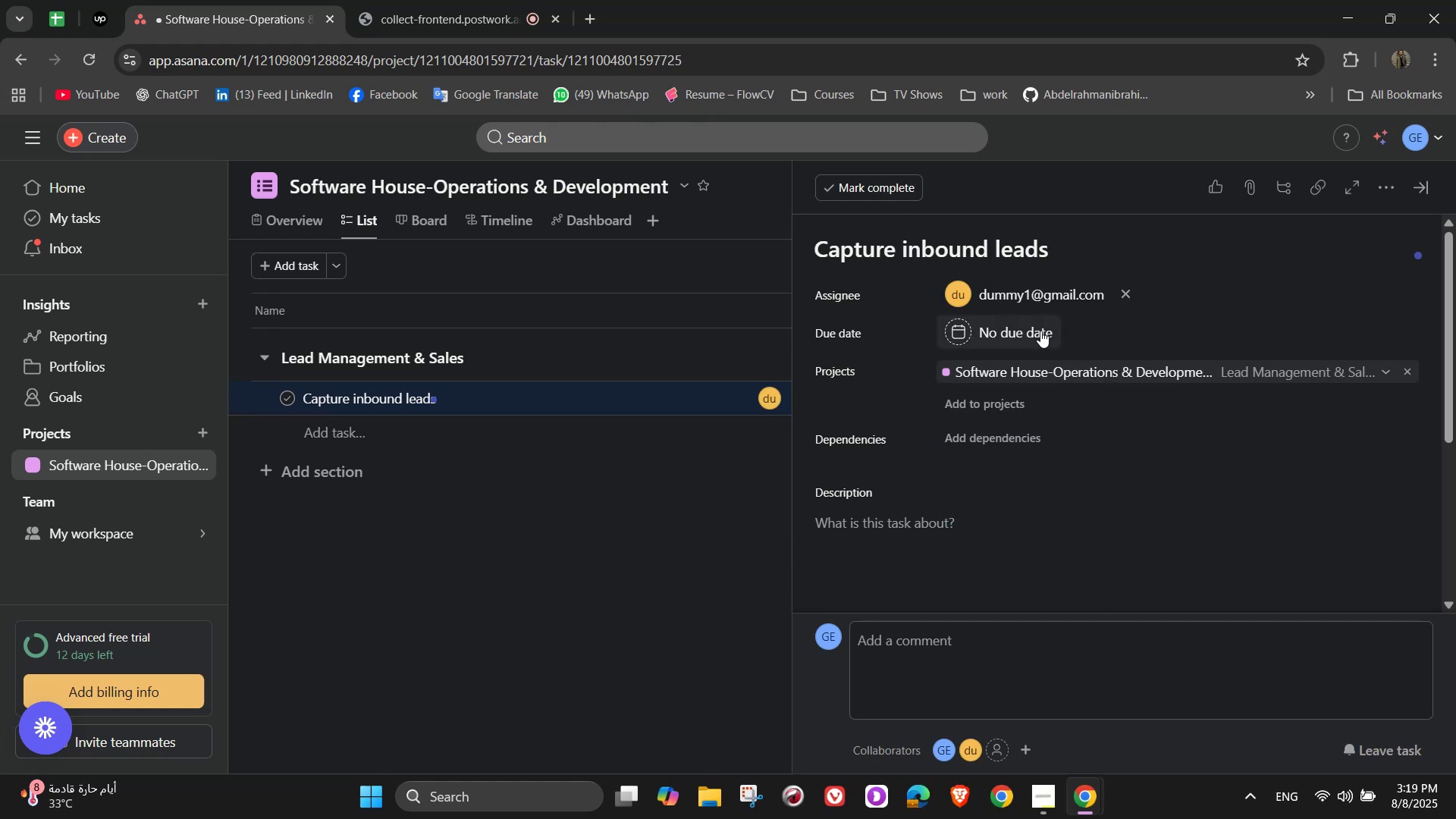 
left_click([1040, 331])
 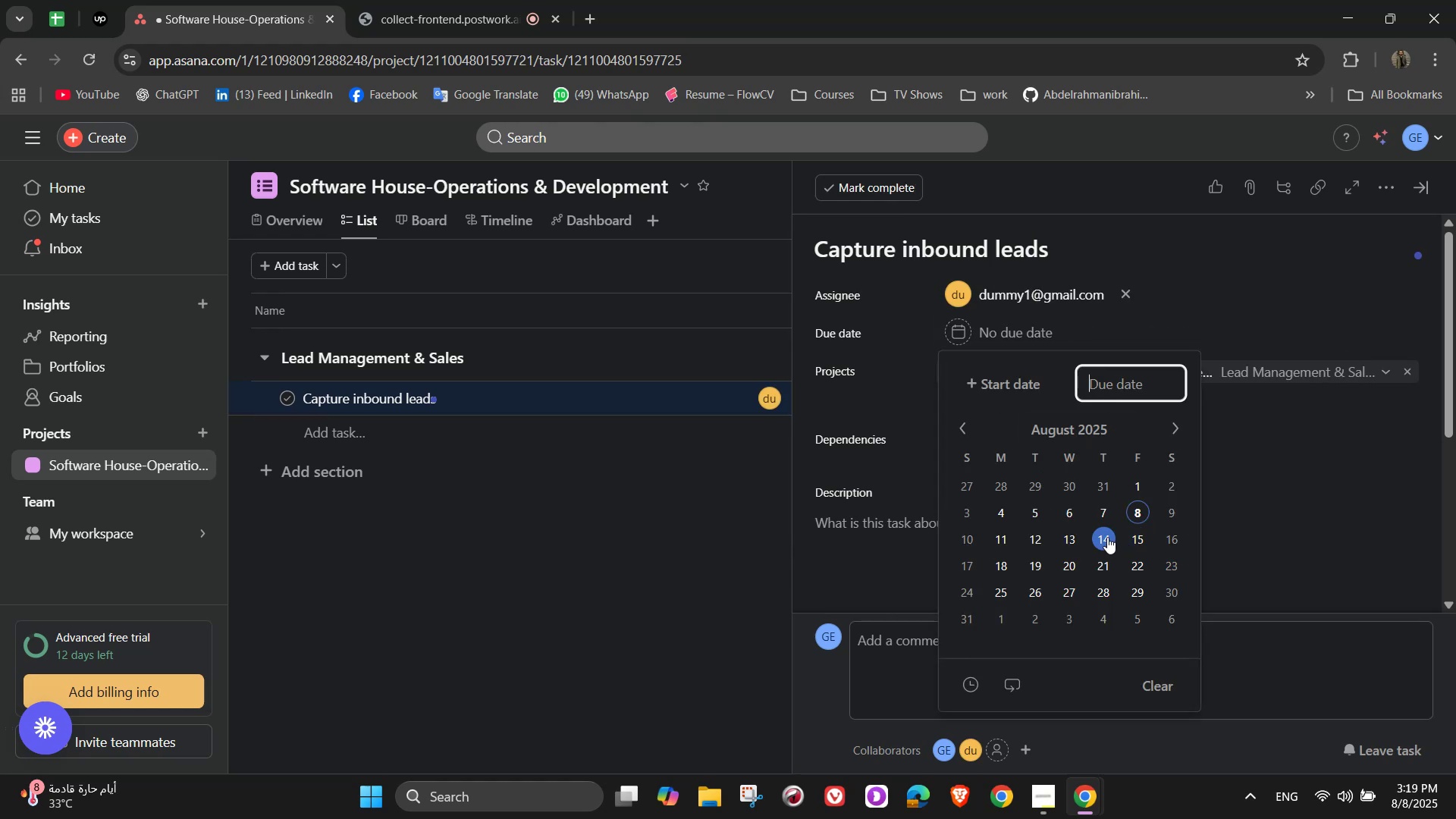 
left_click([1145, 541])
 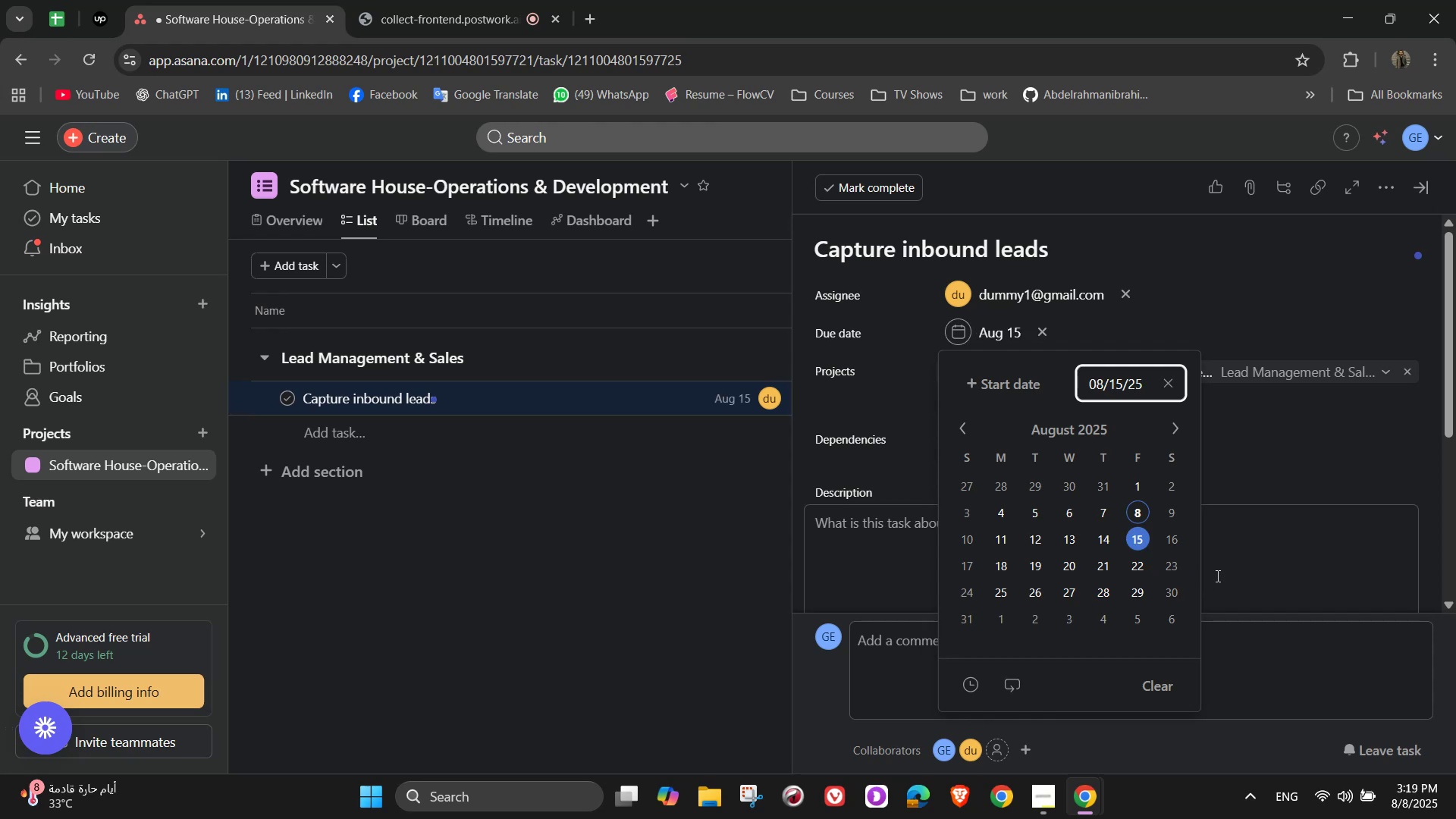 
left_click([1261, 496])
 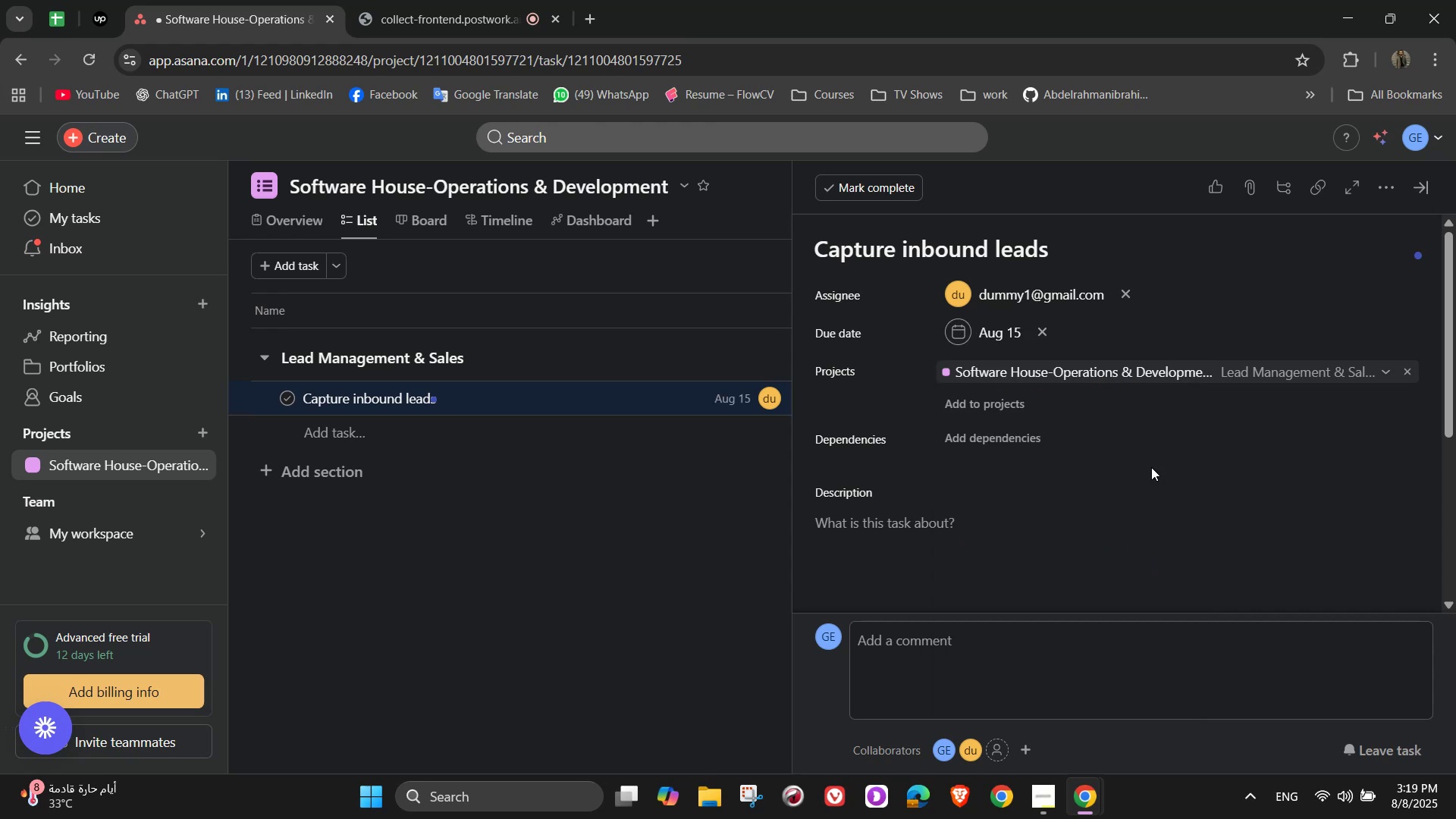 
scroll: coordinate [1100, 442], scroll_direction: down, amount: 2.0
 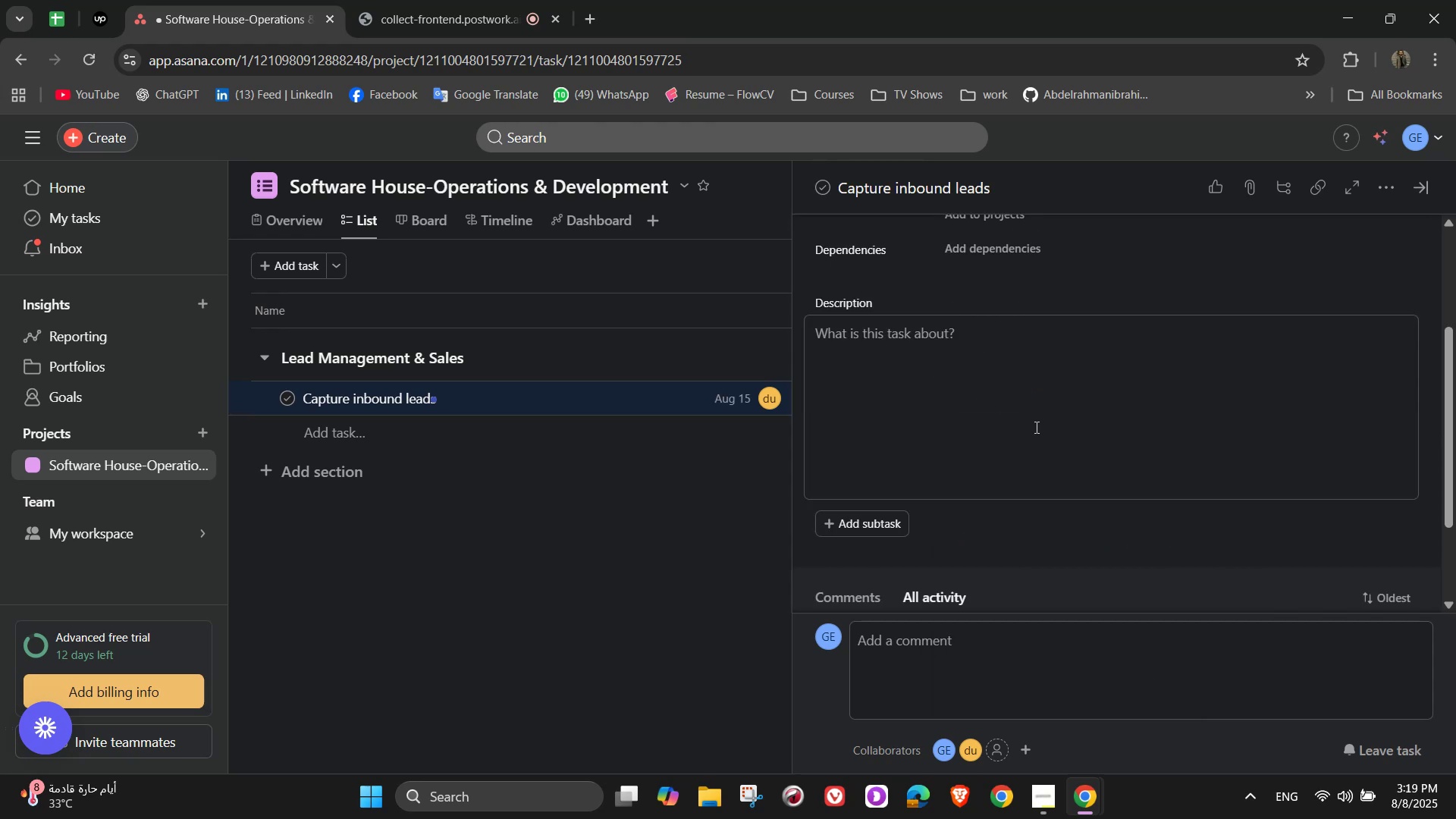 
left_click([1033, 418])
 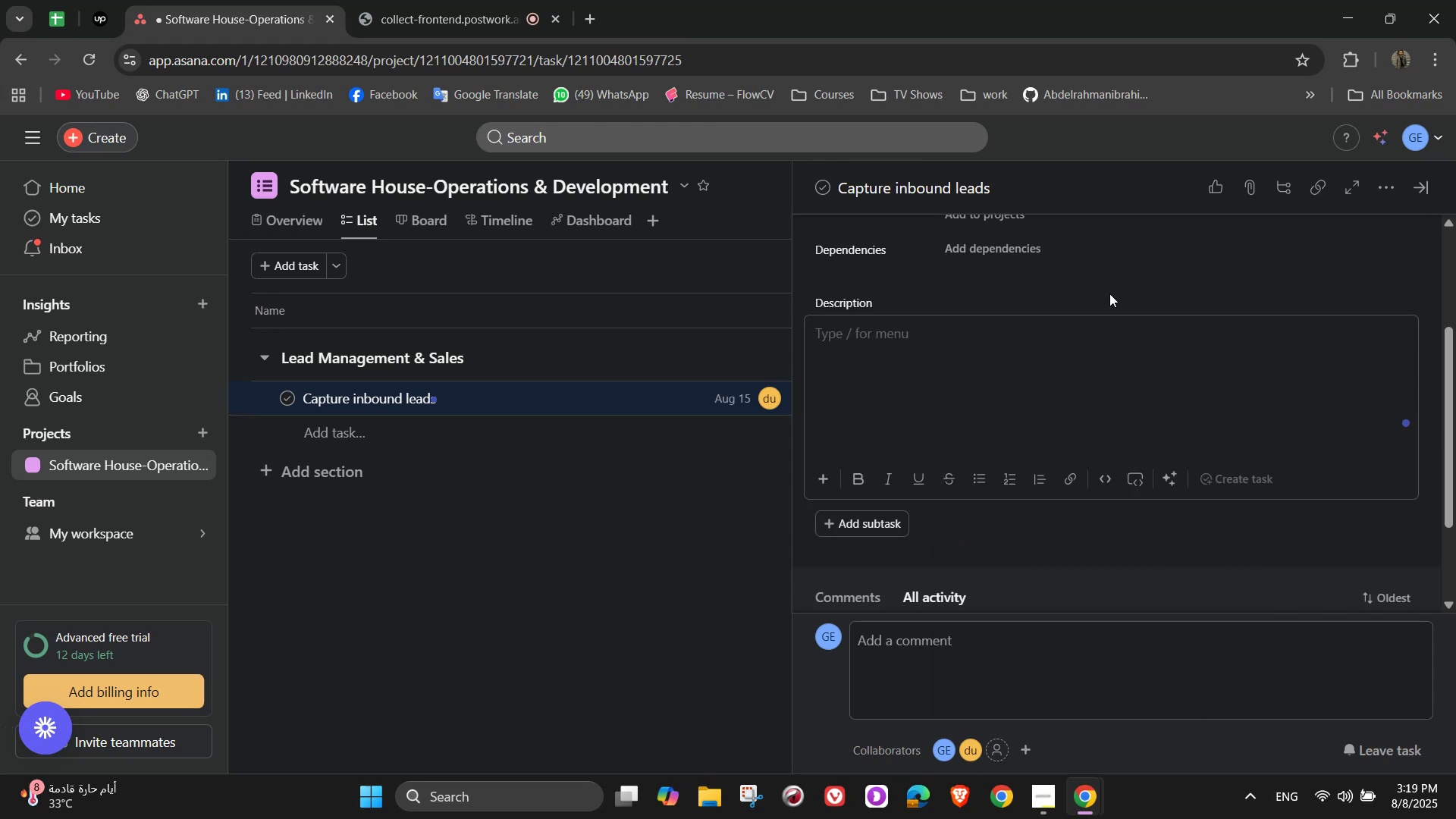 
type(Rec)
 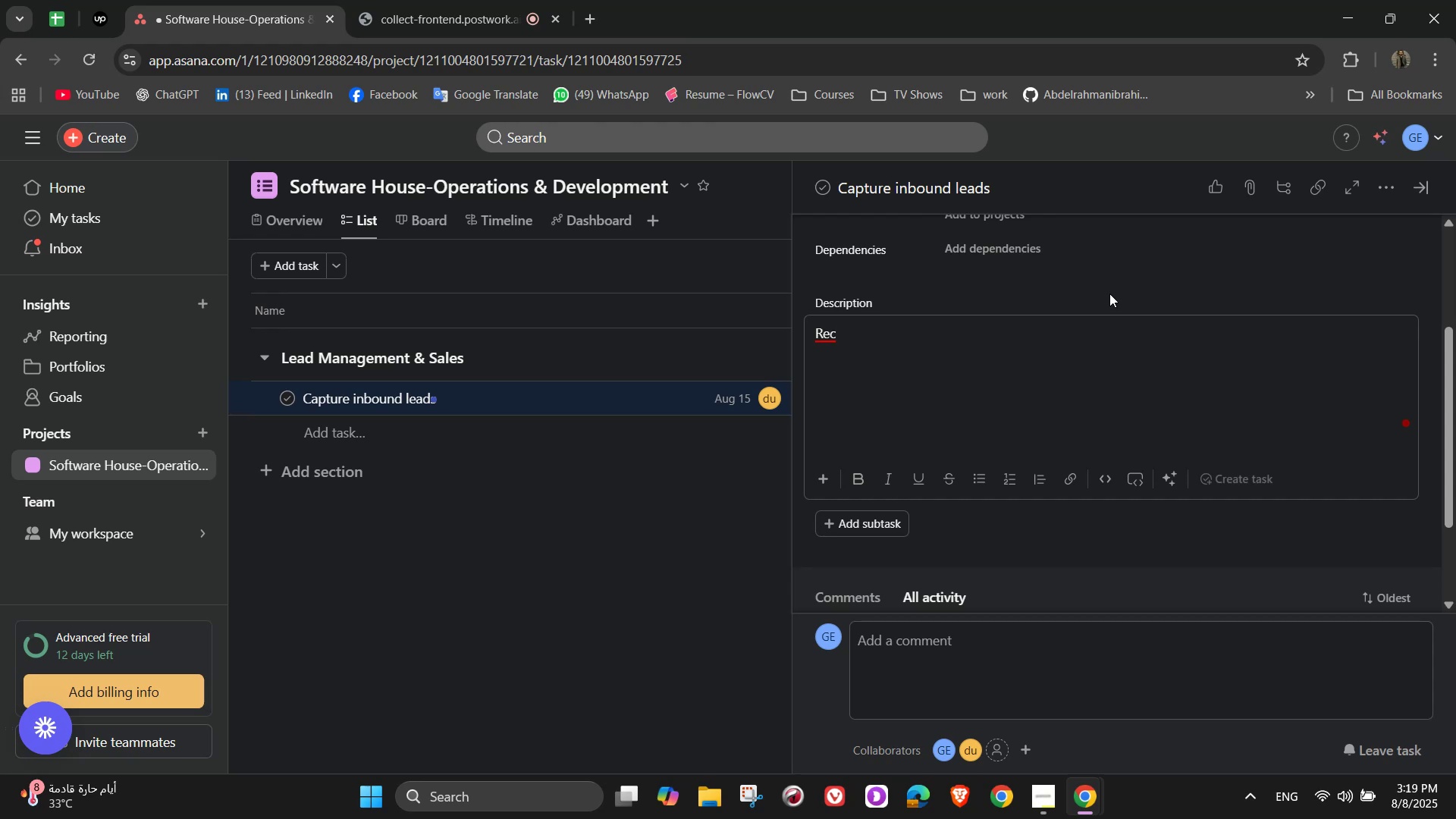 
wait(6.95)
 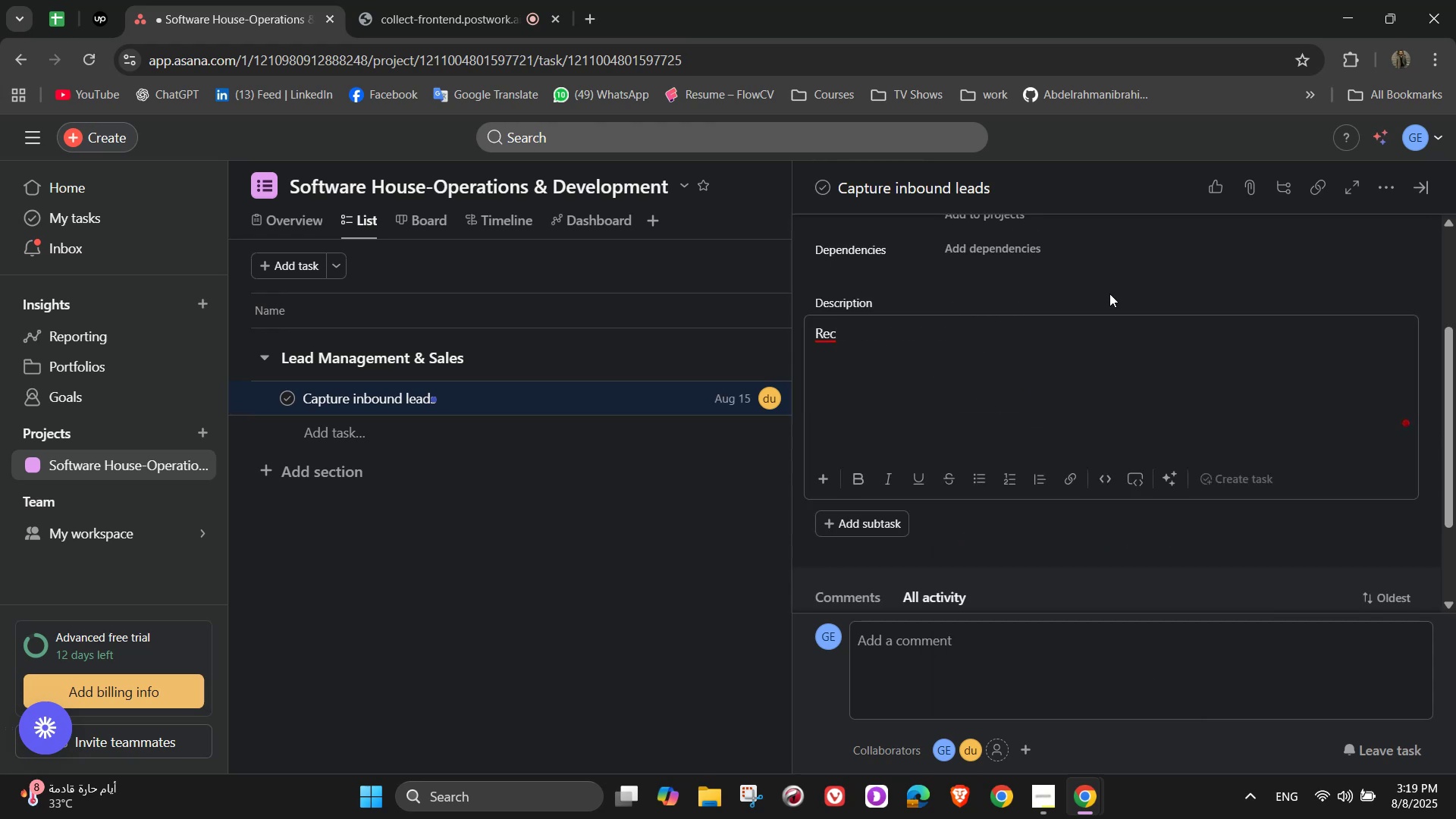 
type(ord)
 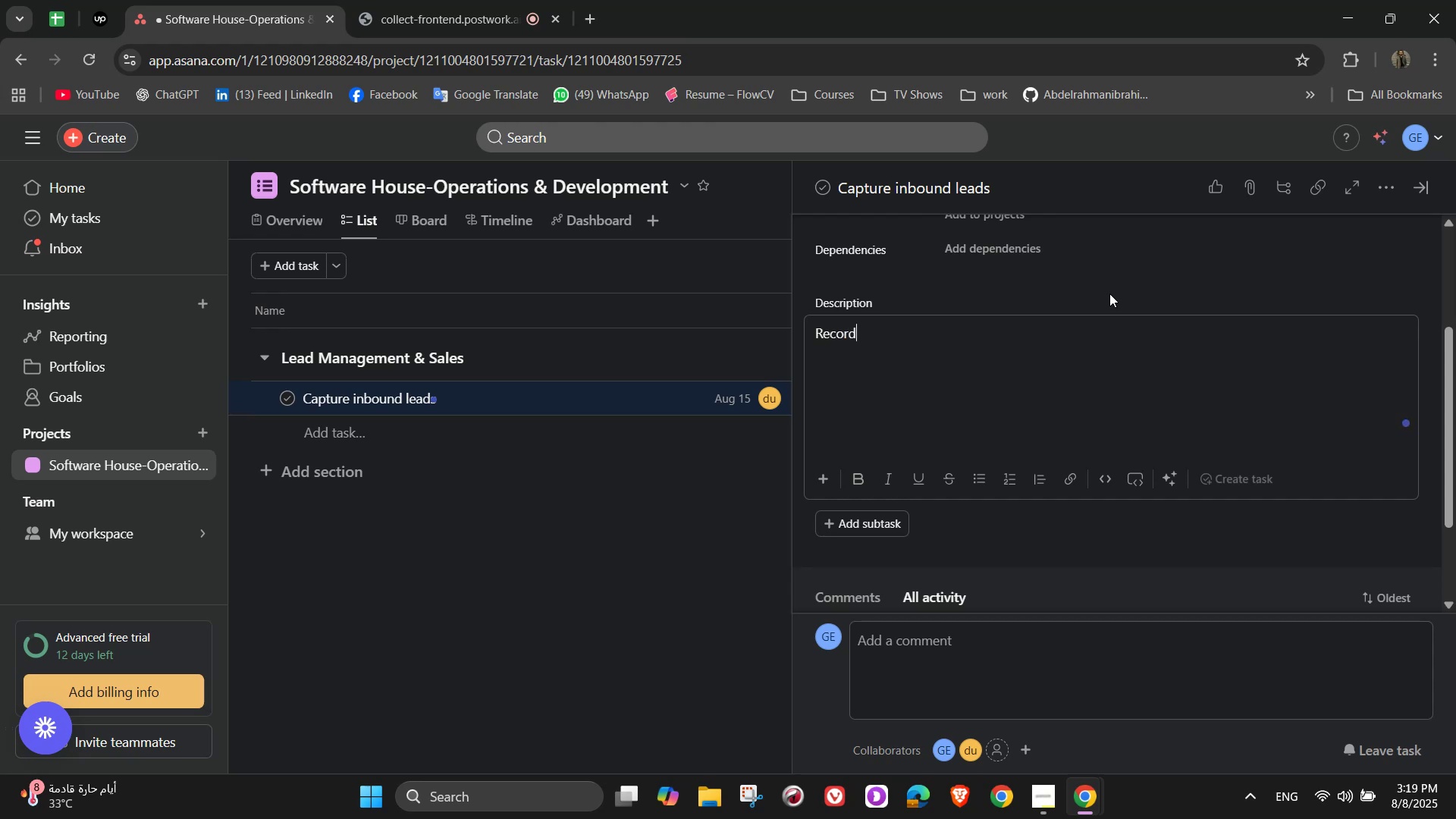 
type( every potential client inquiry from email, website fors)
key(Backspace)
type(ms)
 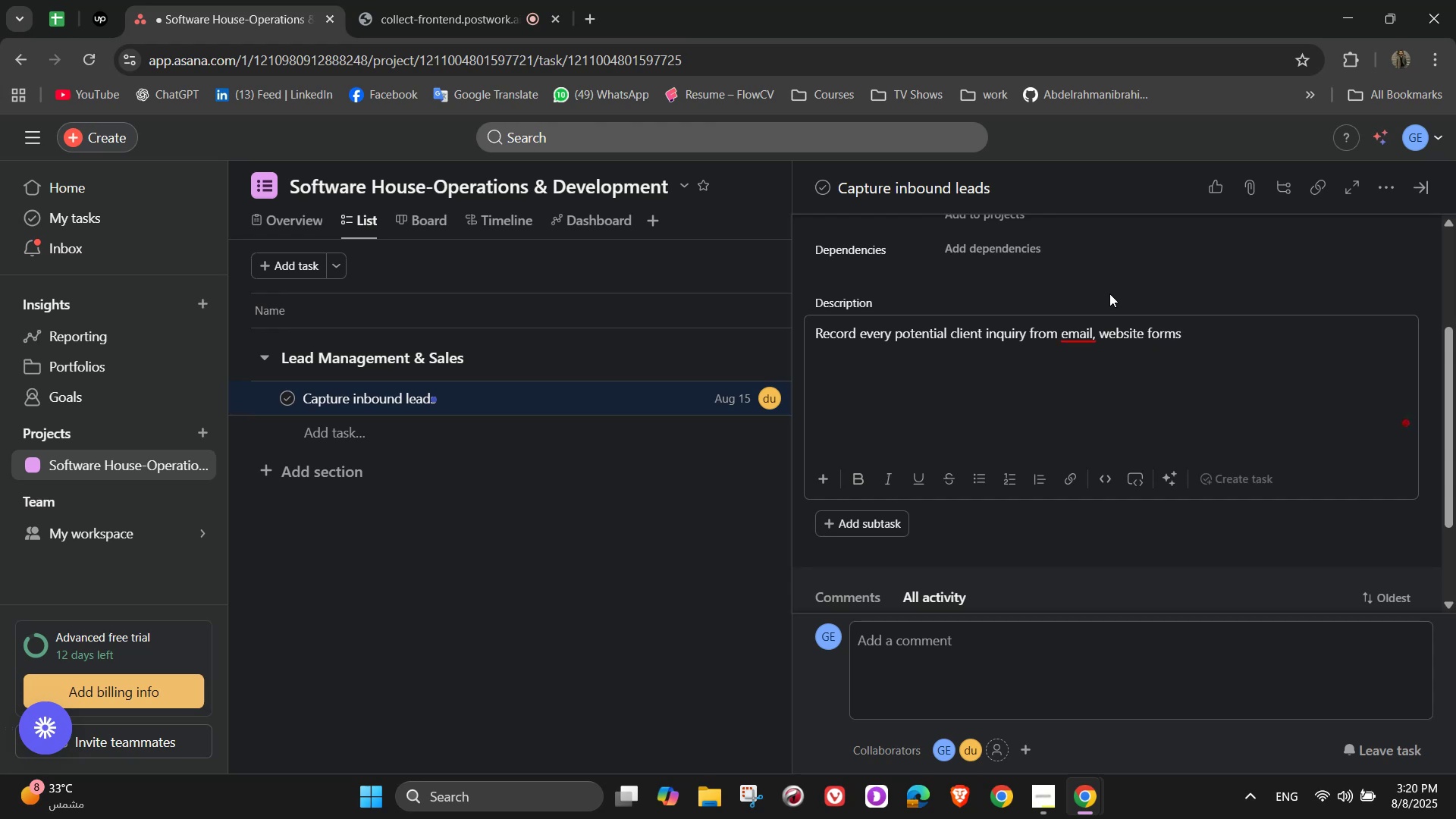 
wait(5.3)
 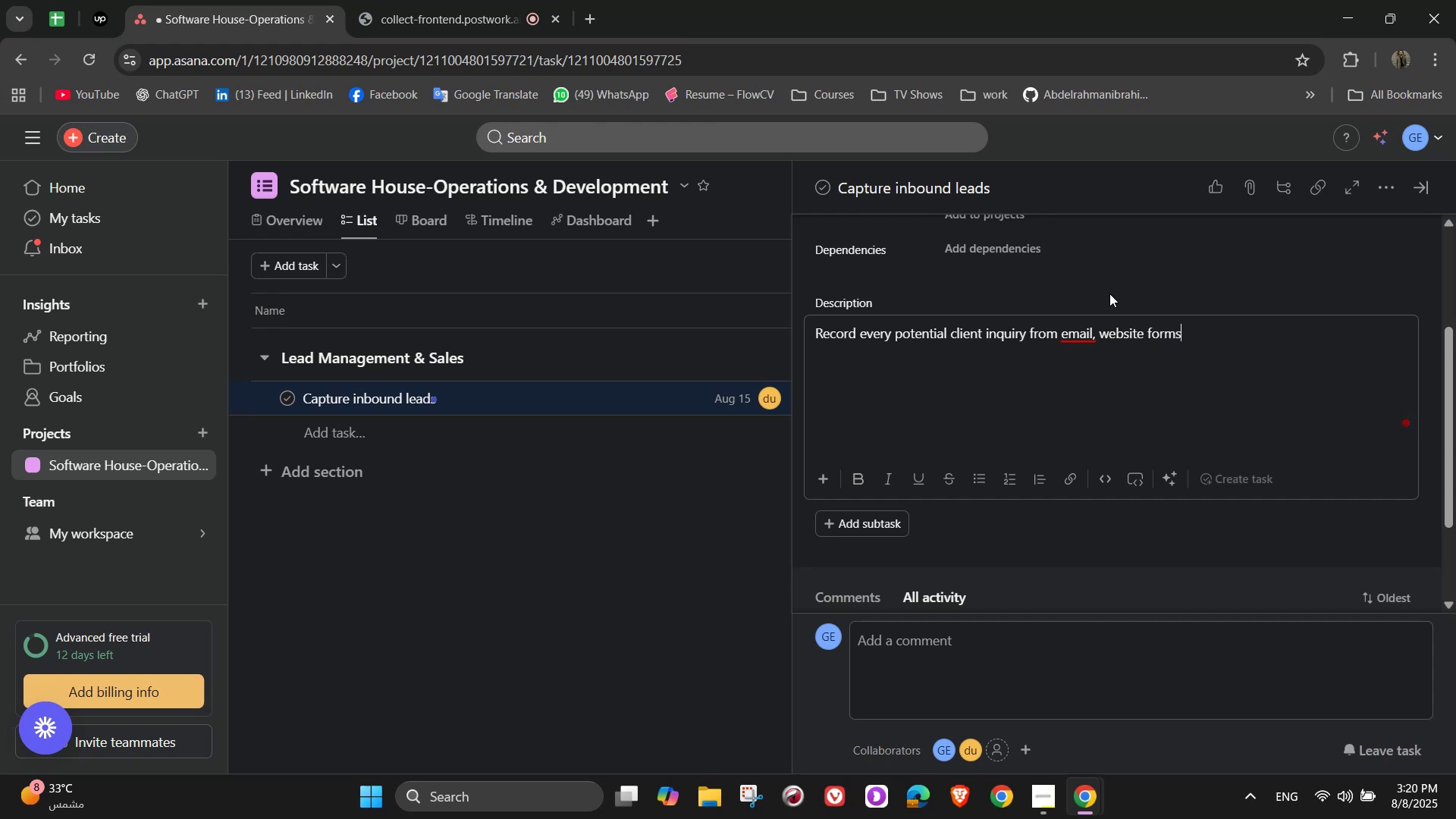 
type(, or call in Asana to ensure no lead is)
 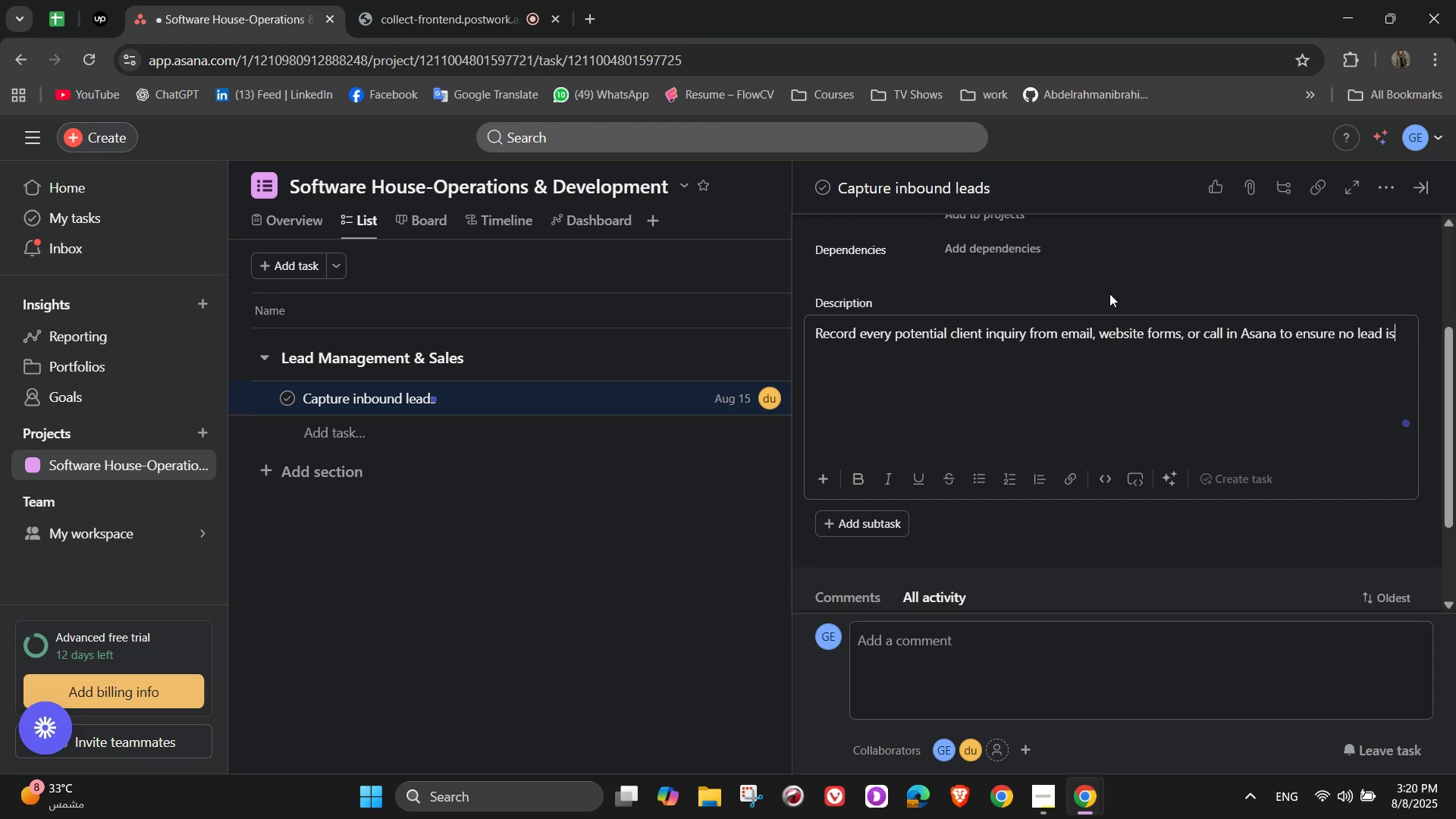 
type( lost)
 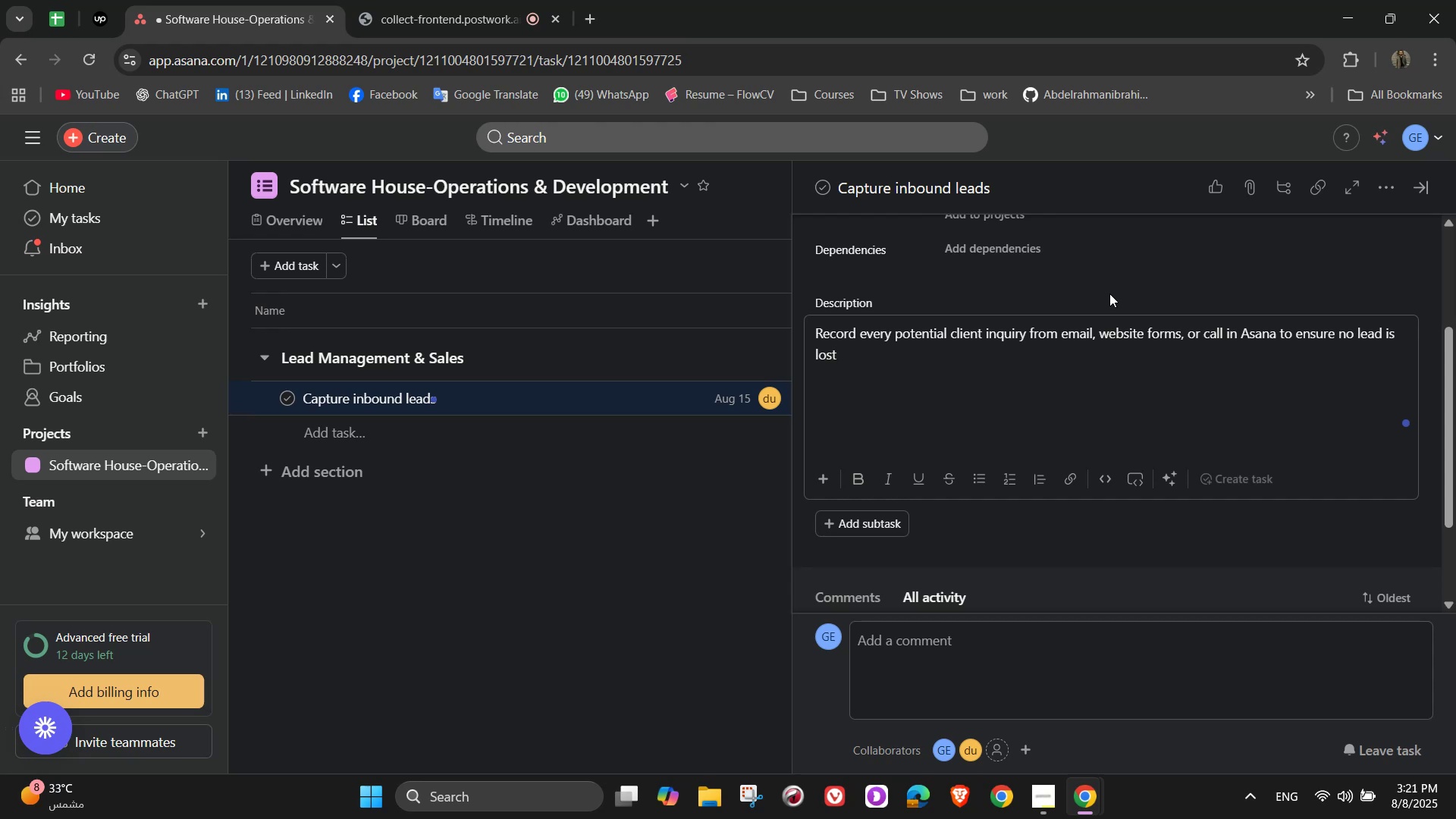 
wait(15.59)
 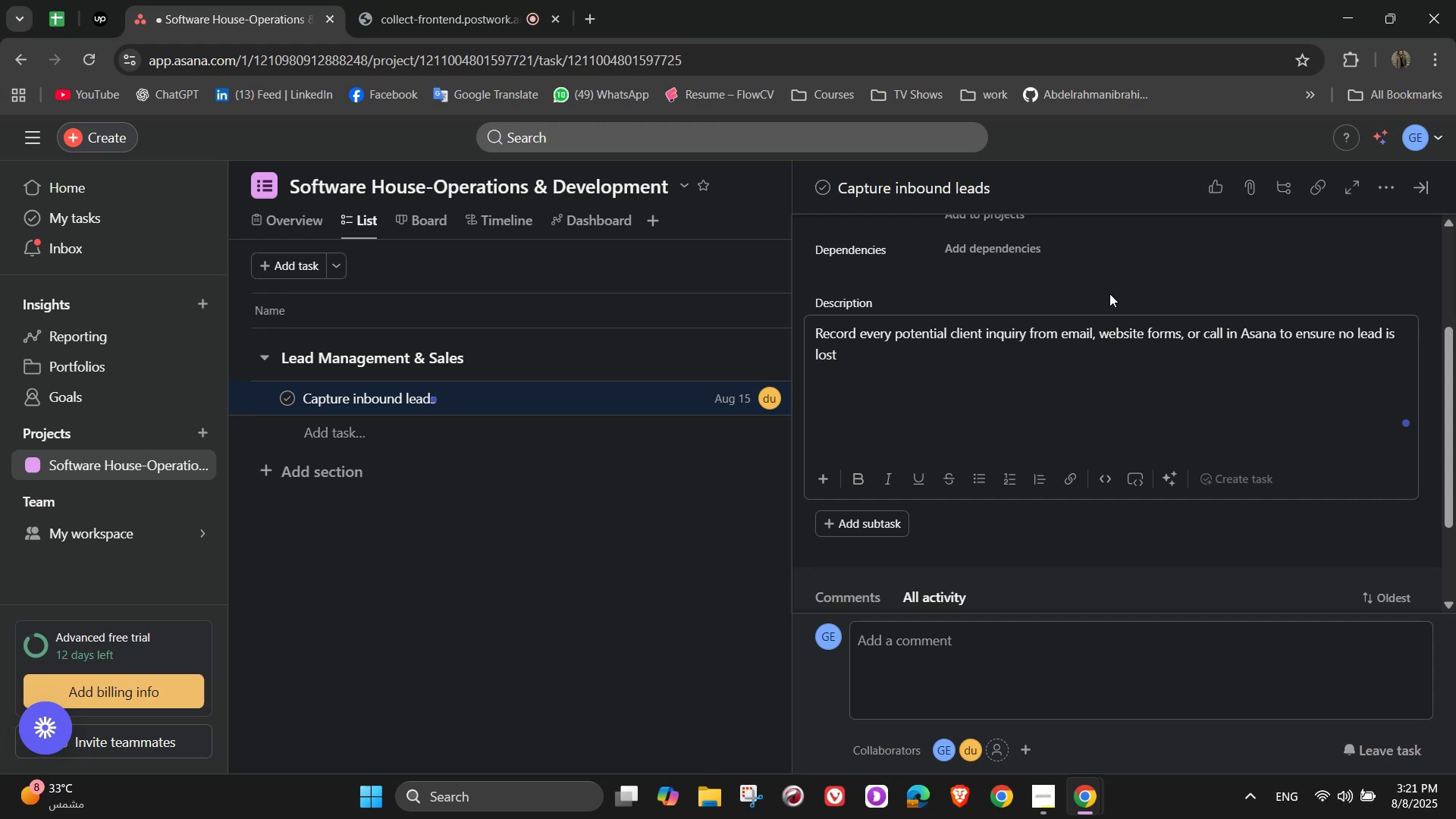 
mouse_move([1257, 472])
 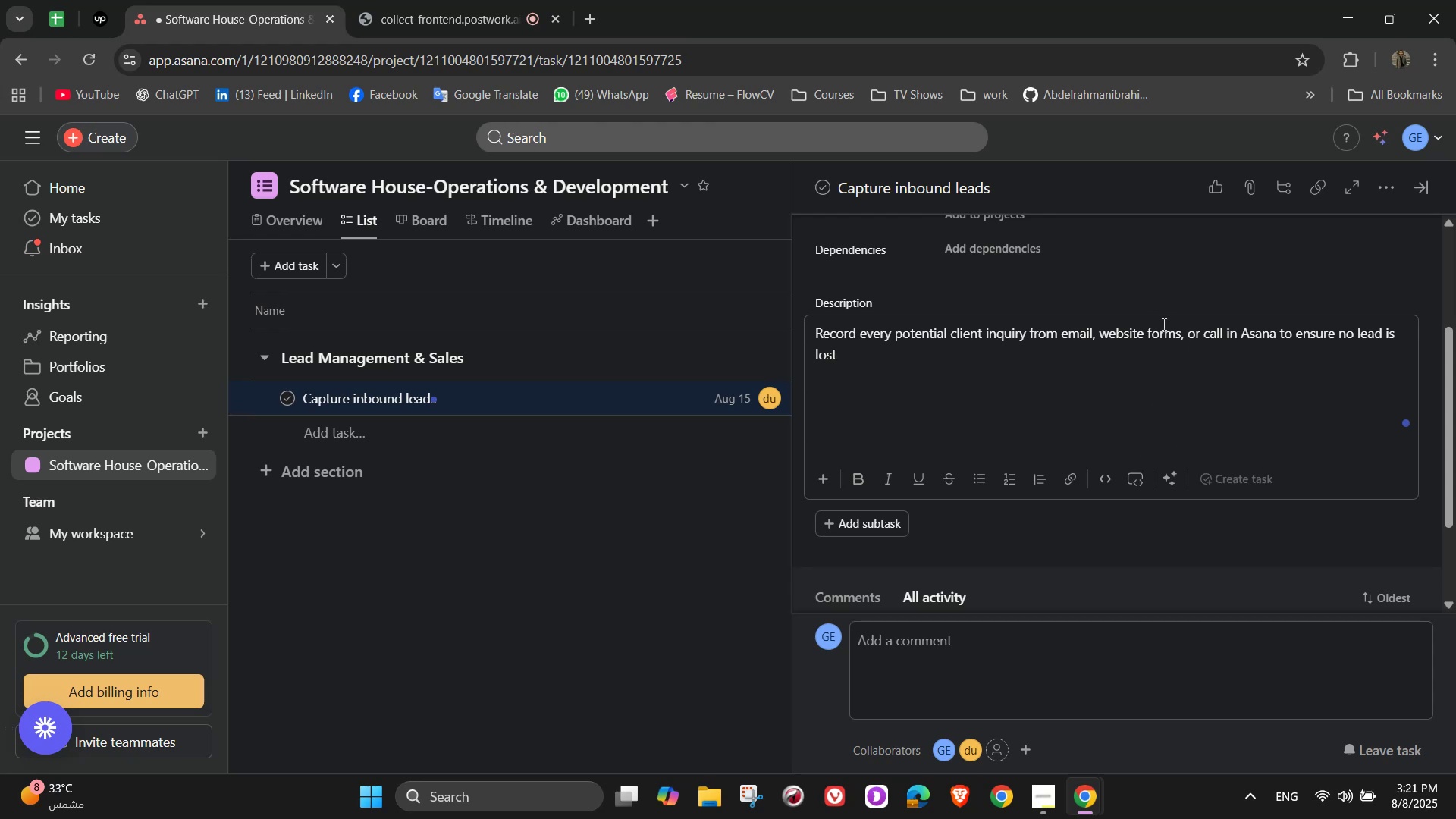 
left_click([1219, 339])
 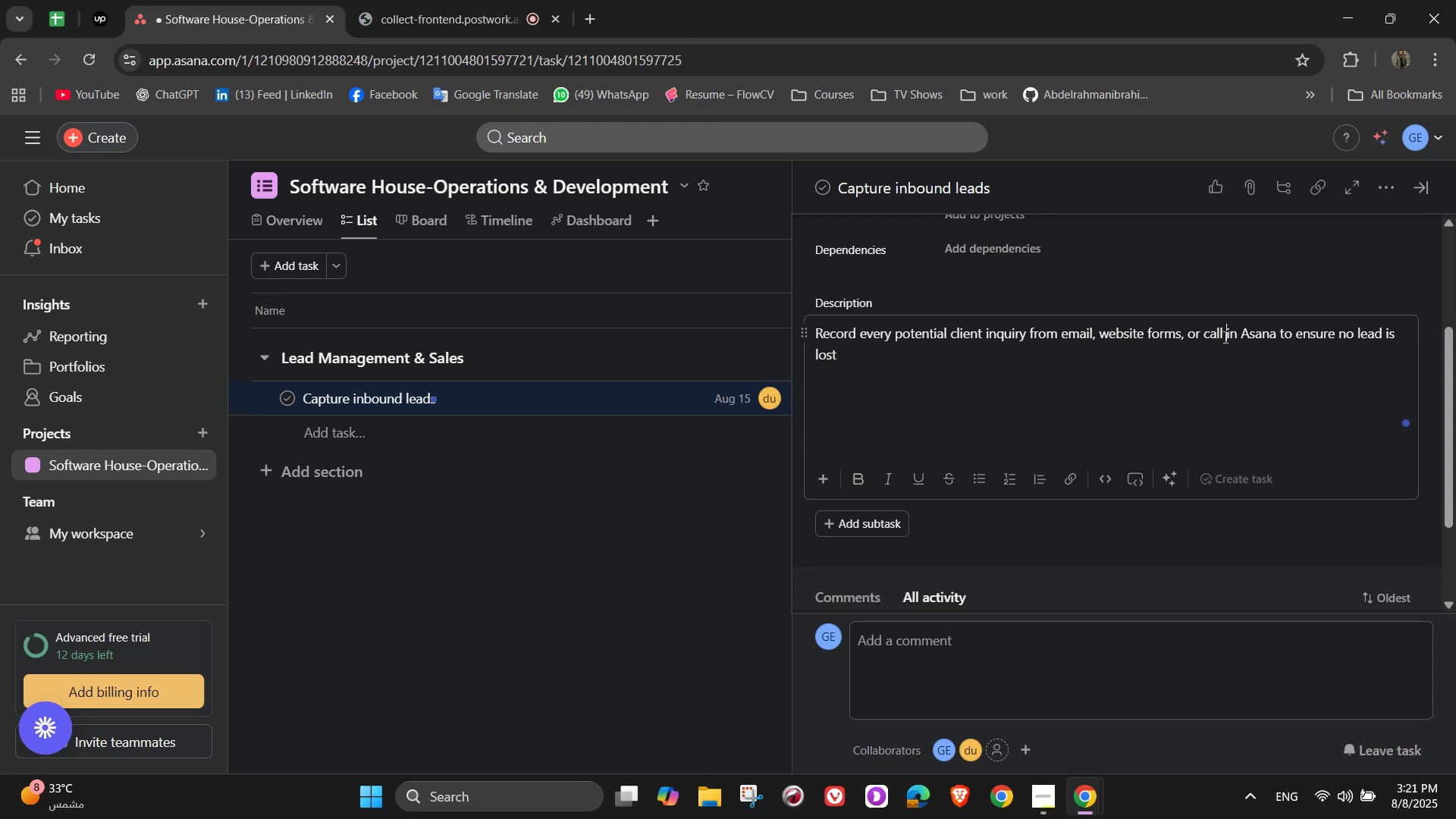 
double_click([1224, 337])
 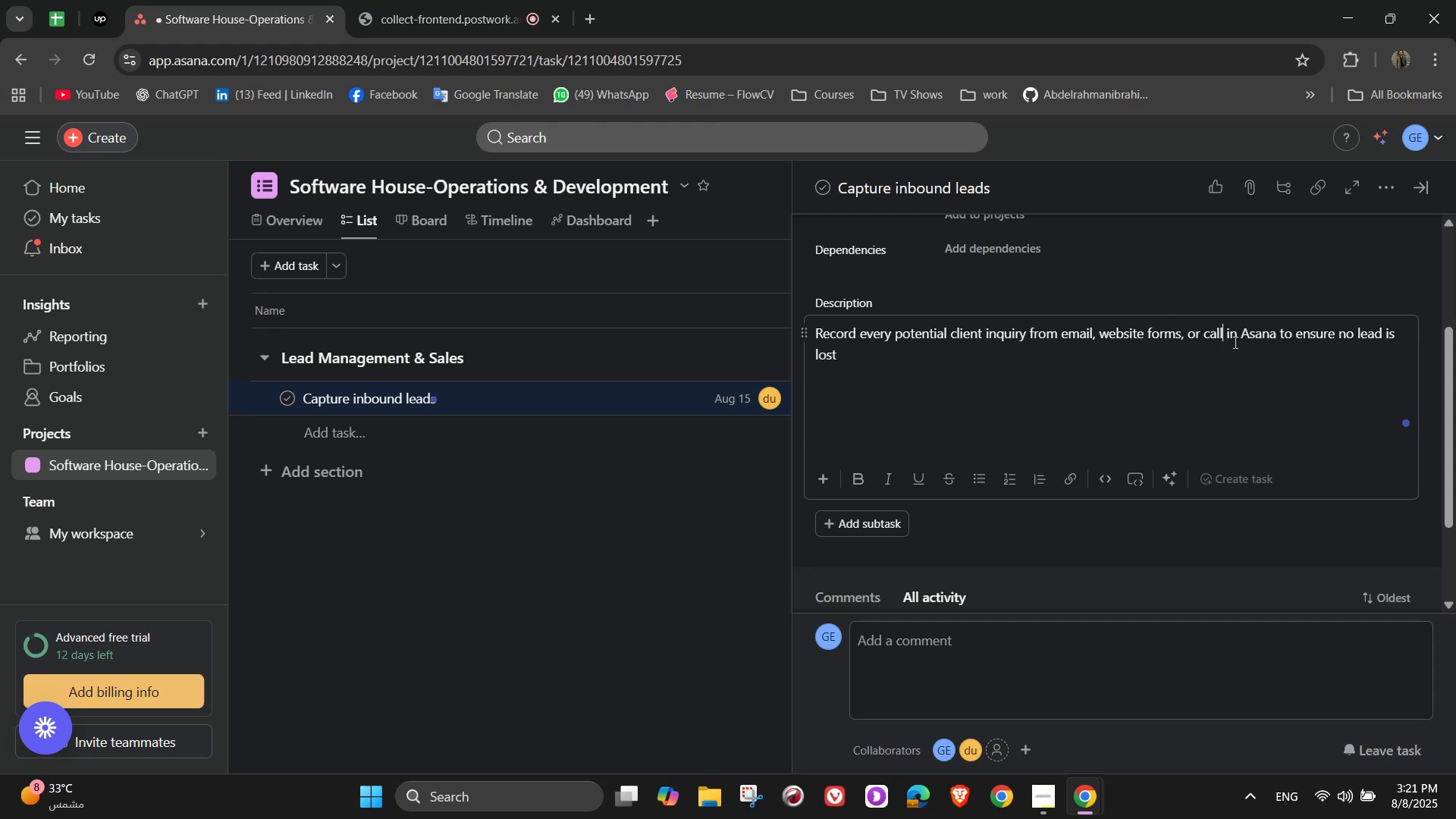 
key(S)
 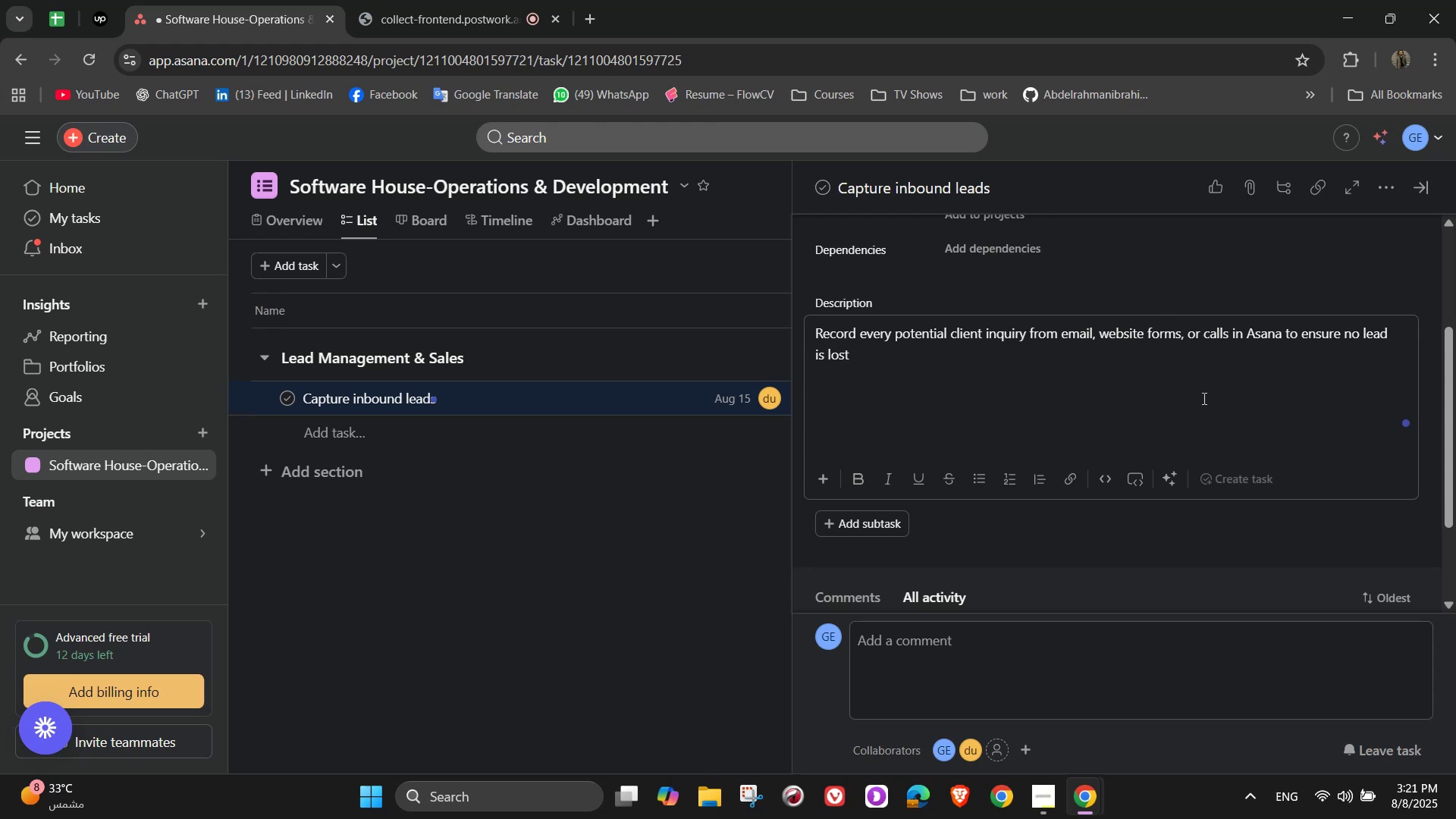 
scroll: coordinate [1193, 435], scroll_direction: down, amount: 1.0
 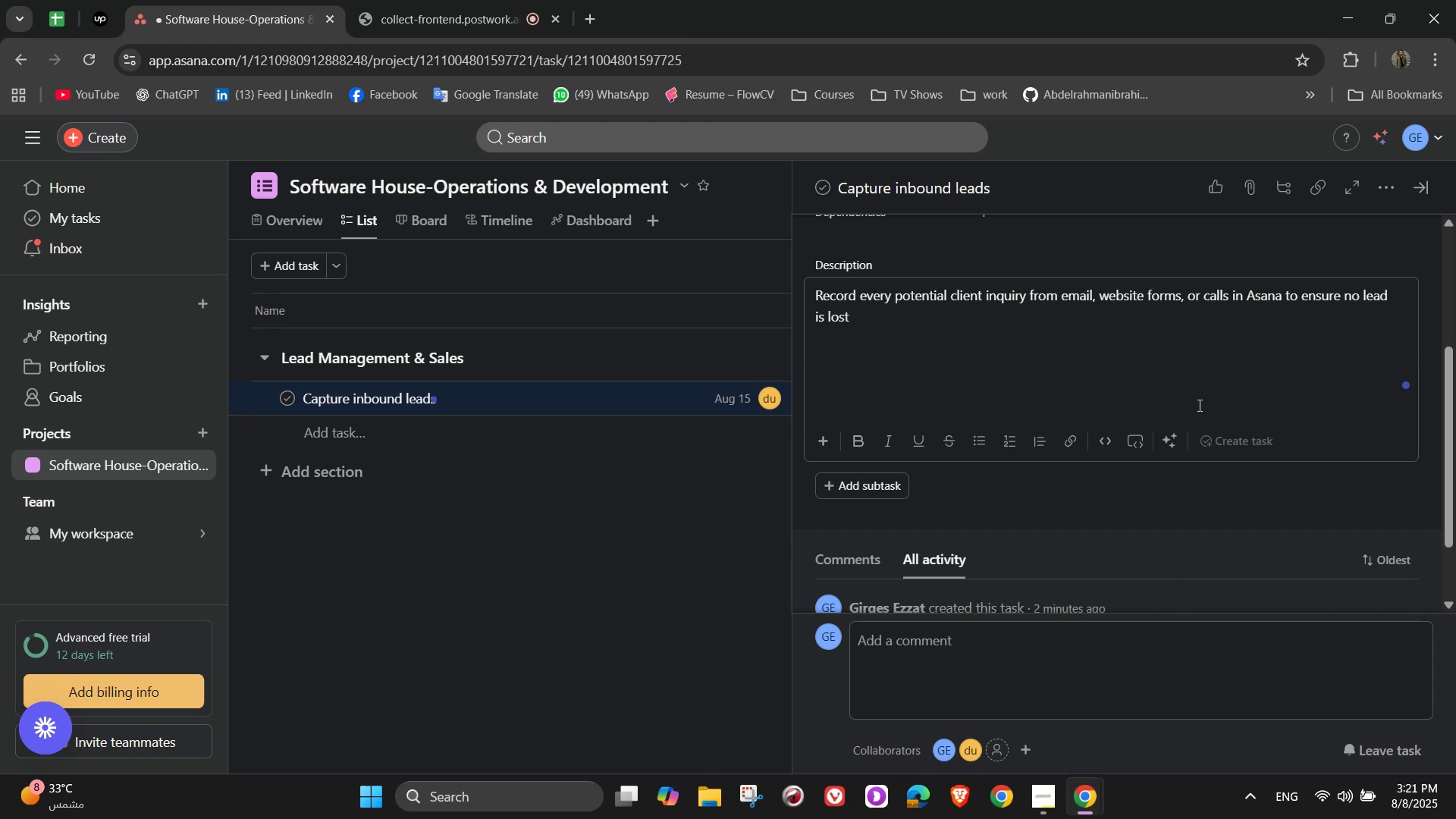 
wait(5.74)
 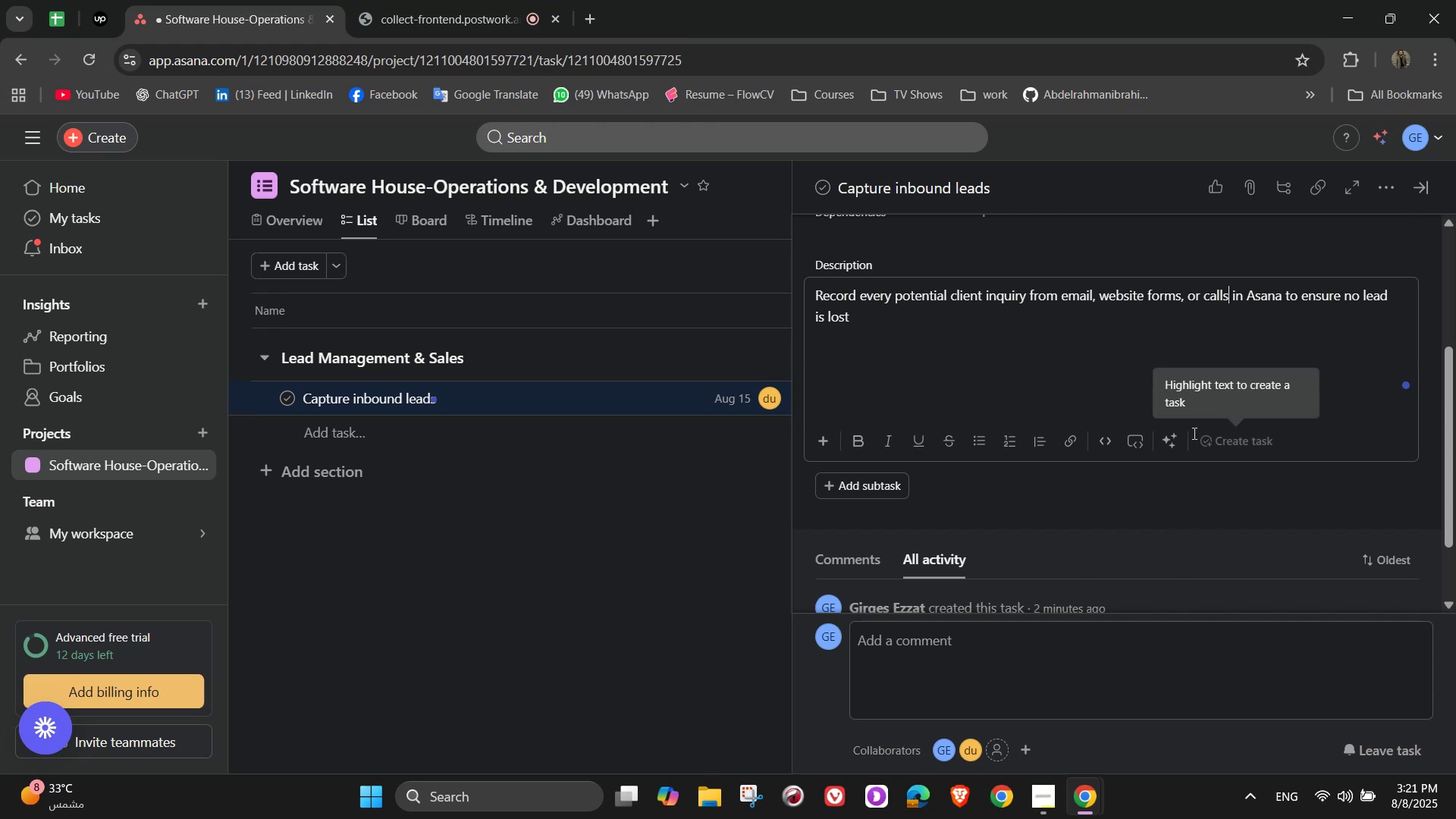 
scroll: coordinate [949, 523], scroll_direction: down, amount: 1.0
 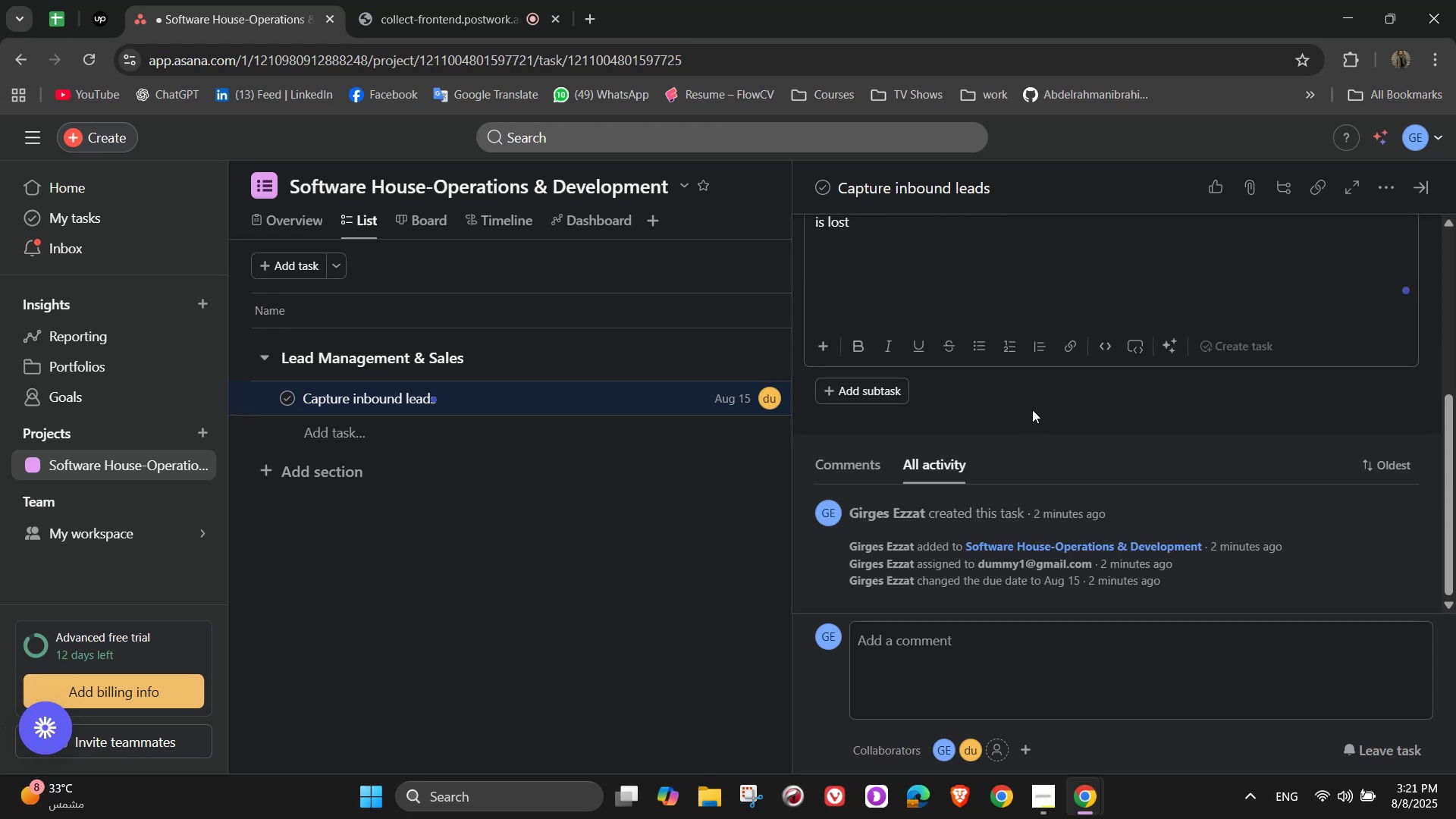 
left_click([1032, 406])
 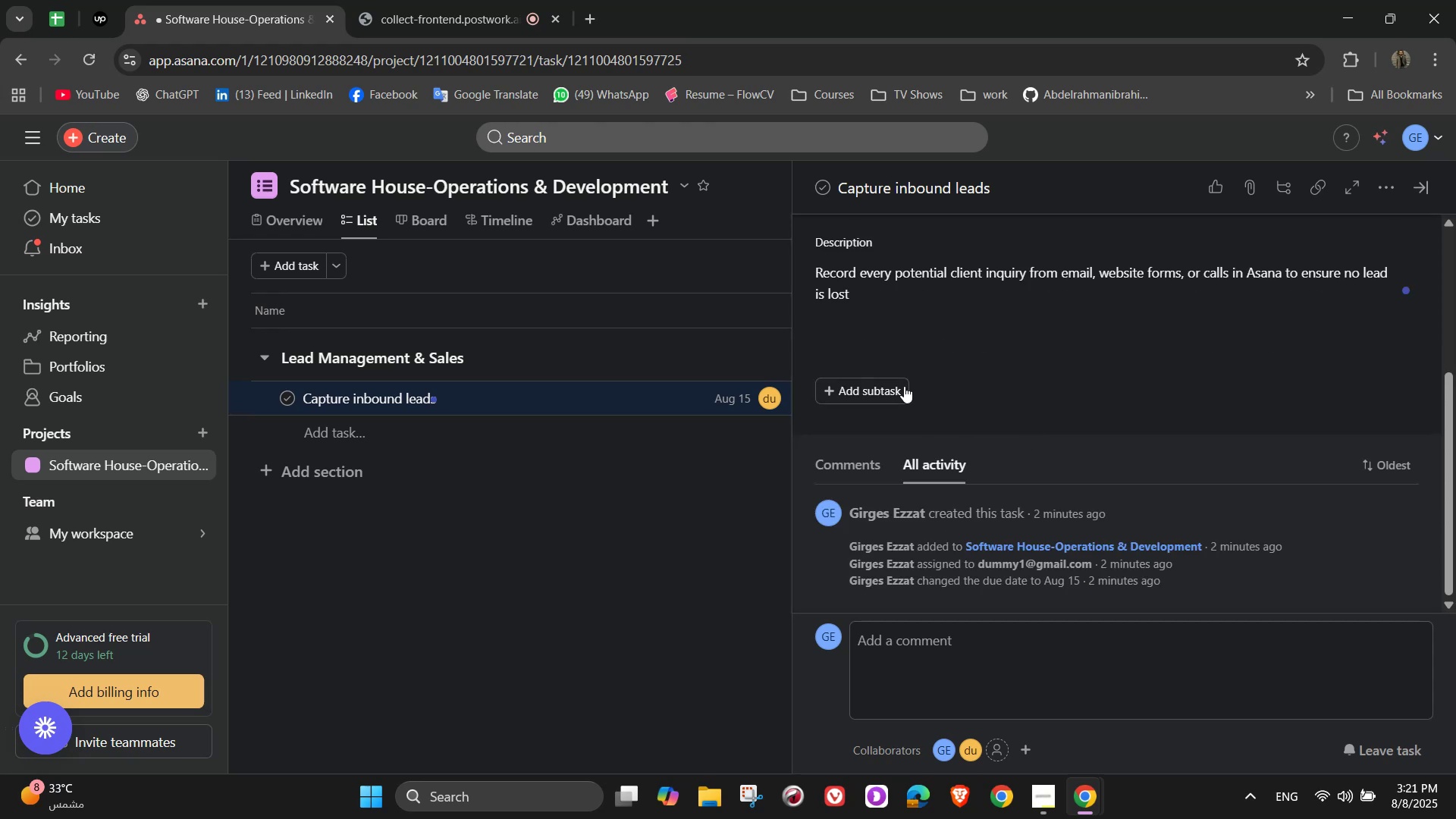 
left_click([902, 386])
 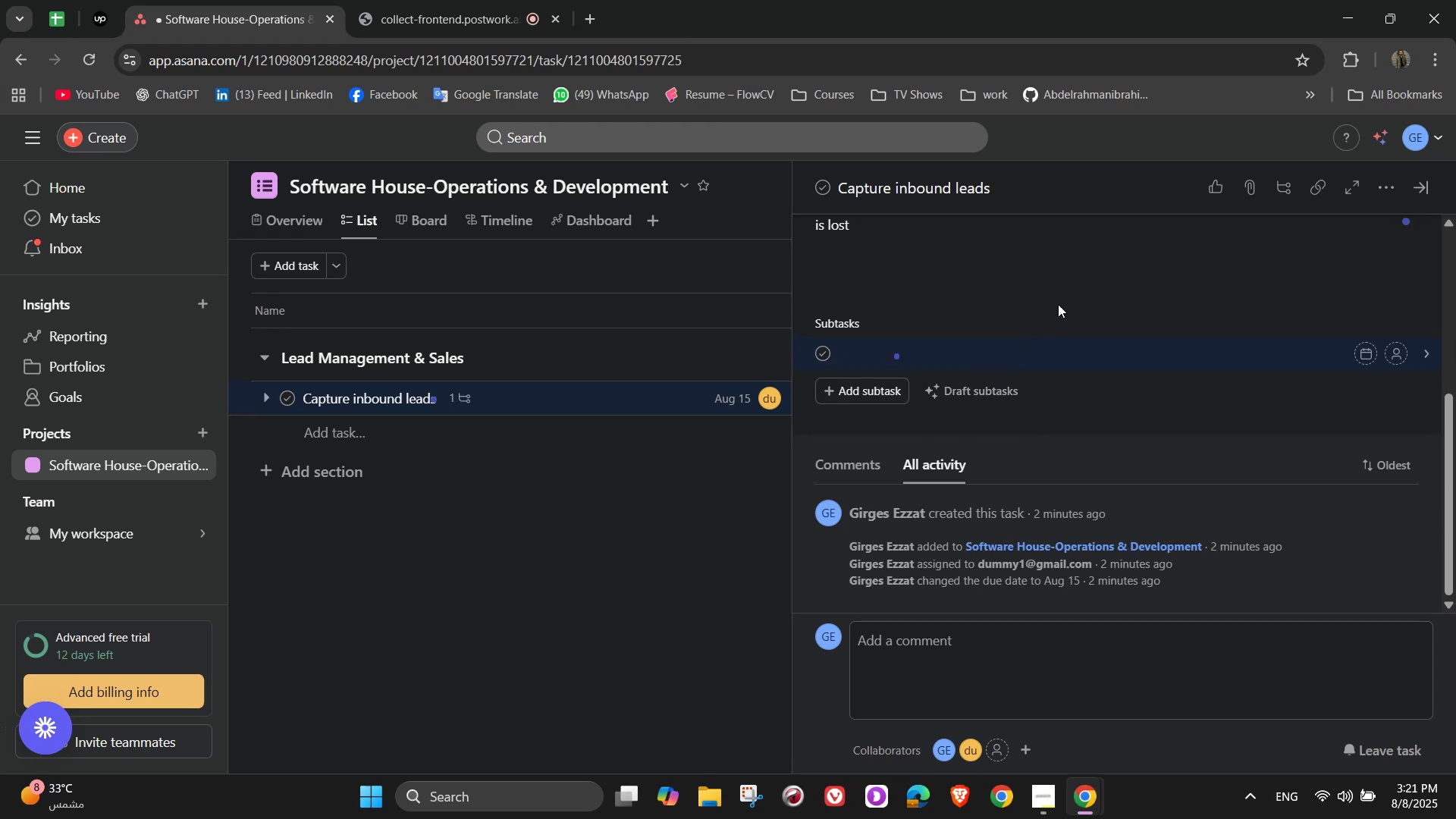 
type(Log lead details in CRM or)
 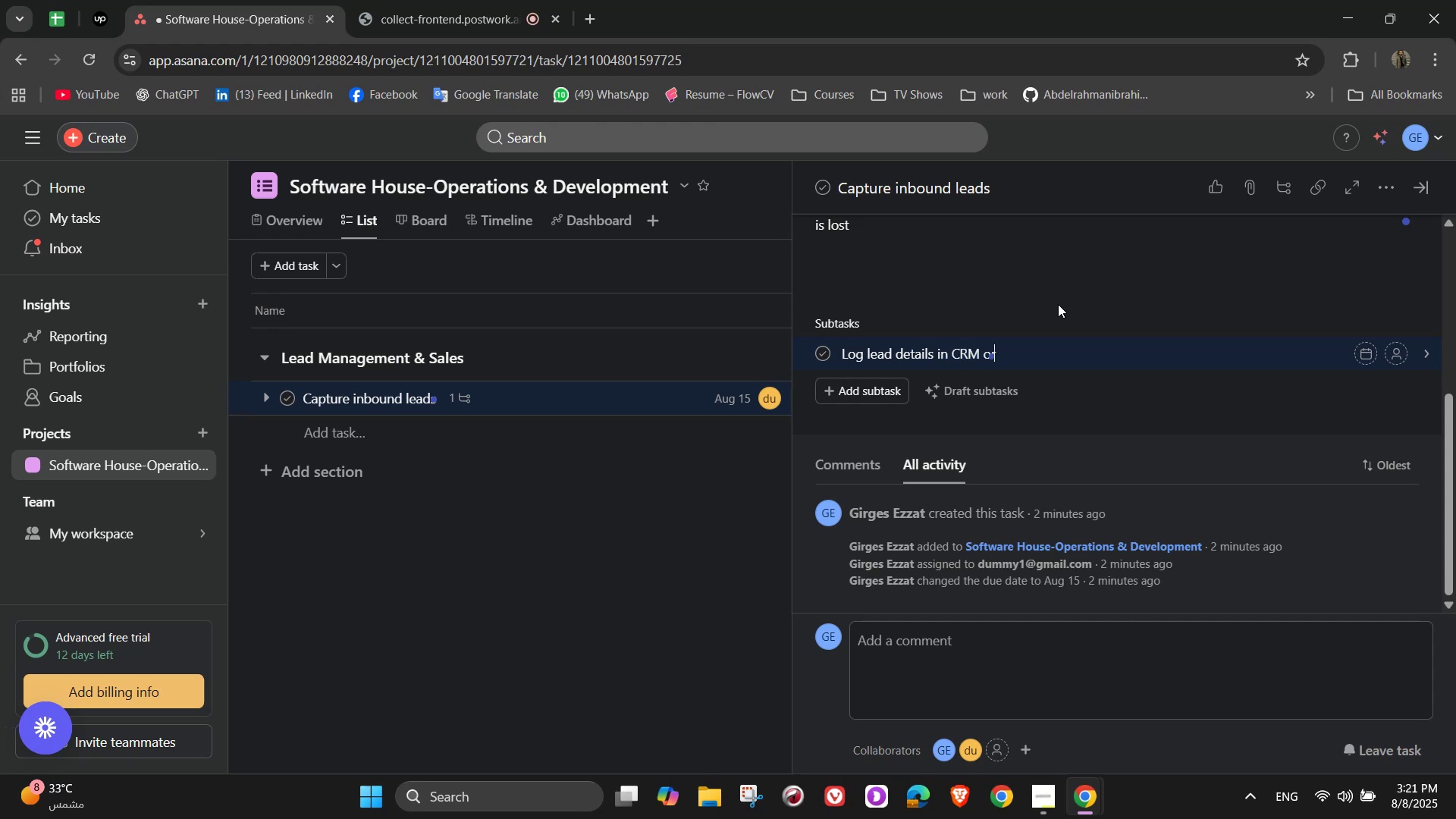 
wait(14.77)
 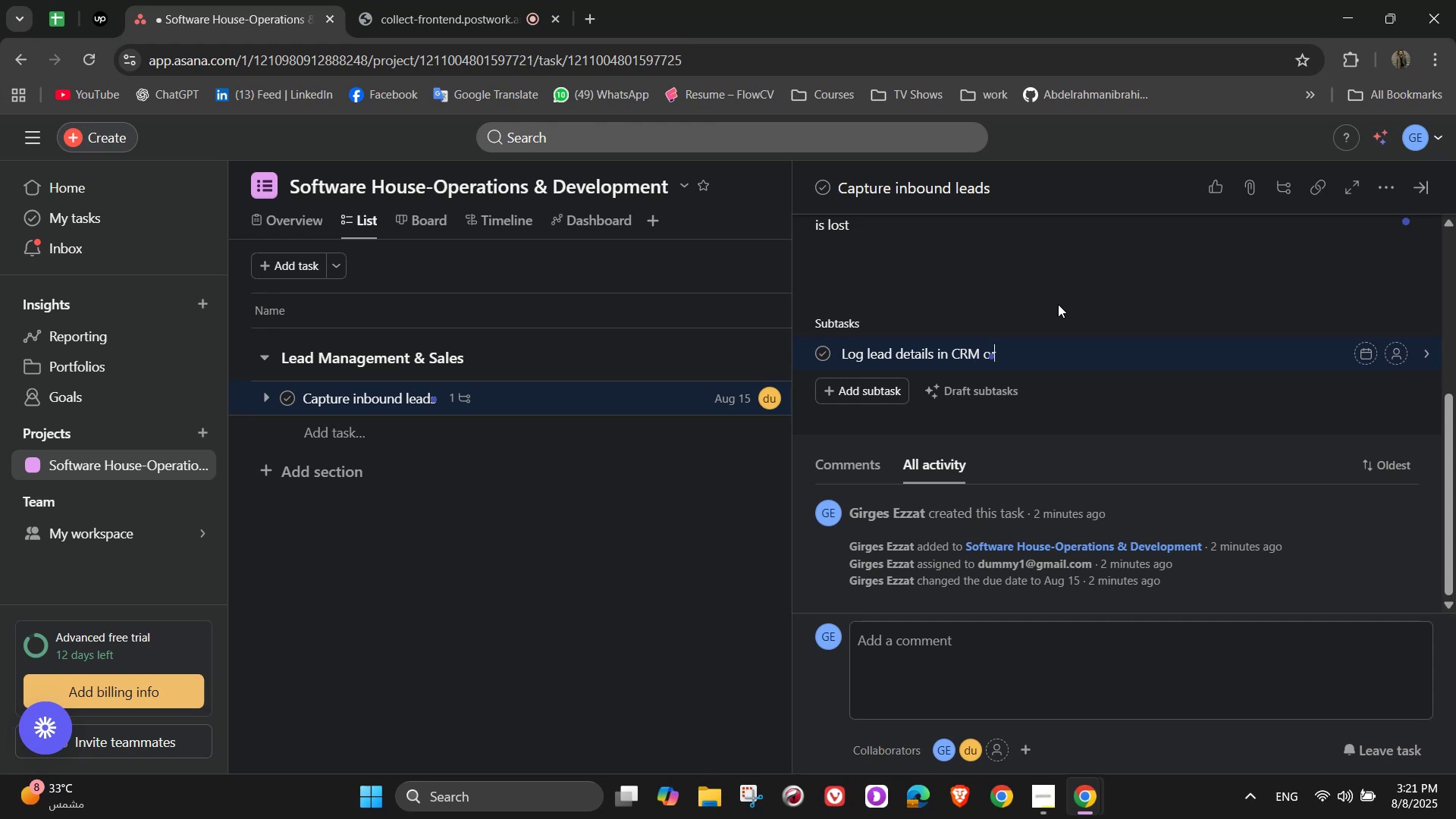 
type( Asam)
key(Backspace)
type(na custom fields)
 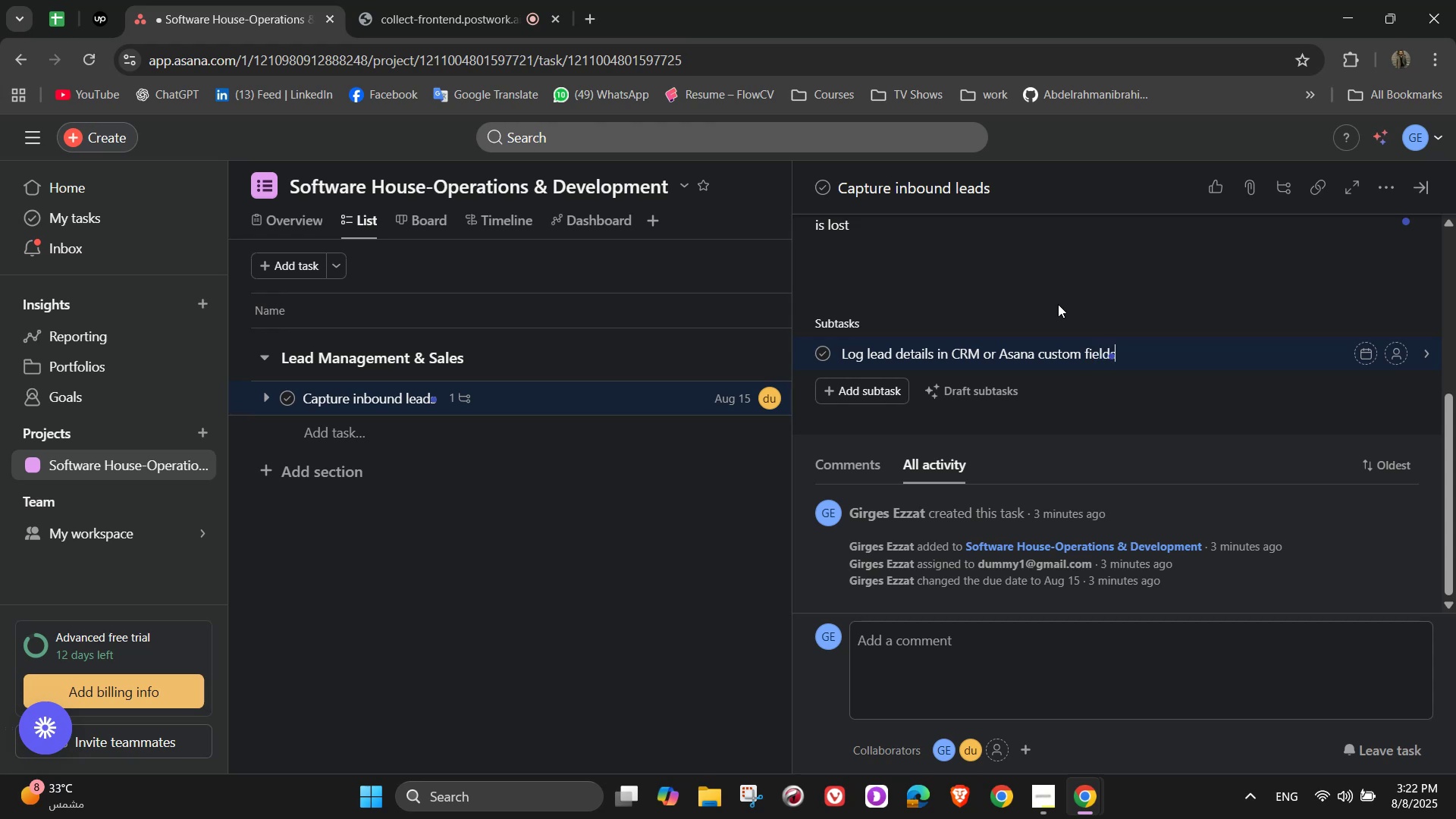 
key(Enter)
 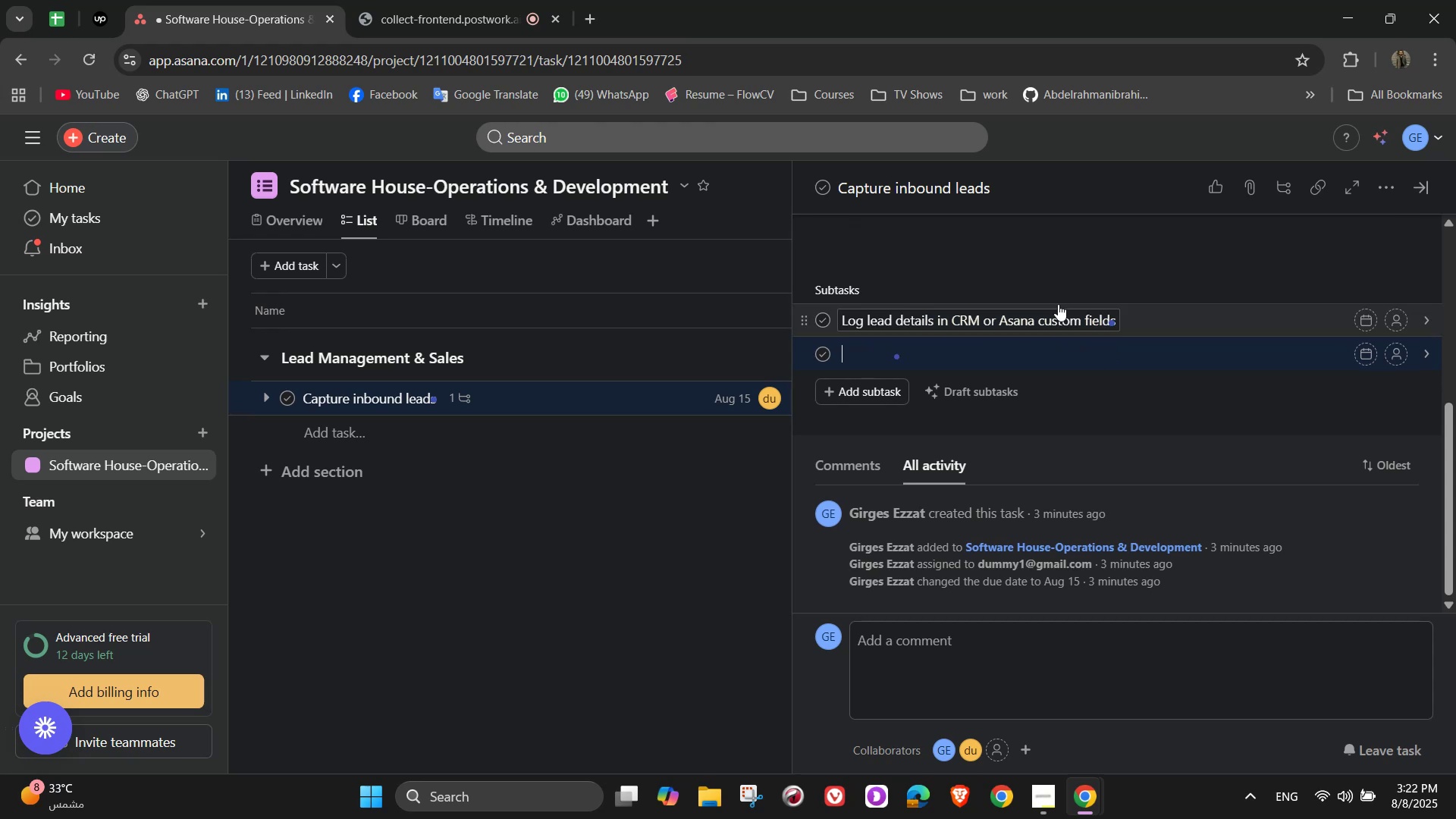 
type(Tag lead source ())
 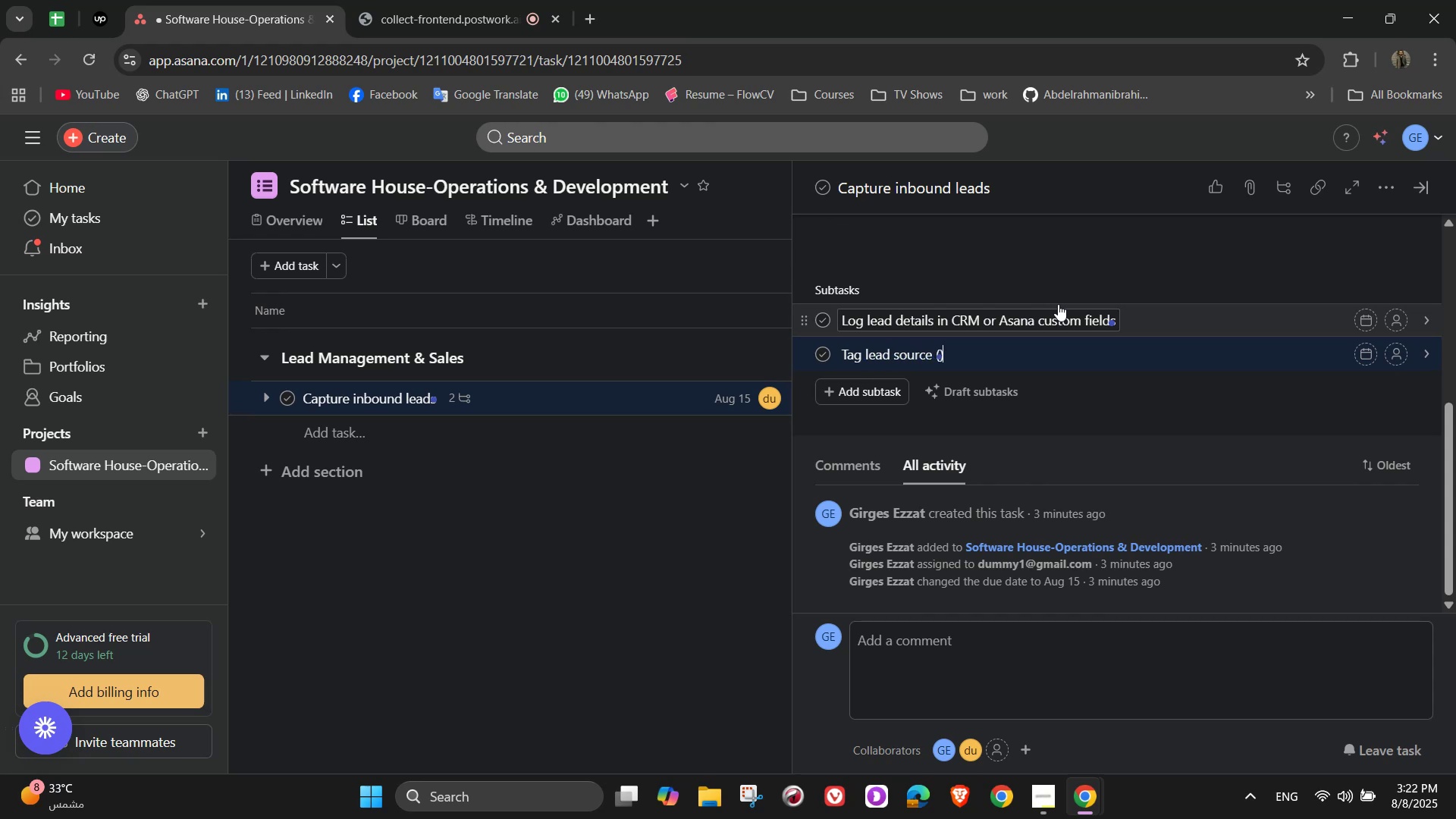 
key(ArrowLeft)
 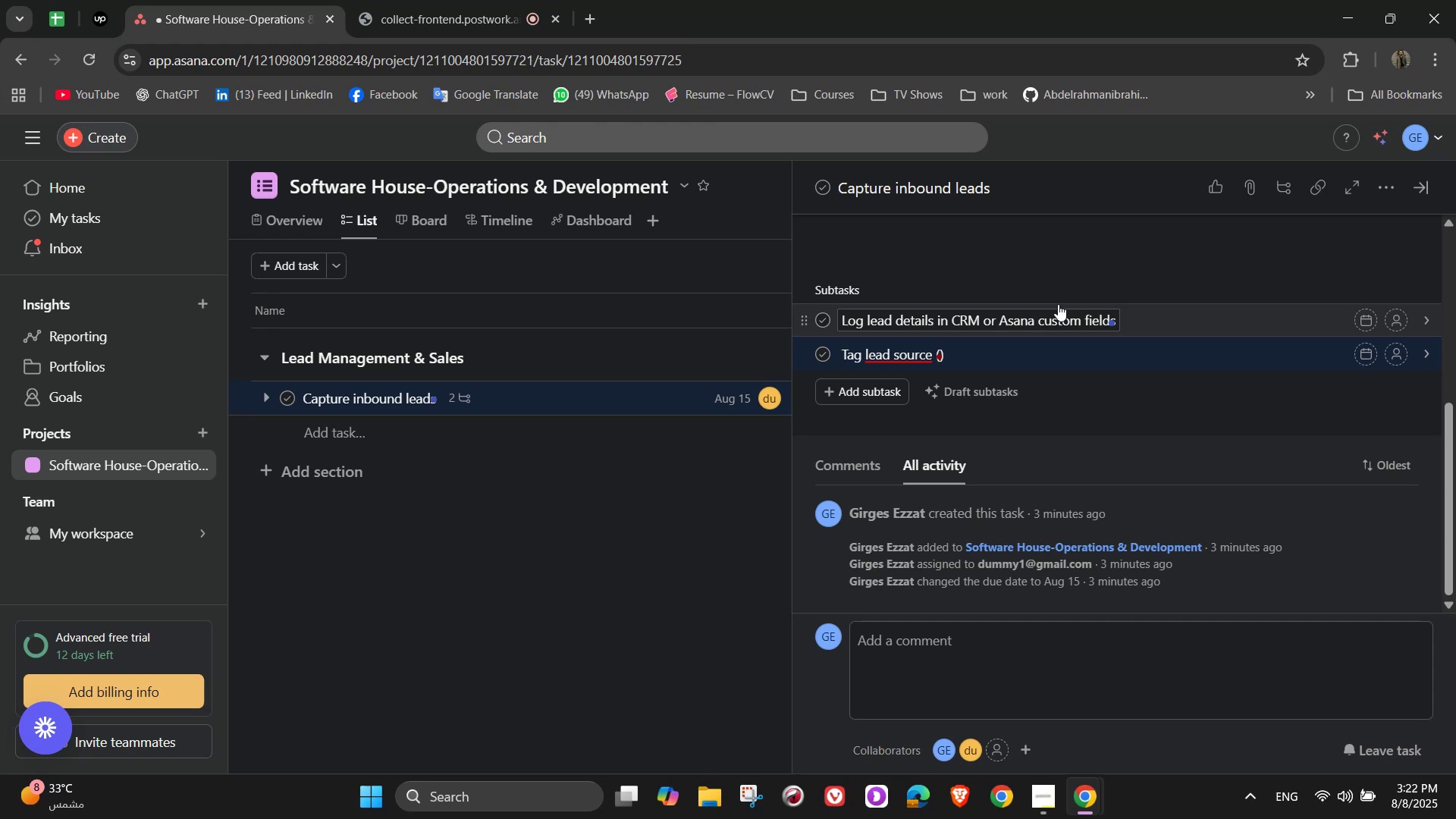 
wait(6.79)
 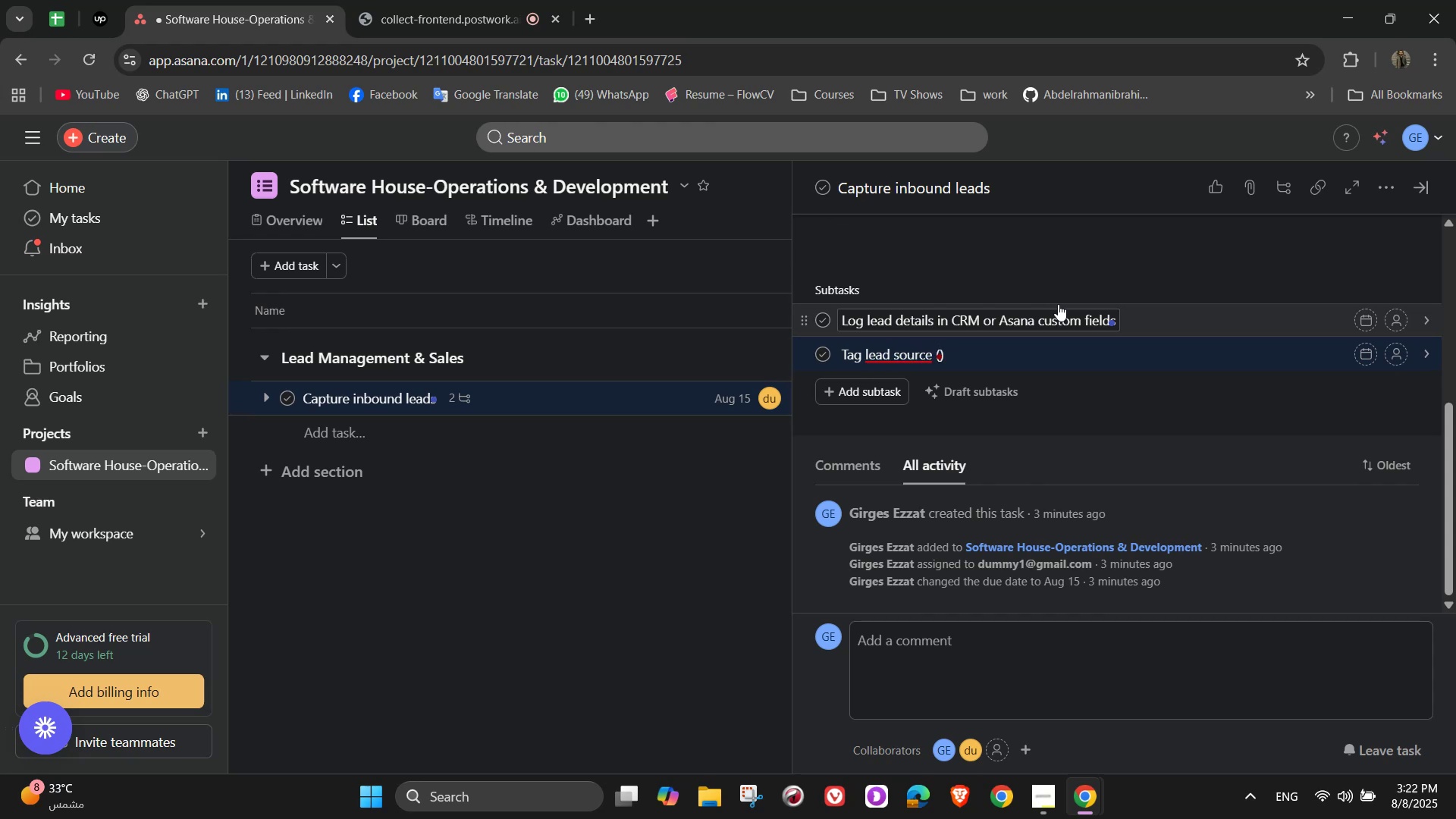 
type(Website, Referral, LinkedIn)
 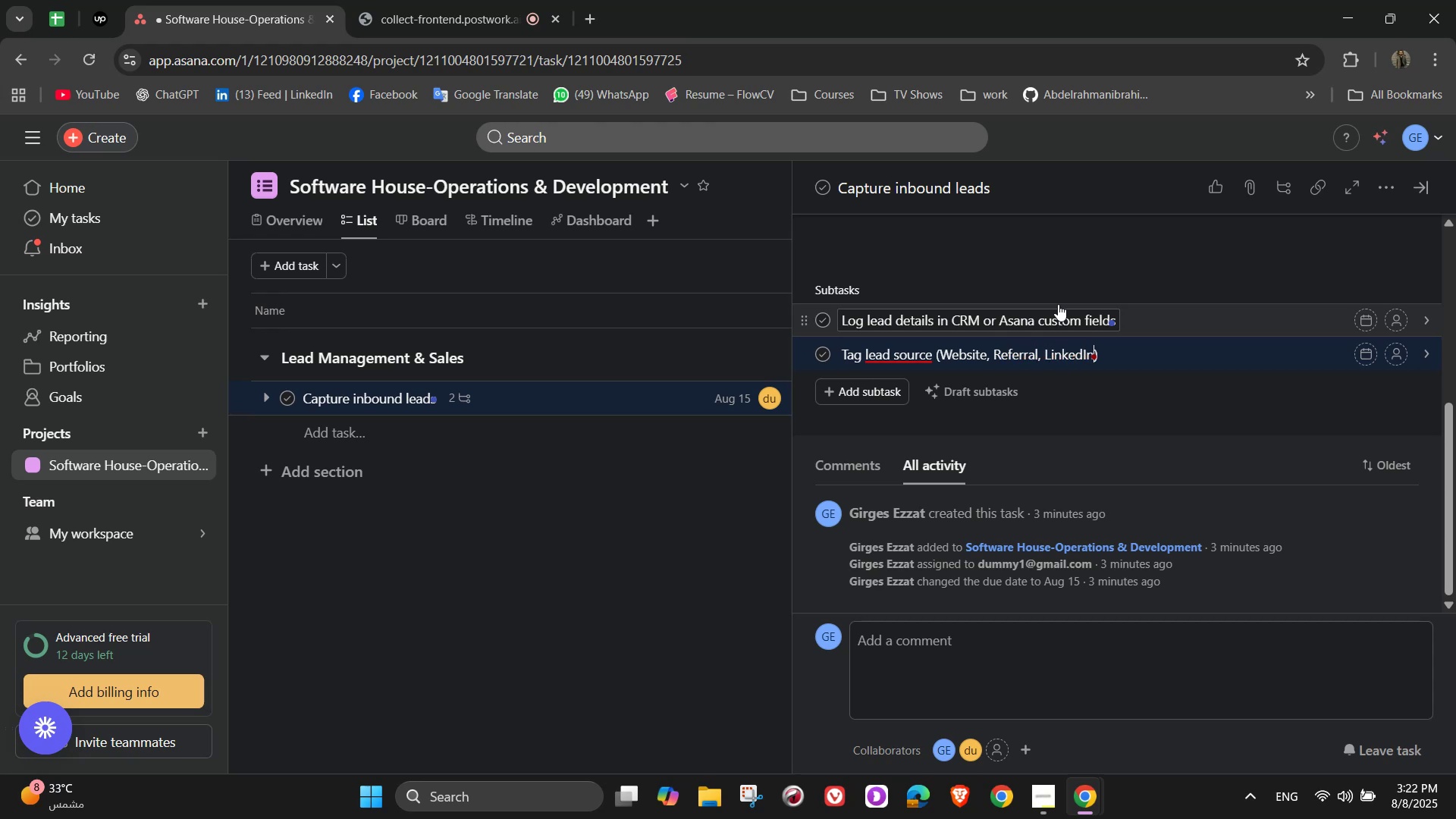 
type(, etc.)
 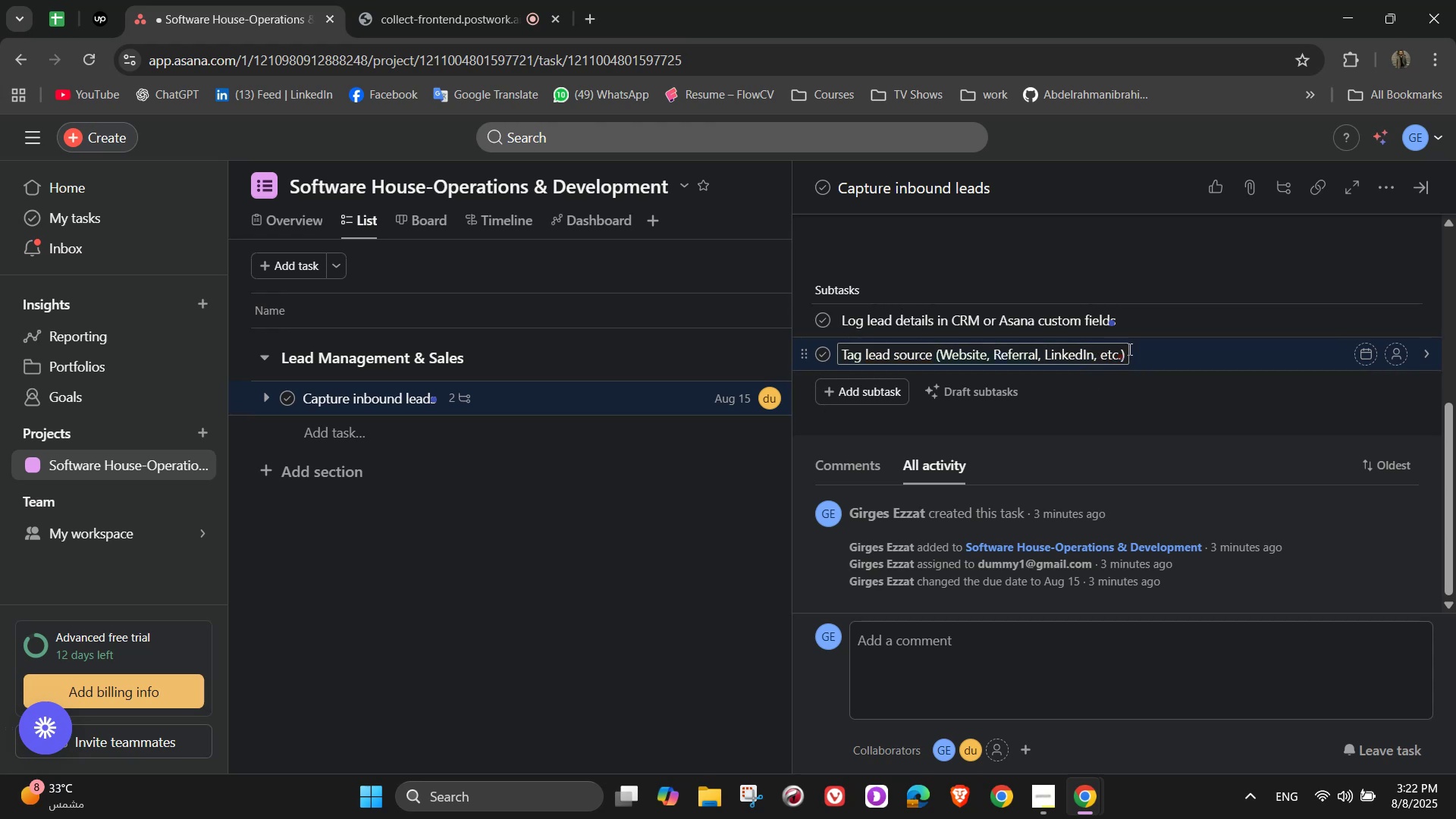 
left_click([1134, 349])
 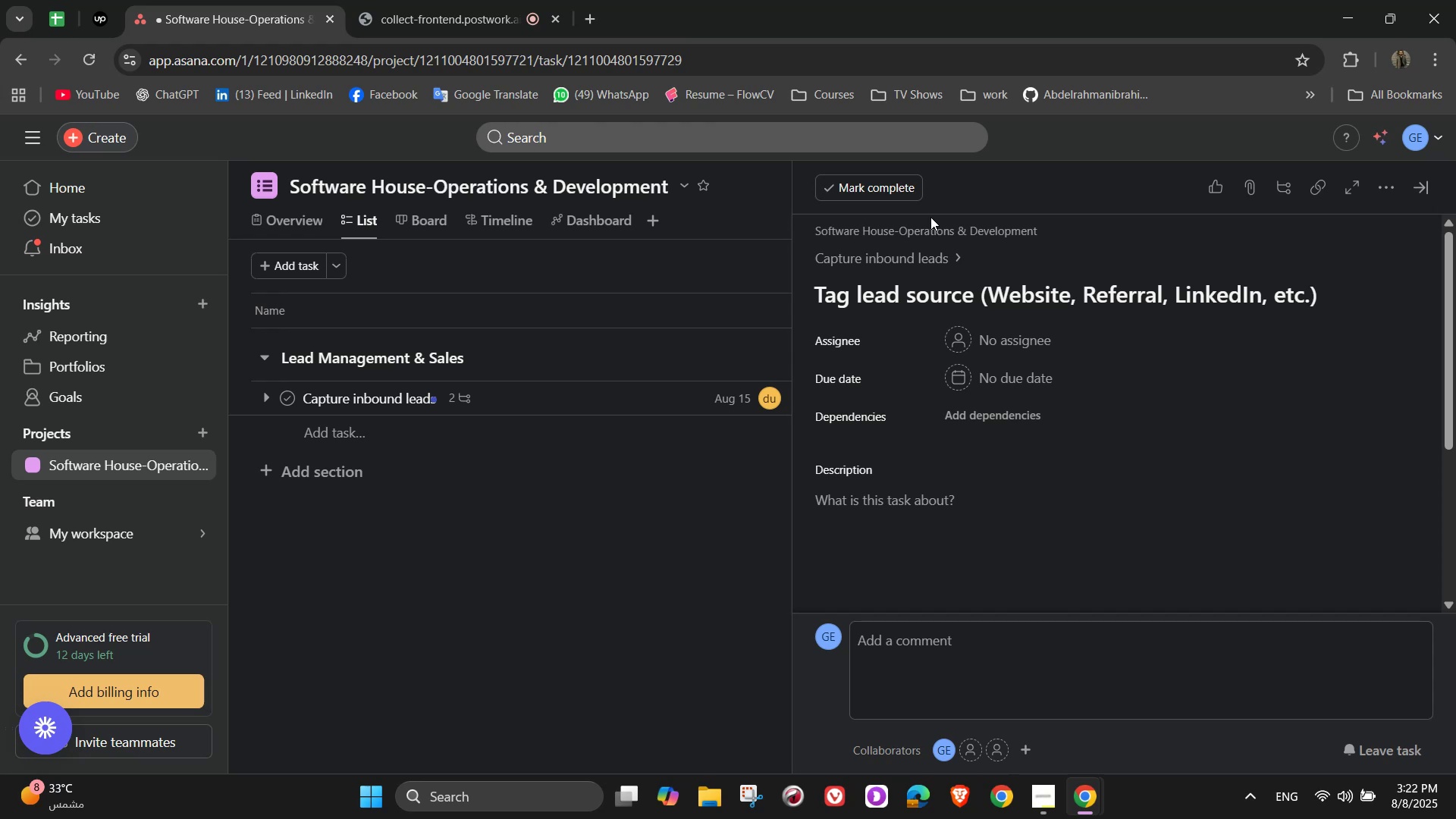 
left_click([956, 254])
 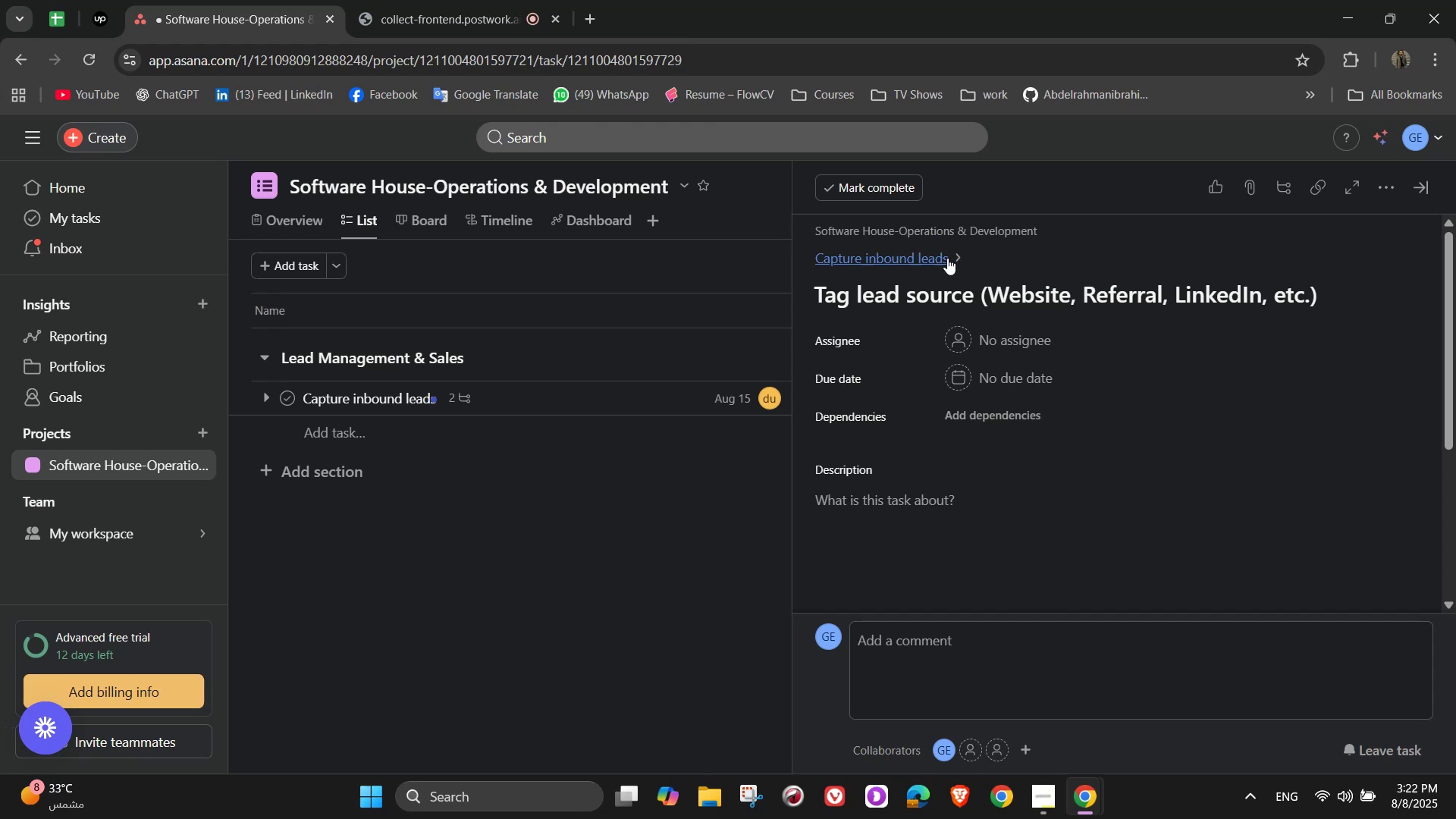 
double_click([943, 258])
 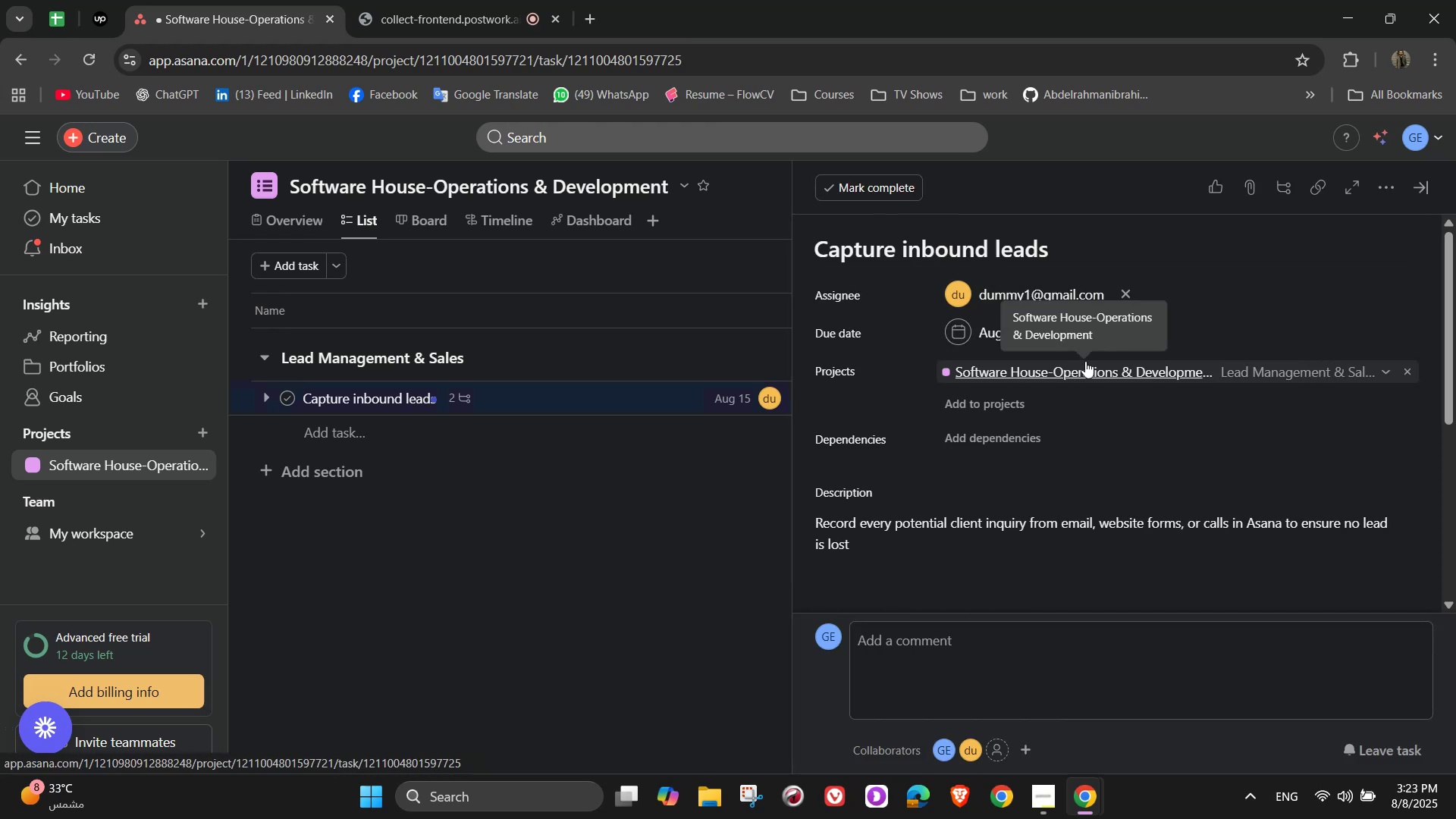 
scroll: coordinate [1131, 465], scroll_direction: down, amount: 3.0
 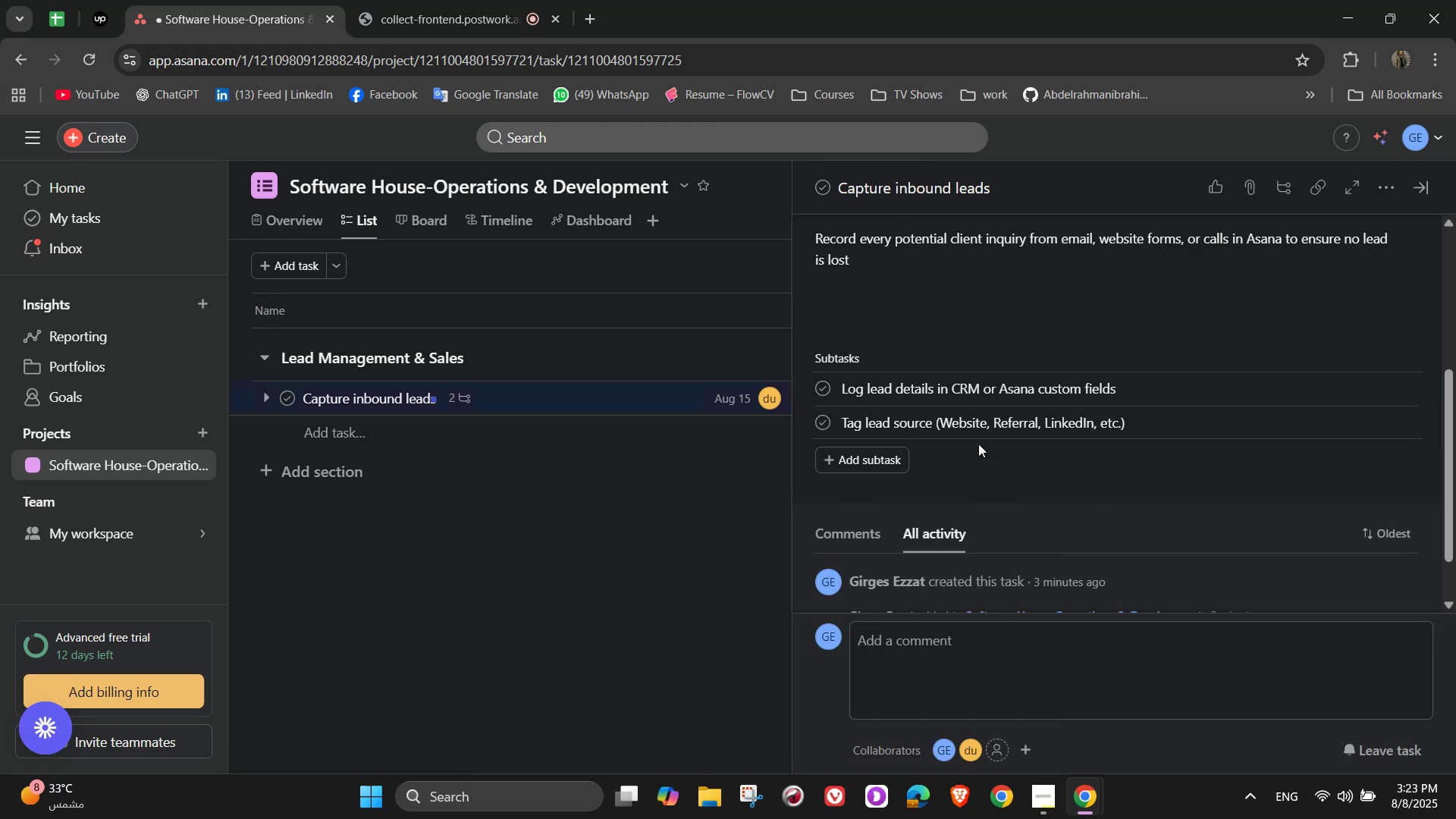 
left_click([877, 453])
 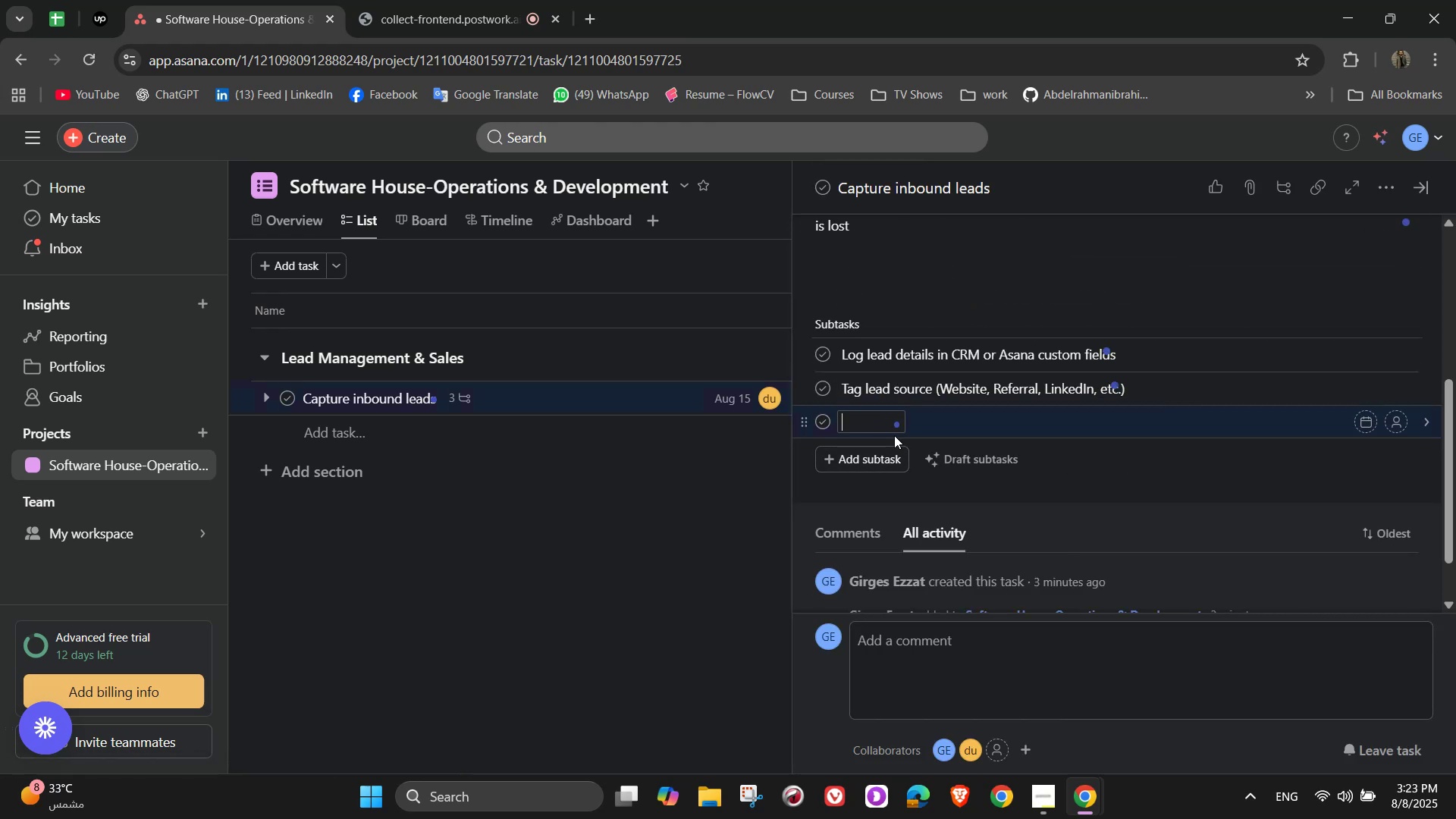 
type(Assign sales representative)
 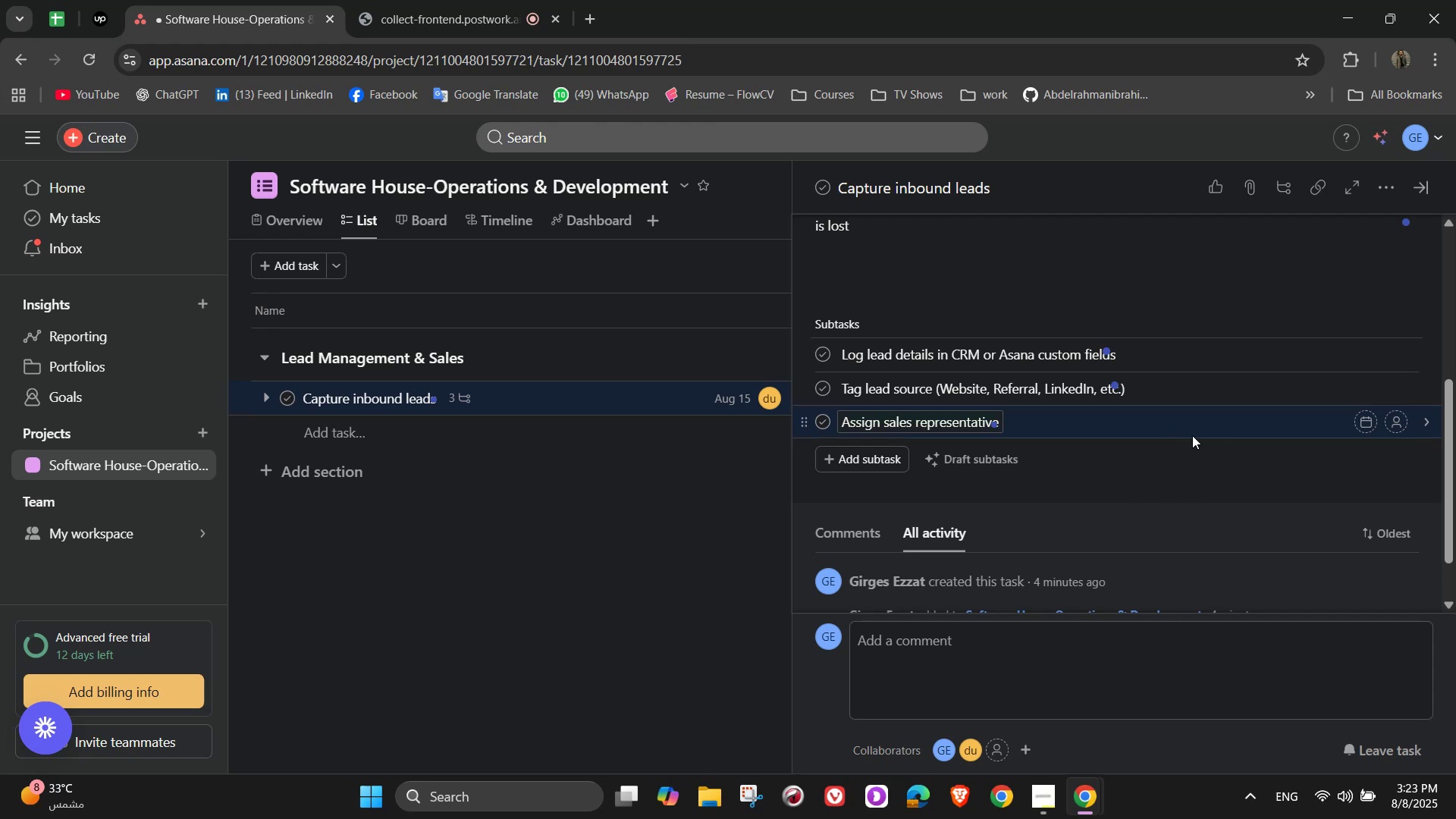 
wait(21.6)
 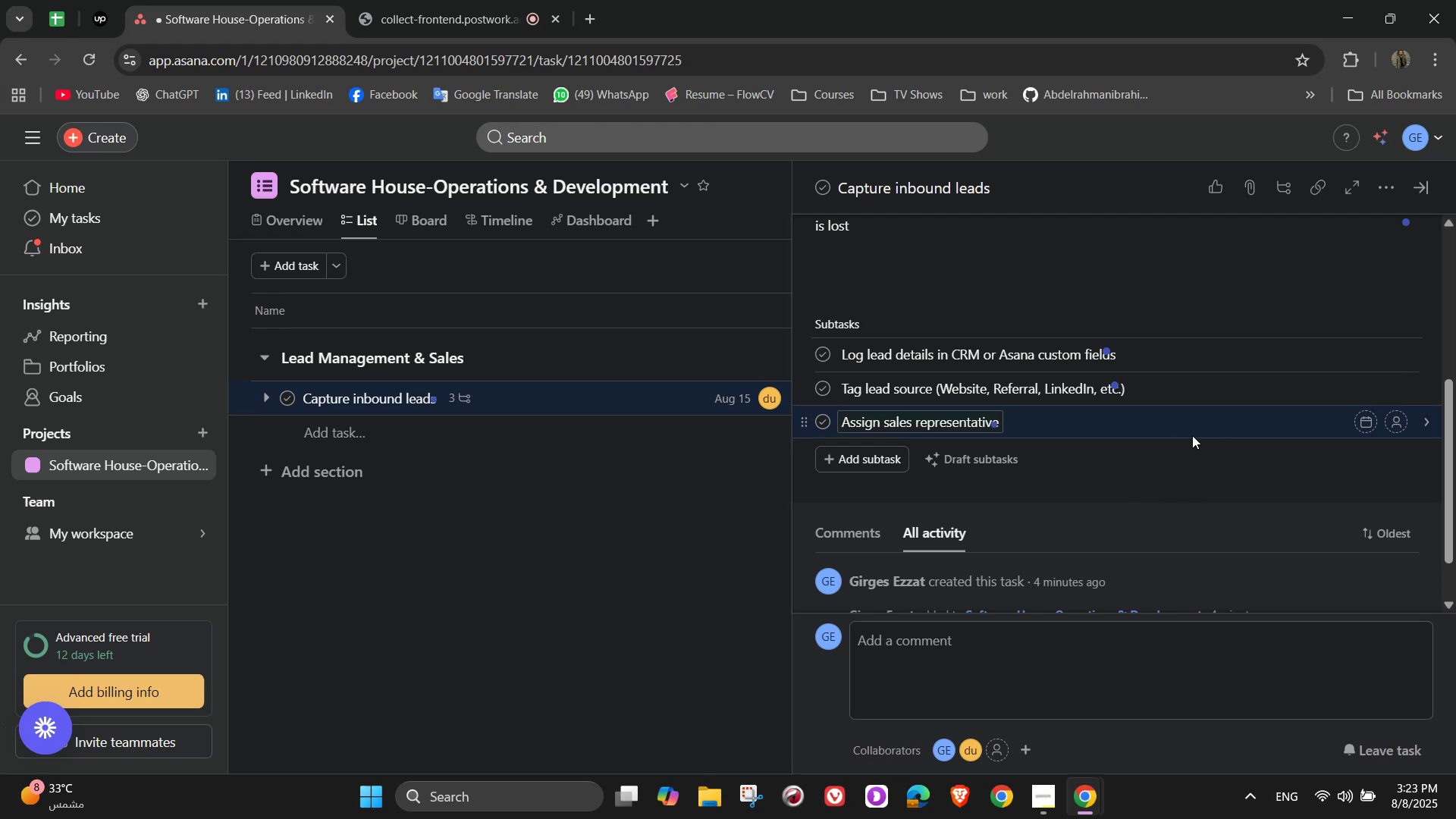 
scroll: coordinate [1196, 435], scroll_direction: up, amount: 4.0
 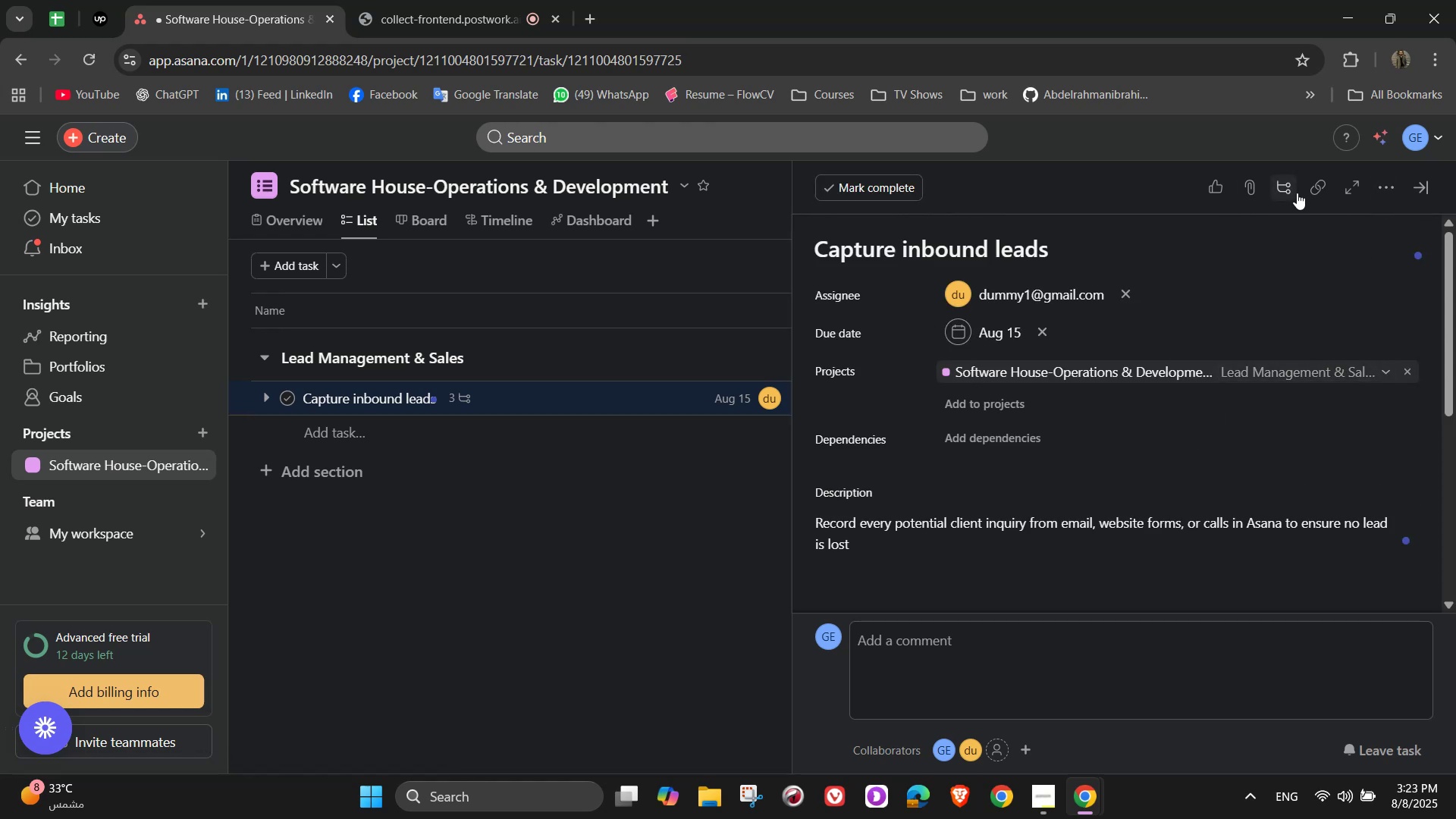 
wait(5.64)
 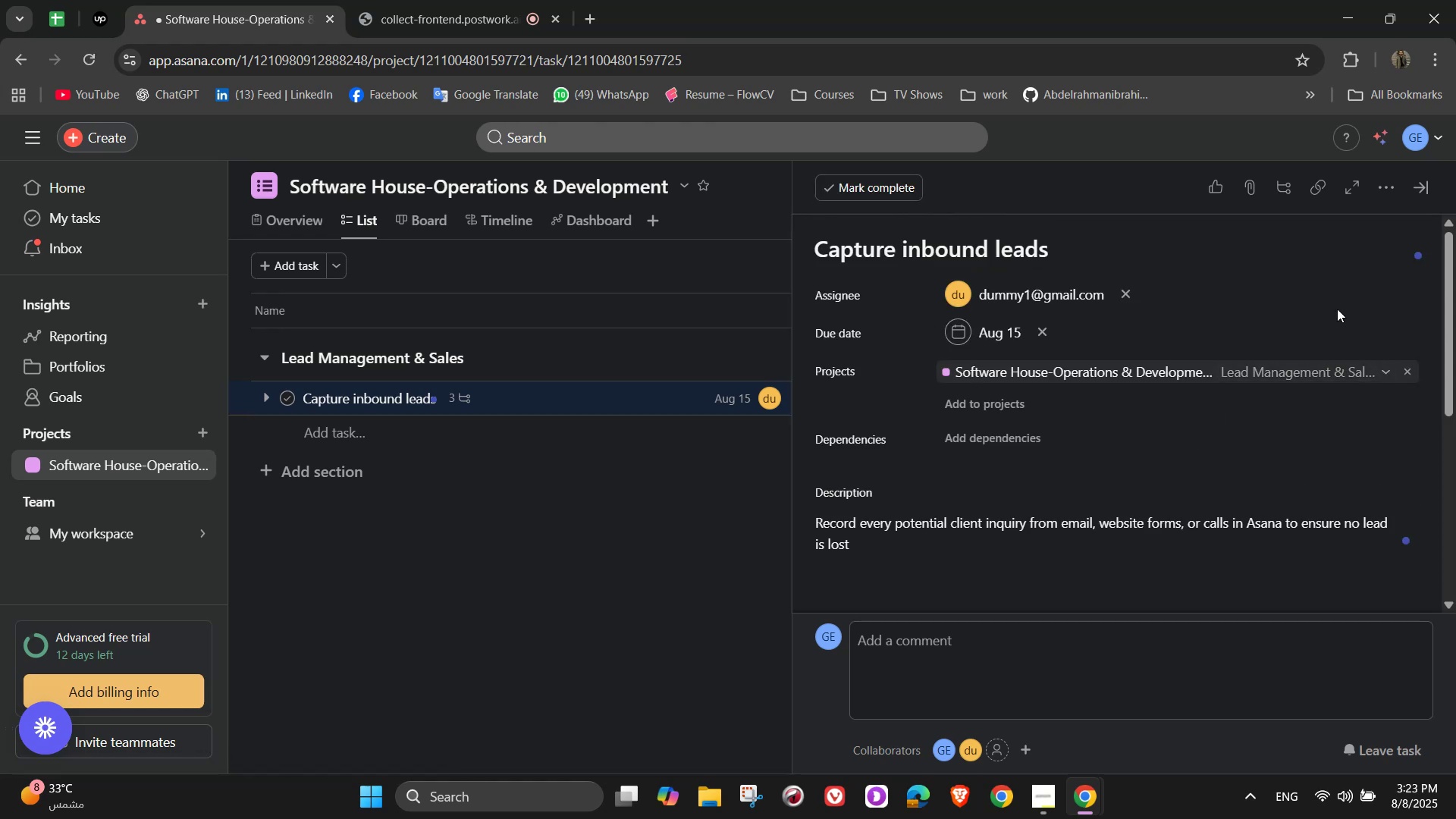 
left_click([1222, 193])
 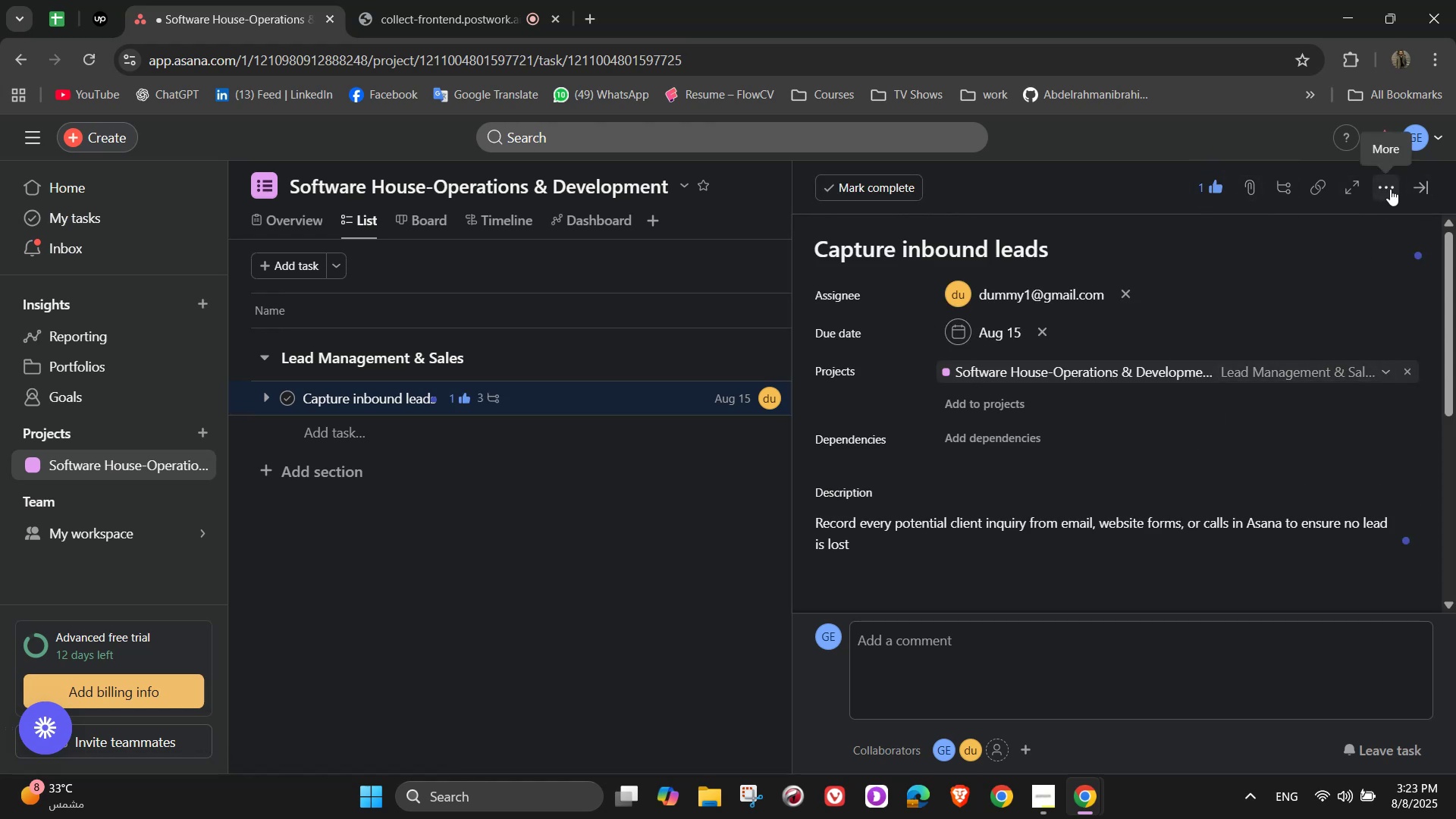 
left_click([1389, 189])
 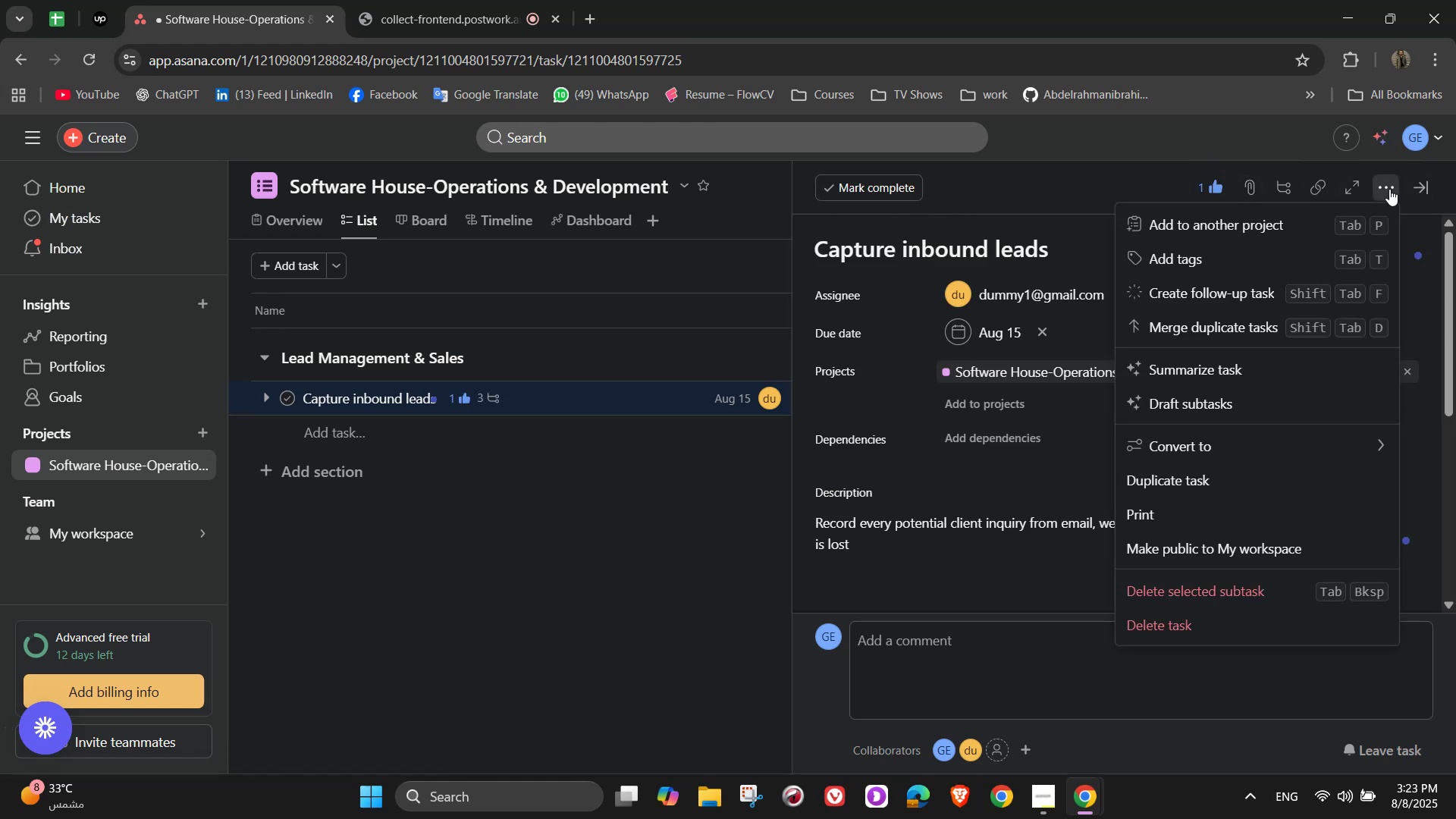 
left_click([1389, 189])
 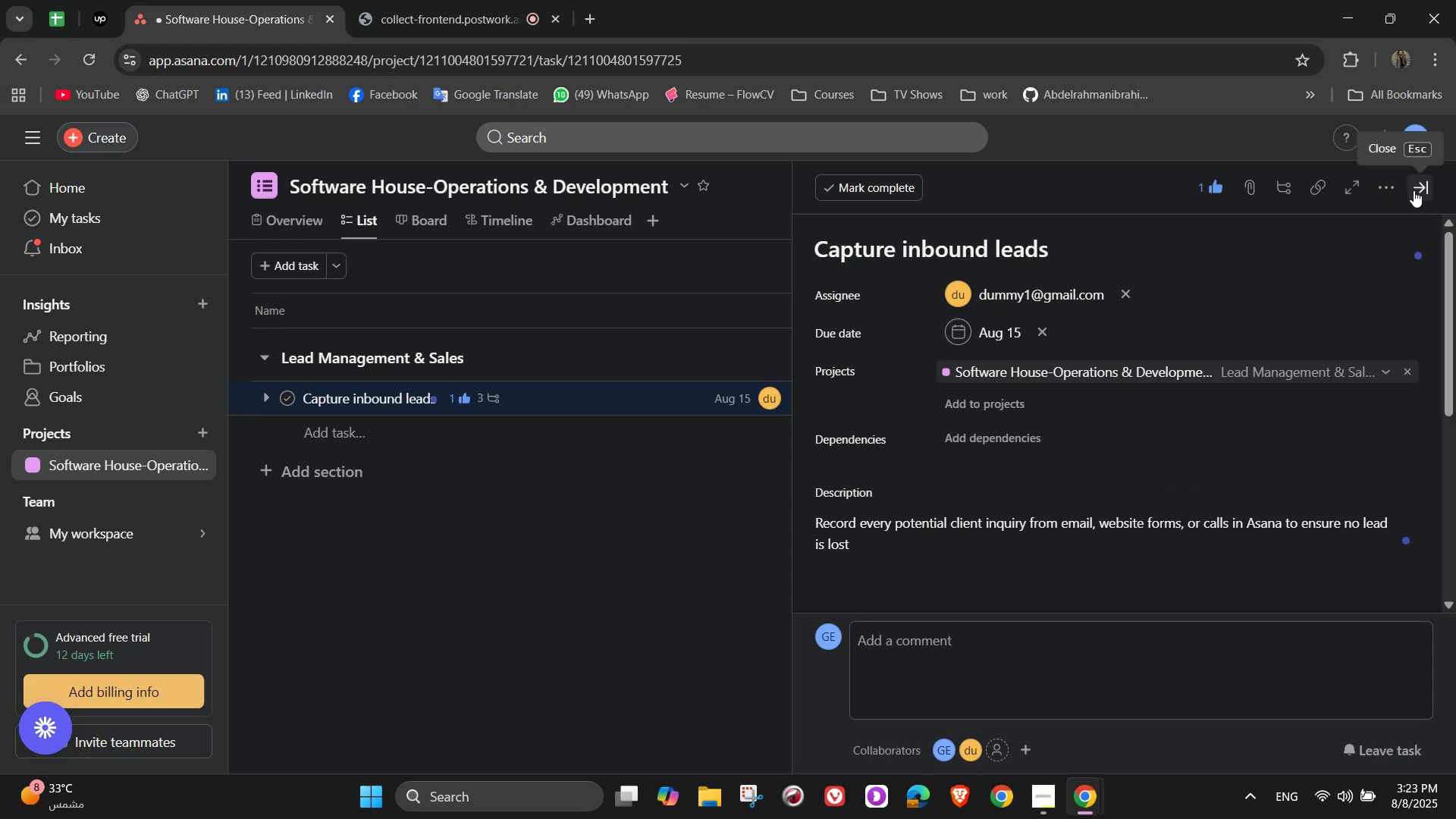 
left_click([1414, 190])
 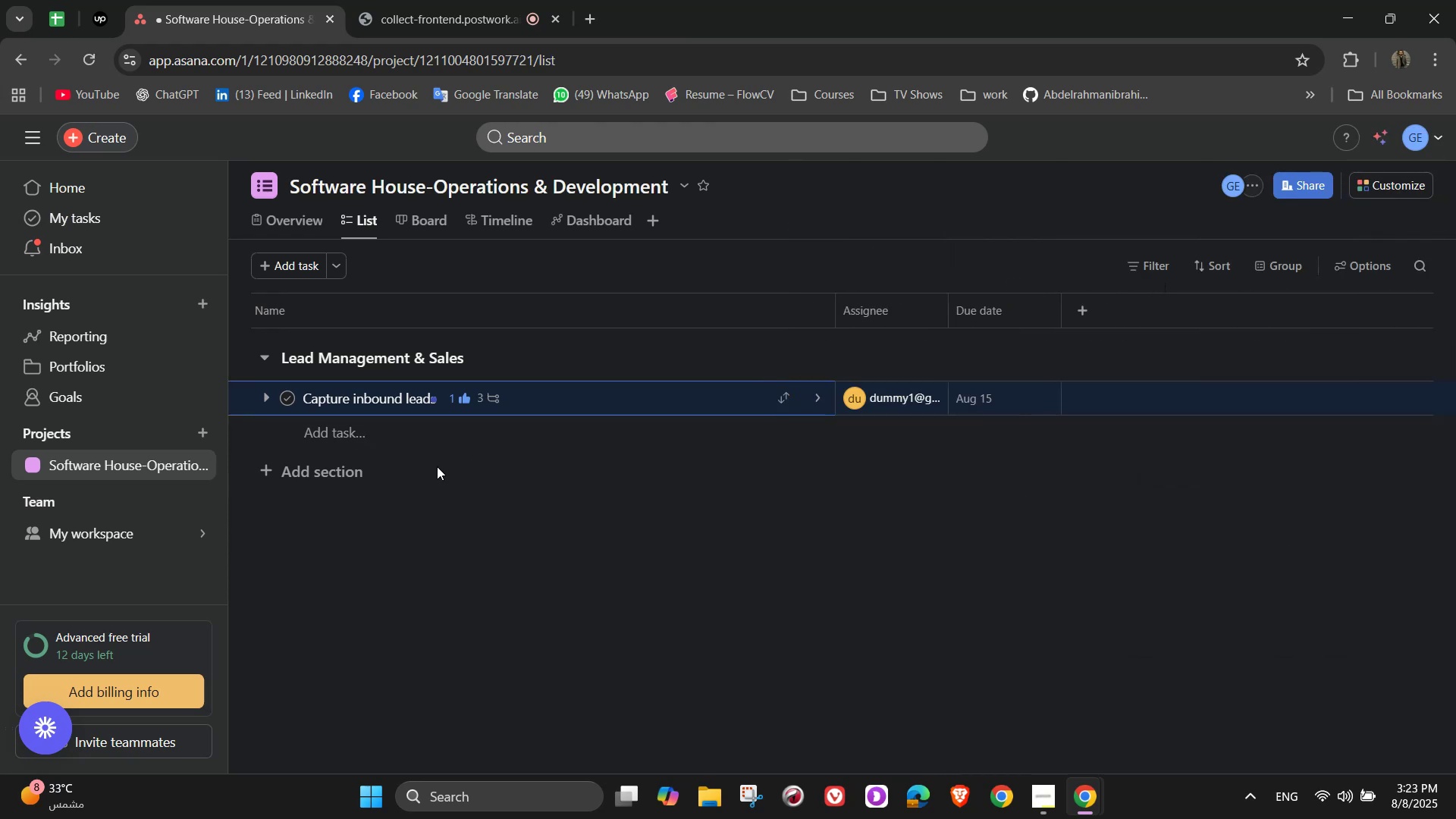 
left_click([400, 440])
 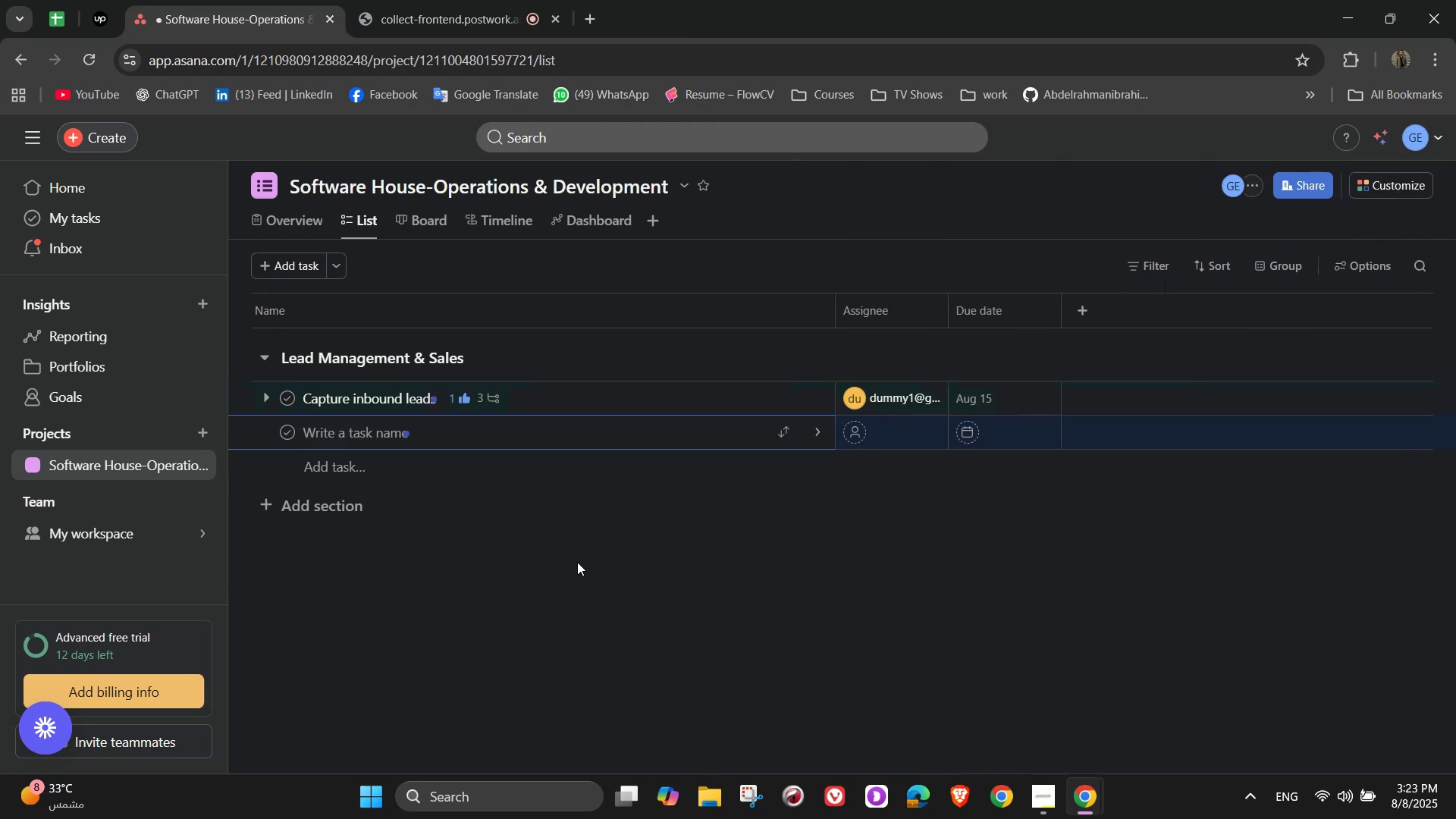 
type(Qualify Leads)
 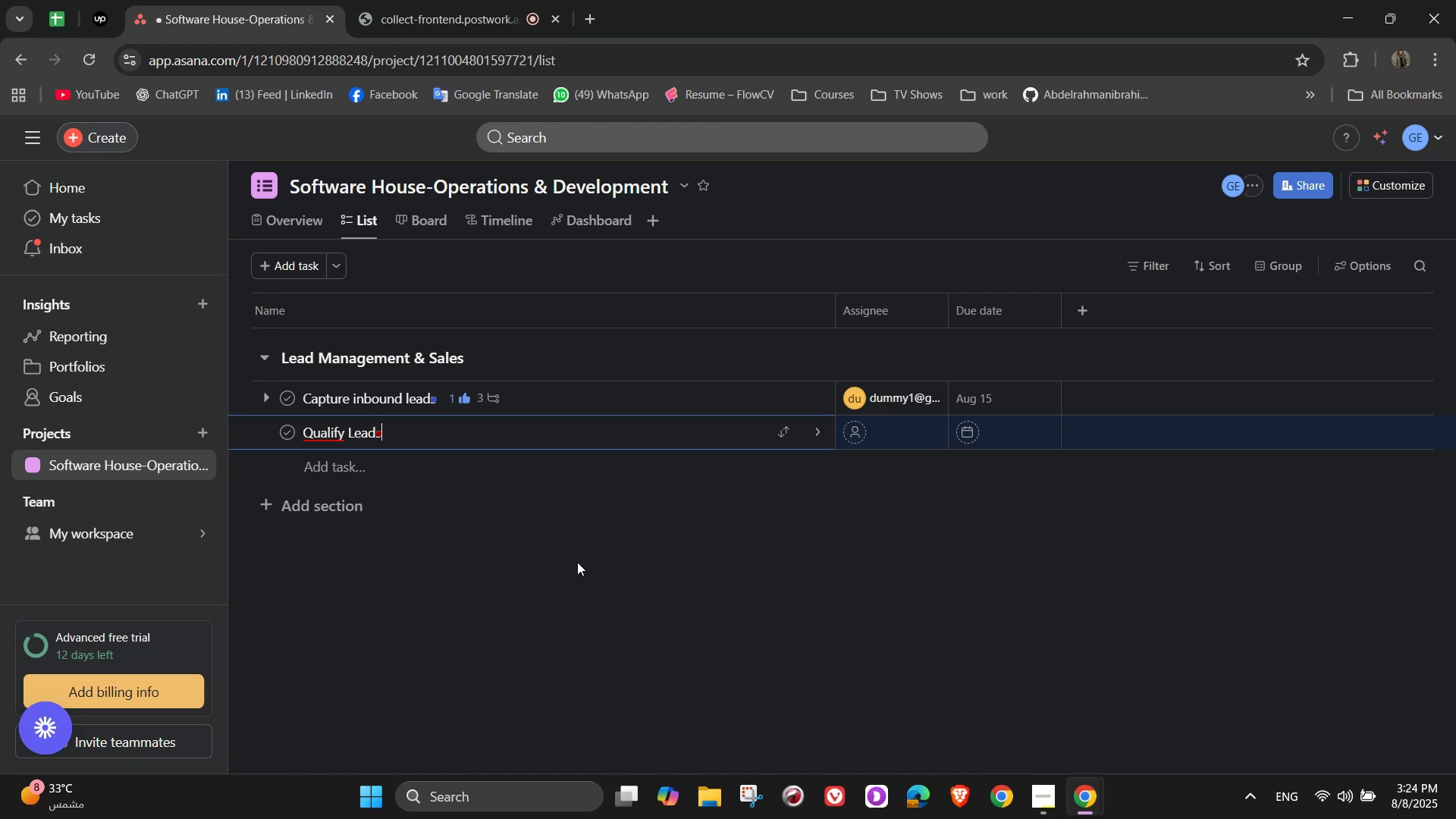 
wait(17.06)
 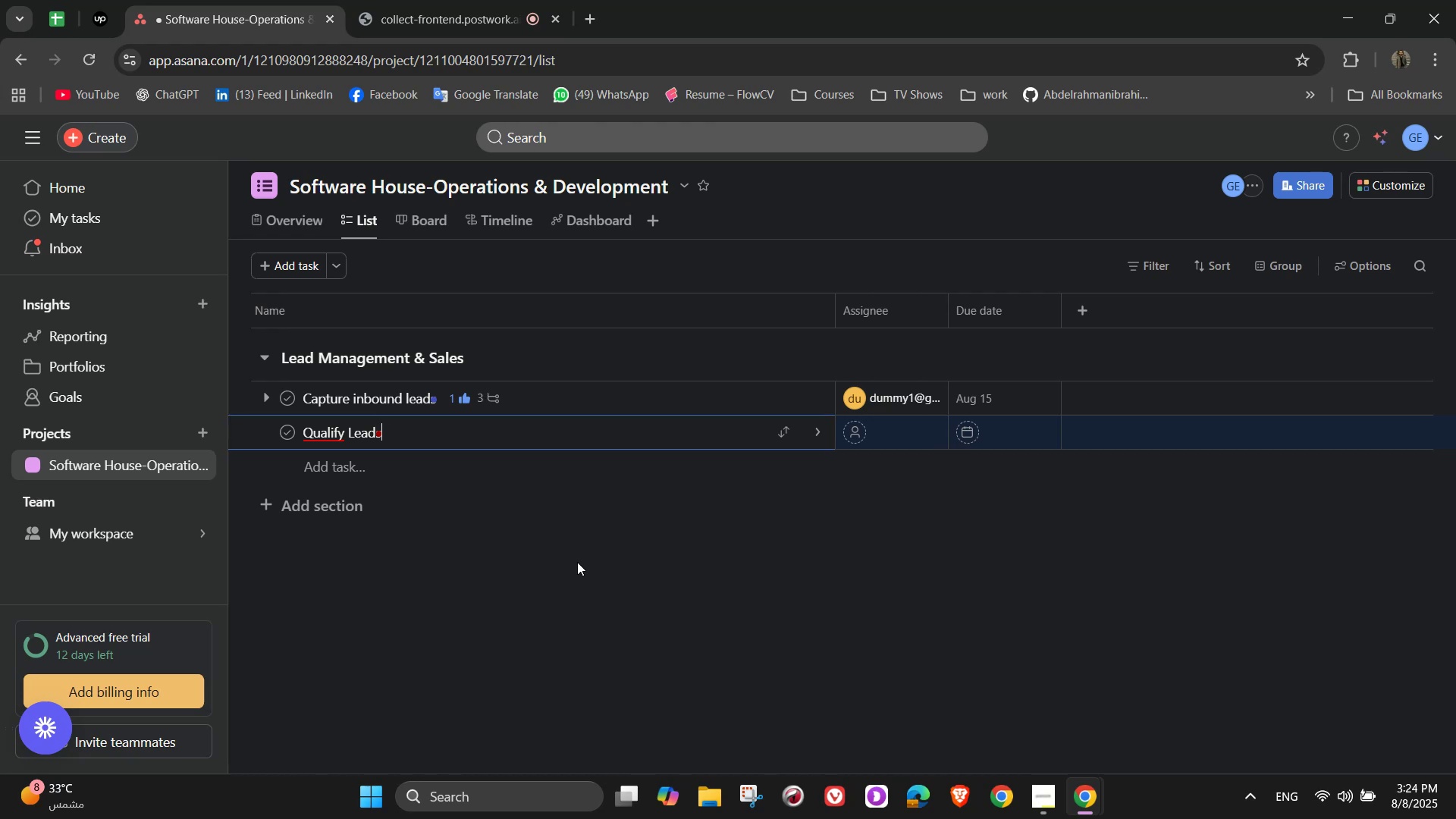 
left_click([817, 422])
 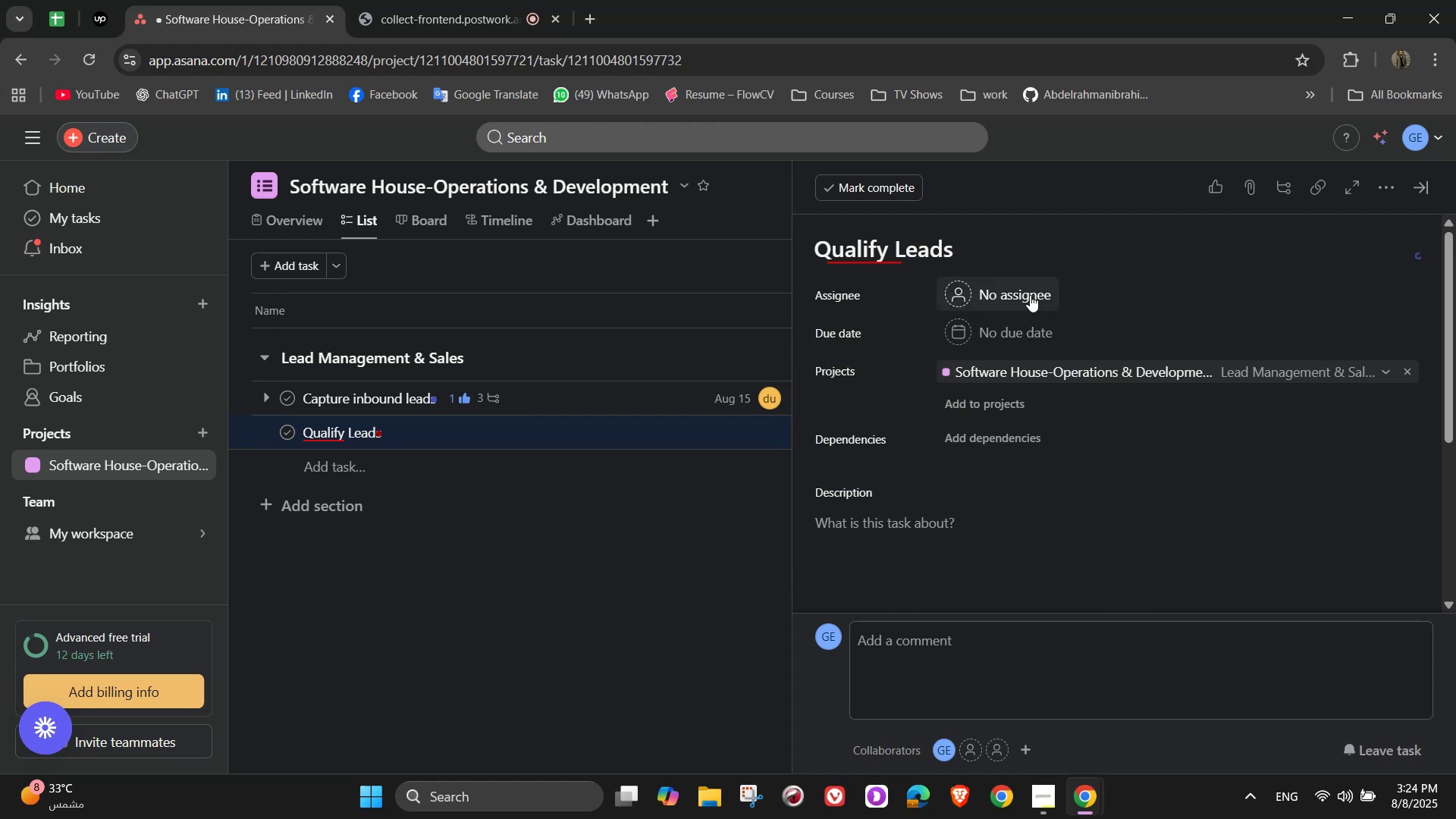 
left_click([1014, 290])
 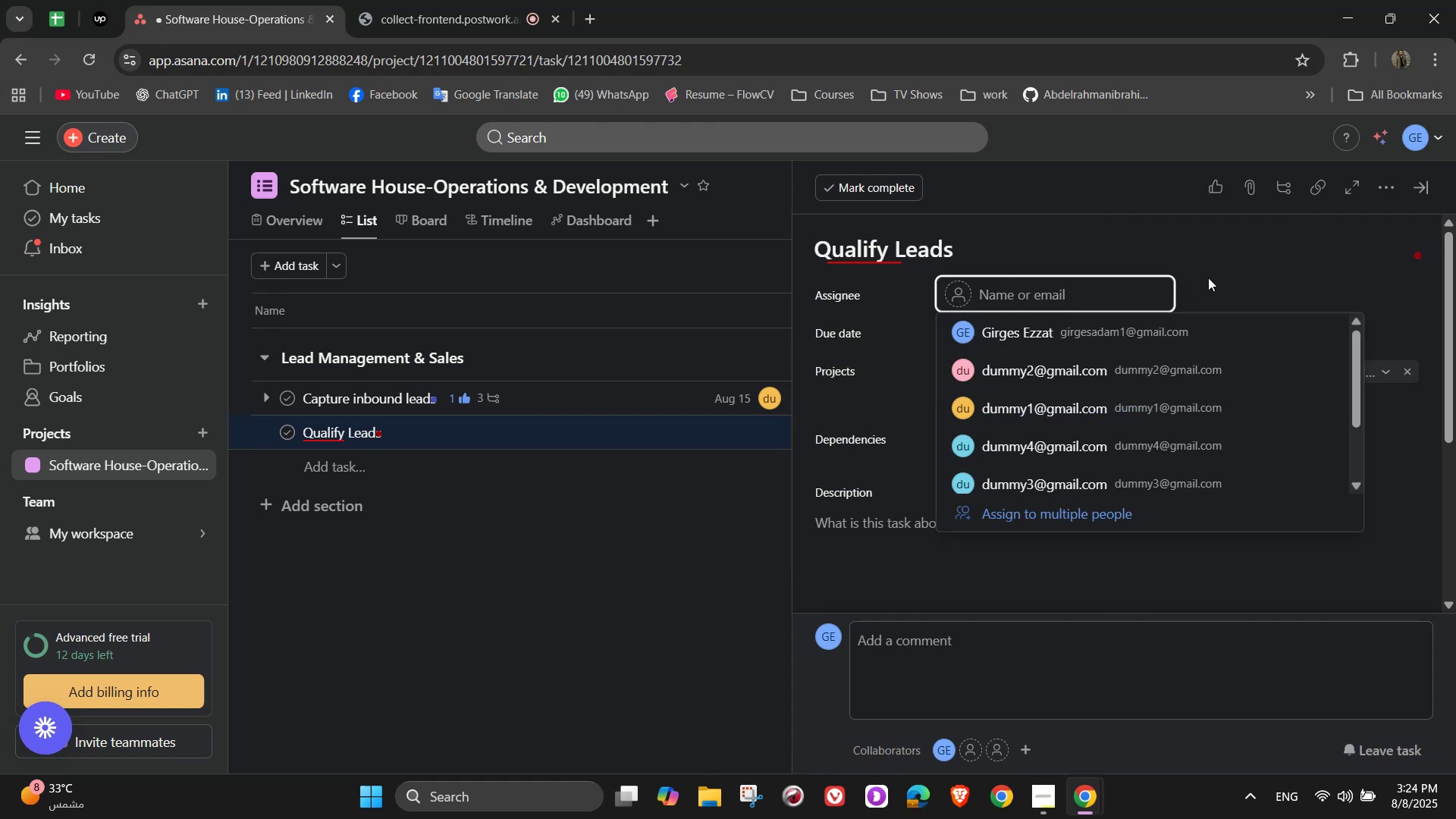 
left_click([1127, 375])
 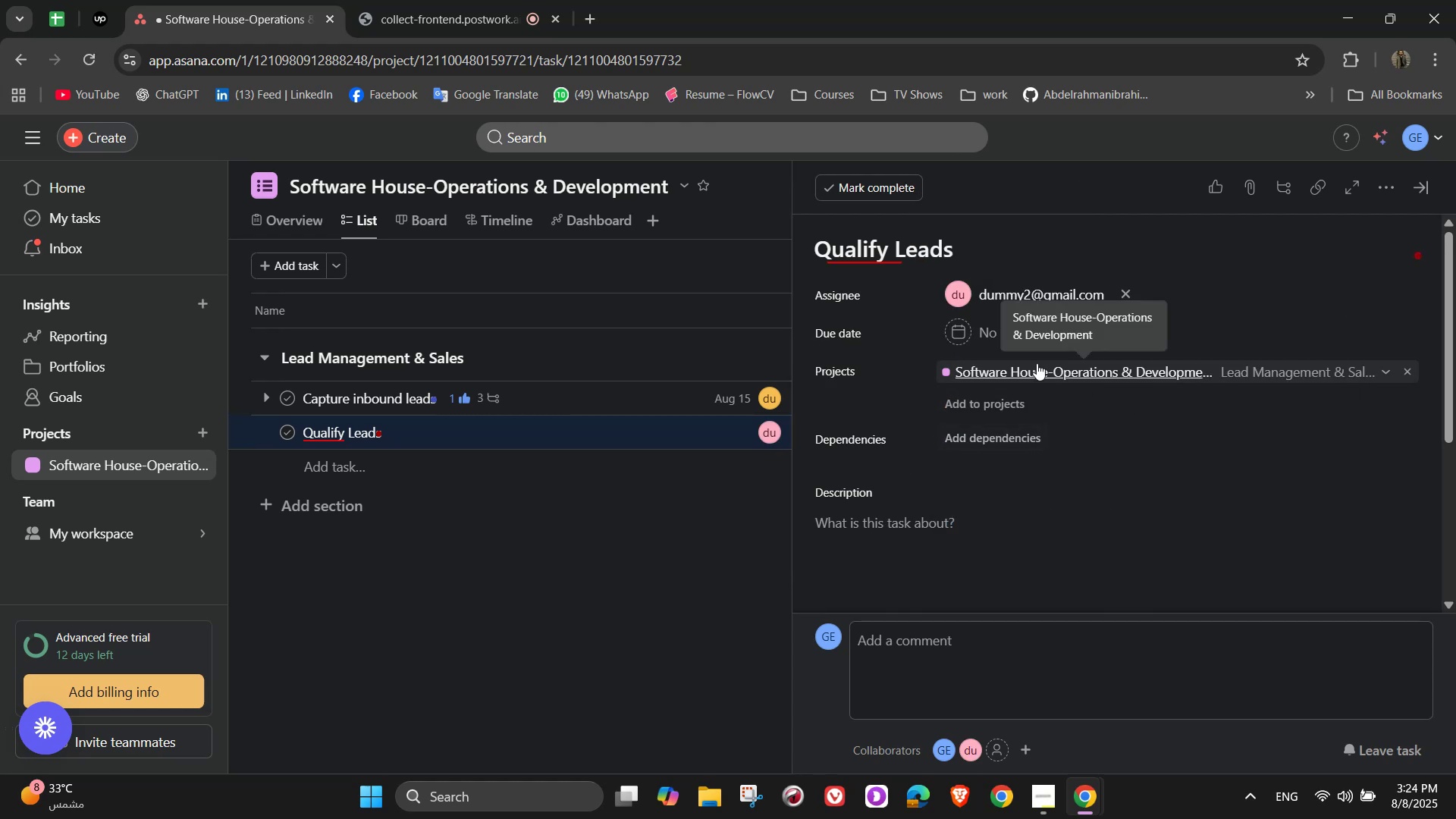 
left_click([1035, 335])
 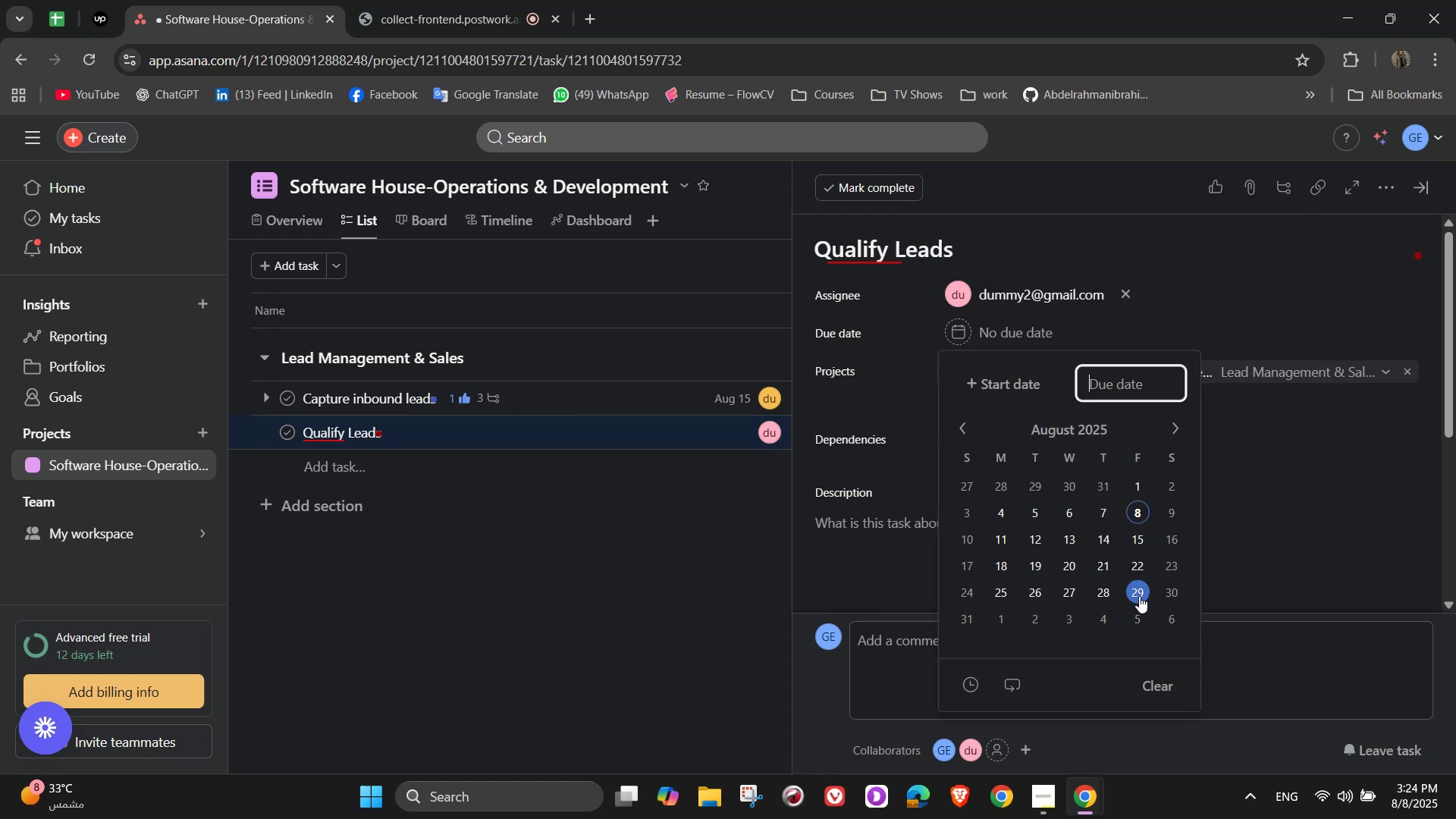 
left_click([1169, 590])
 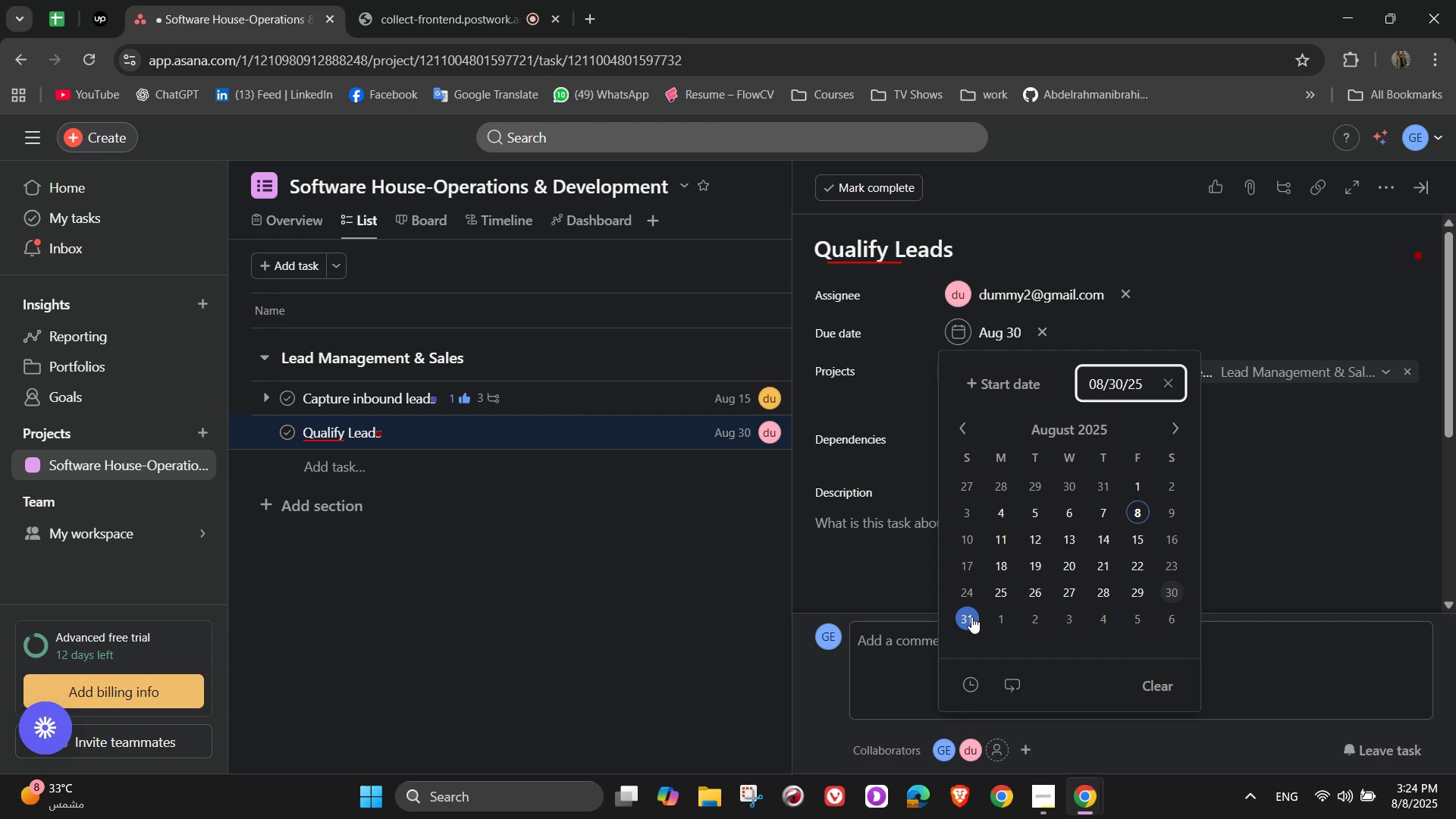 
left_click([965, 615])
 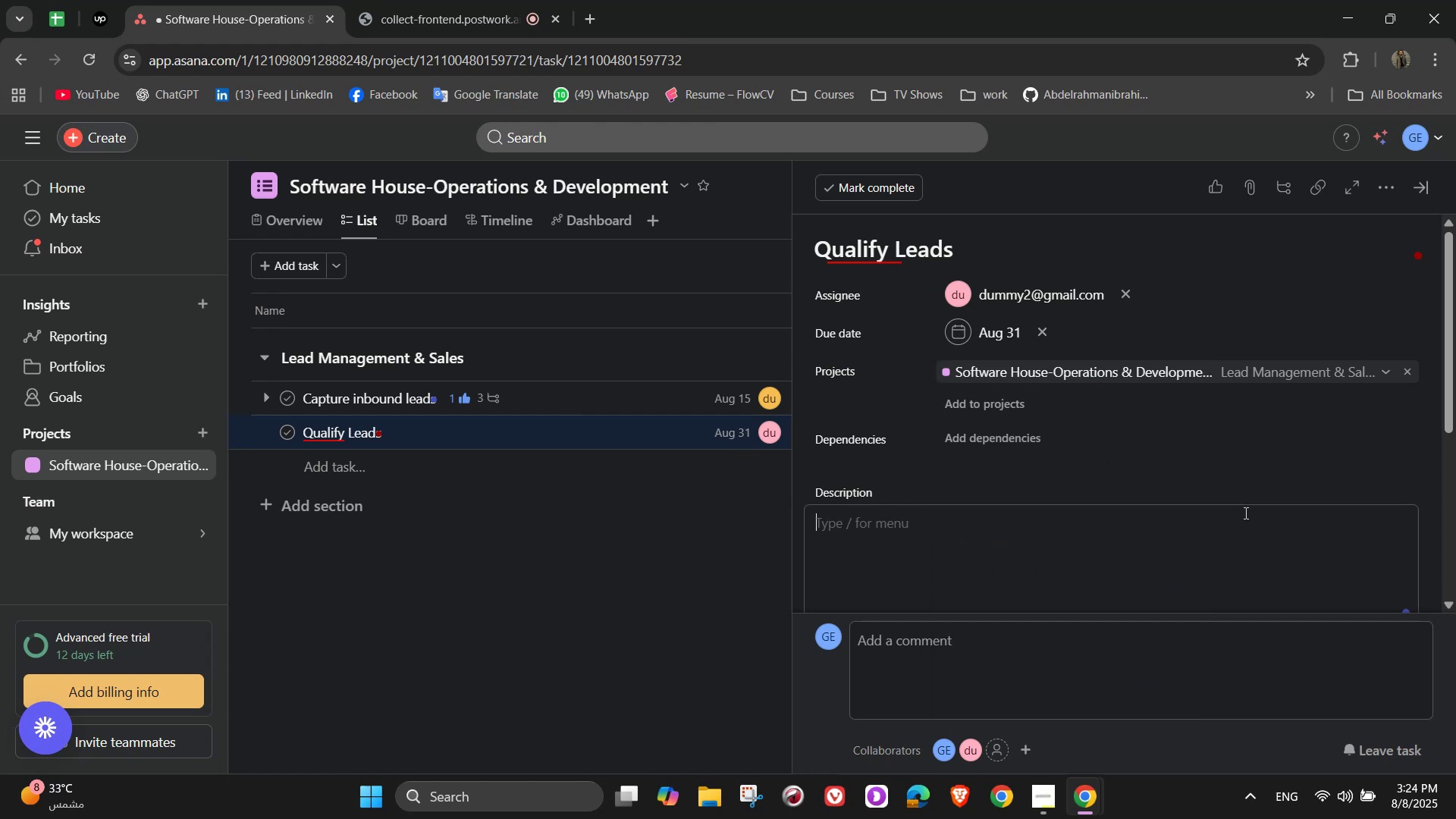 
left_click([1244, 513])
 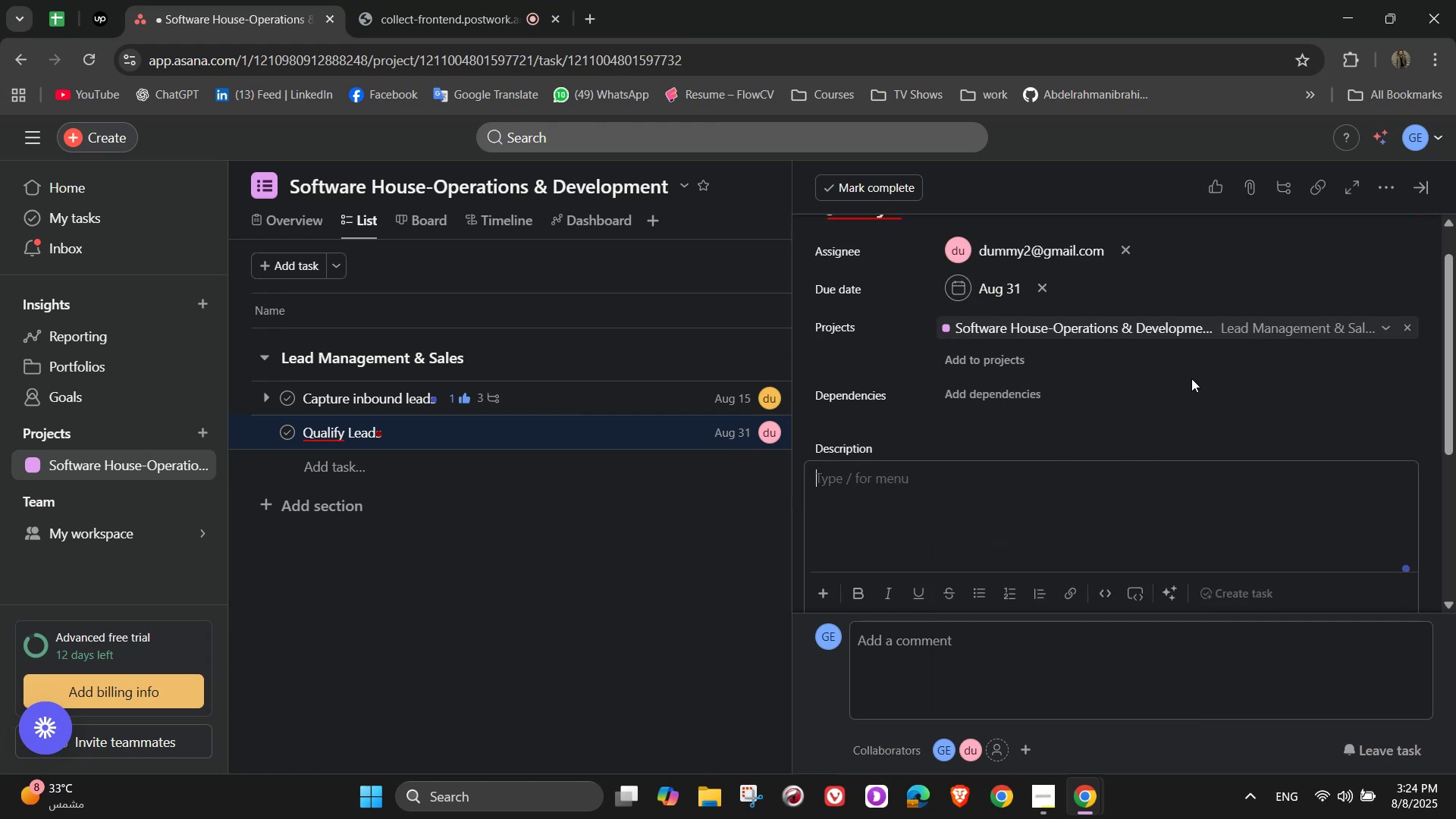 
scroll: coordinate [1197, 329], scroll_direction: down, amount: 1.0
 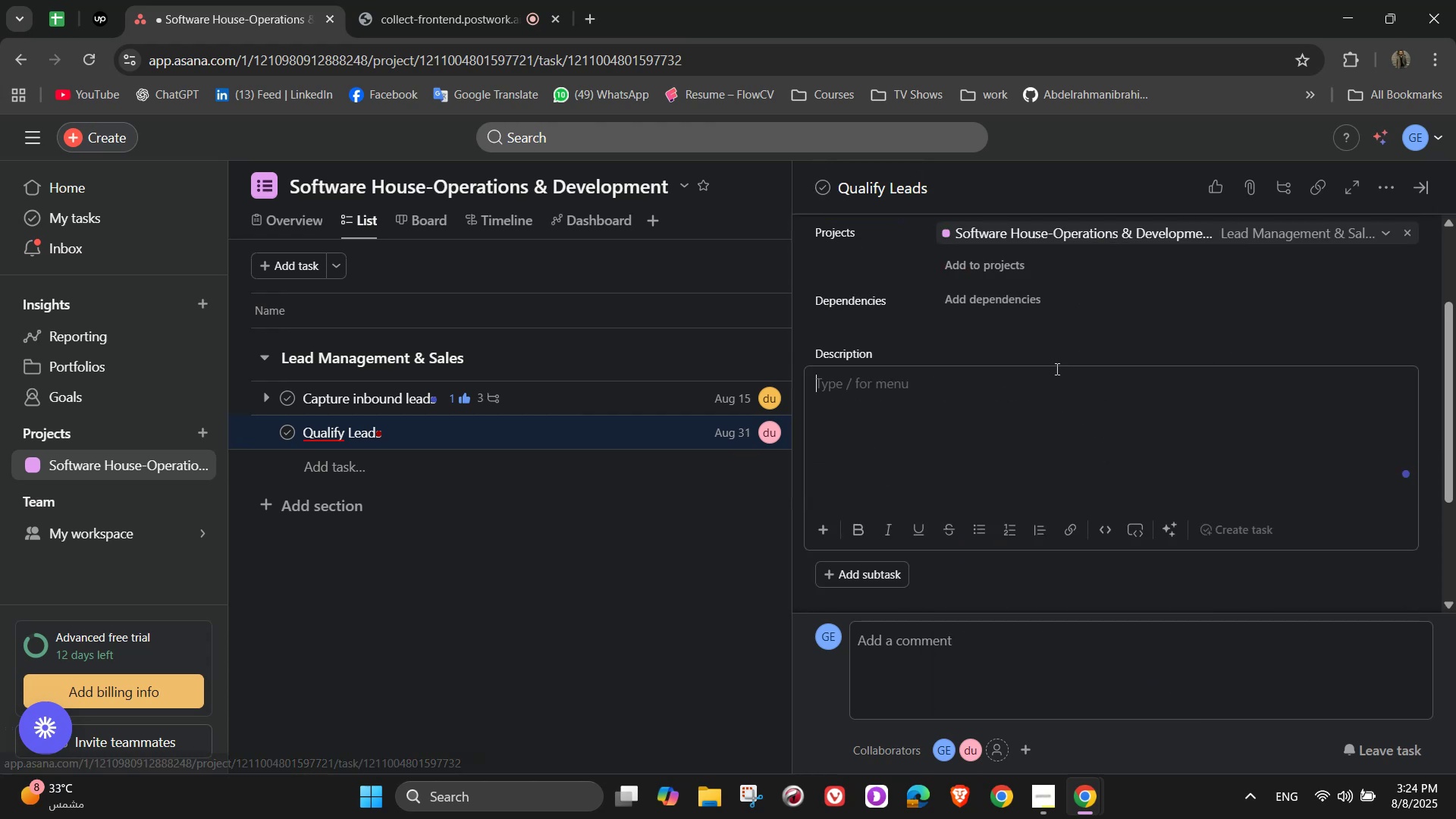 
left_click([1056, 398])
 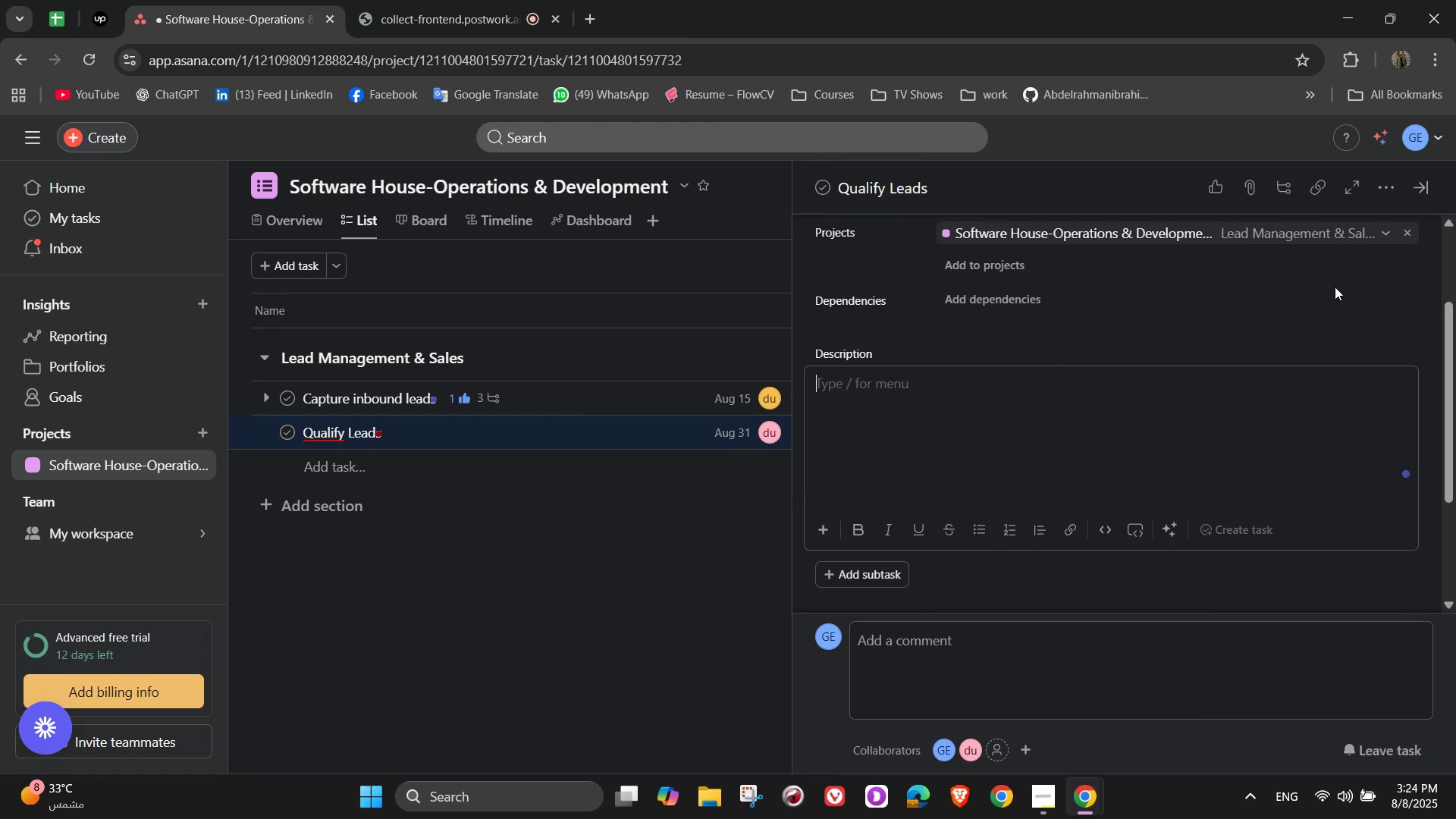 
type(Assess each lead to determine if)
 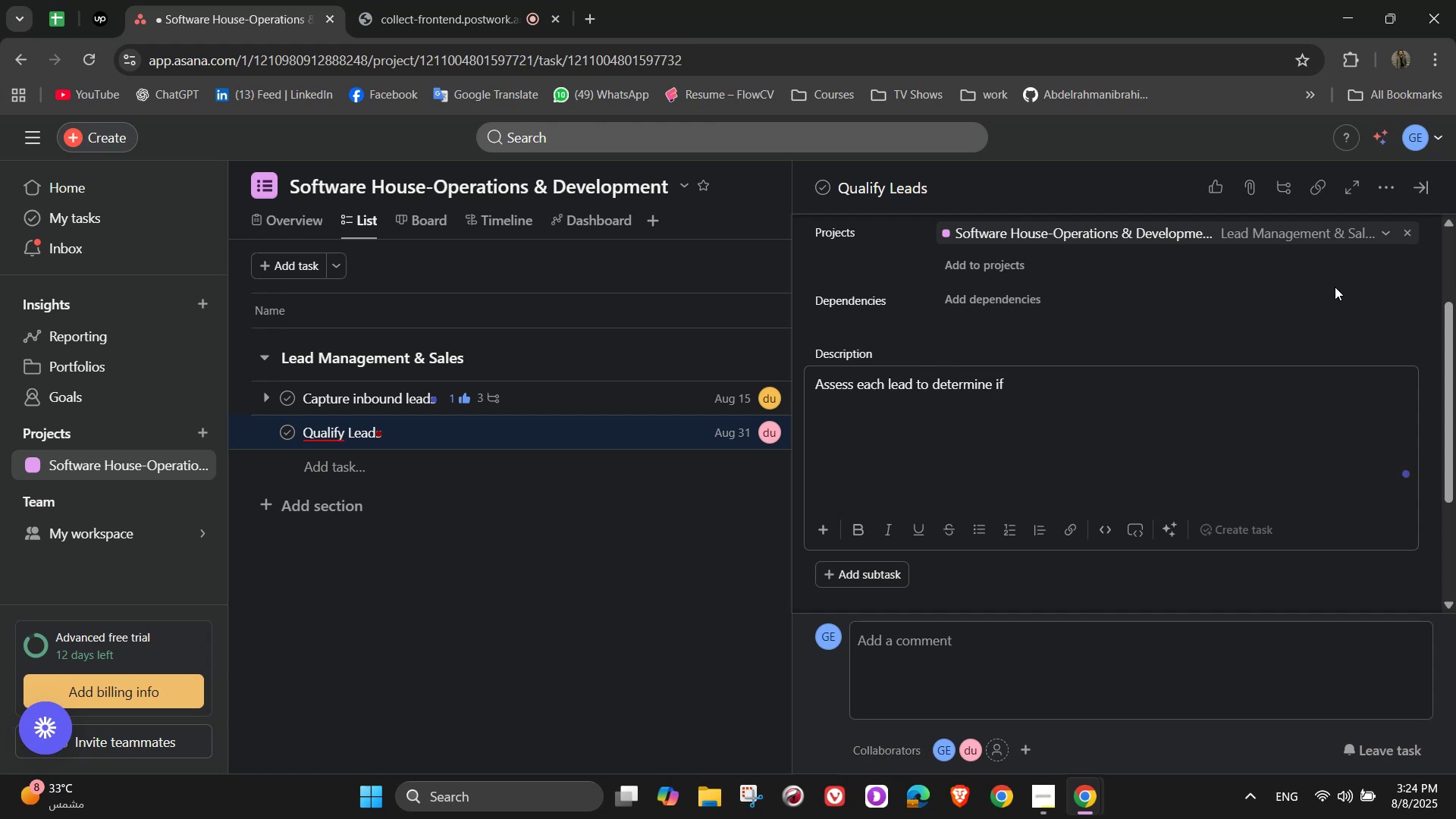 
wait(5.6)
 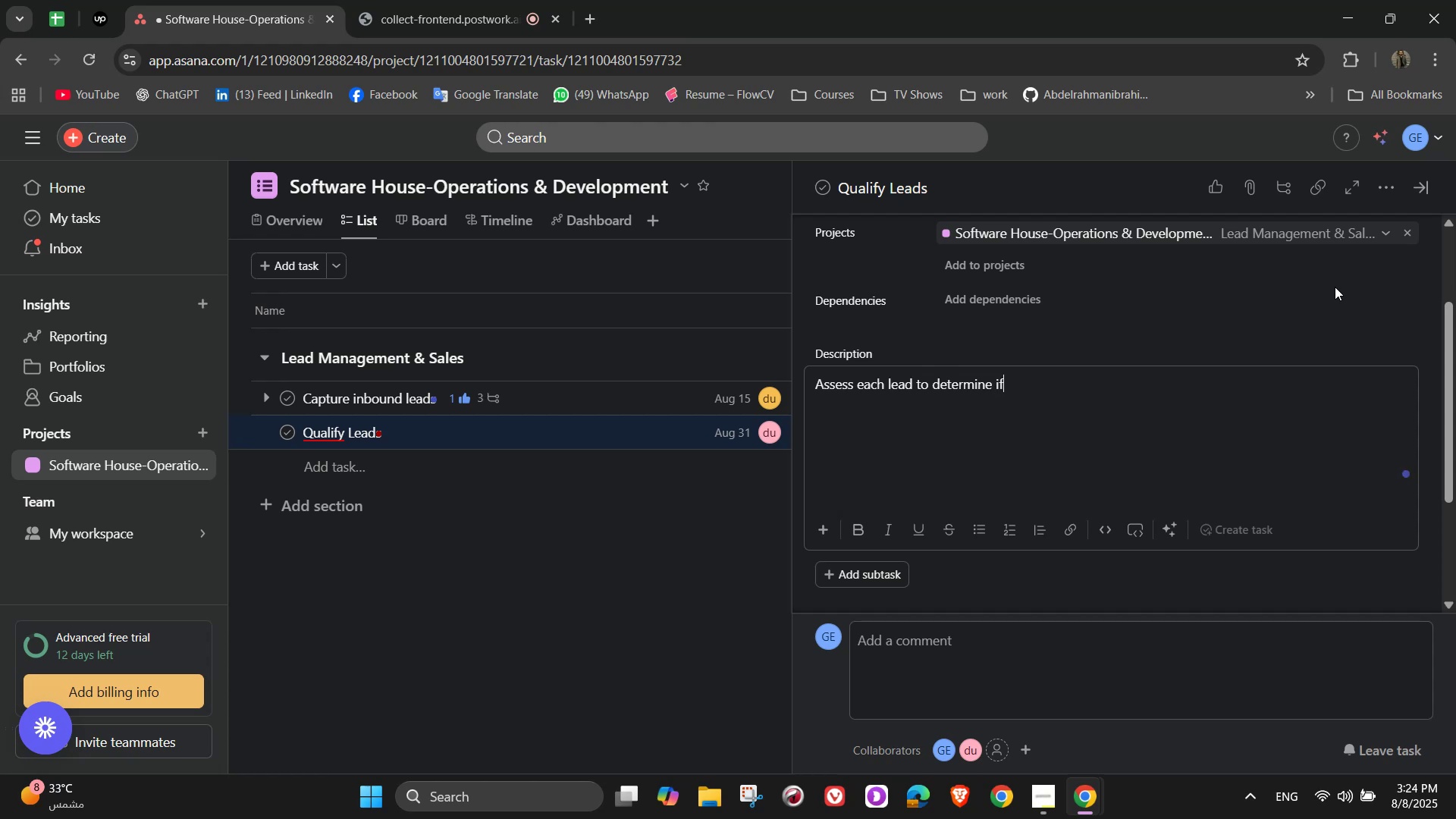 
type( they are a good fit for out)
key(Backspace)
type(r)
 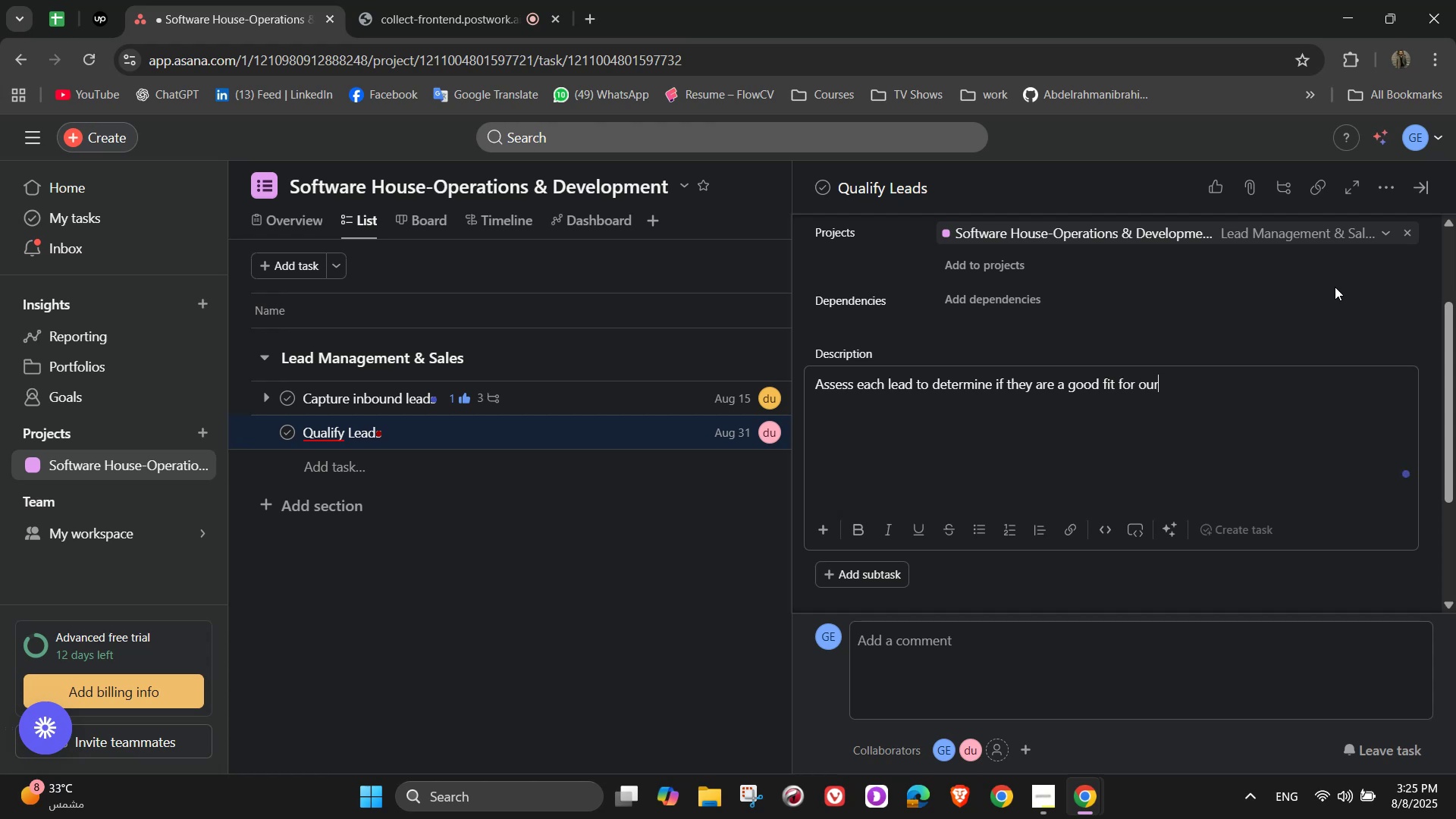 
type( services)
 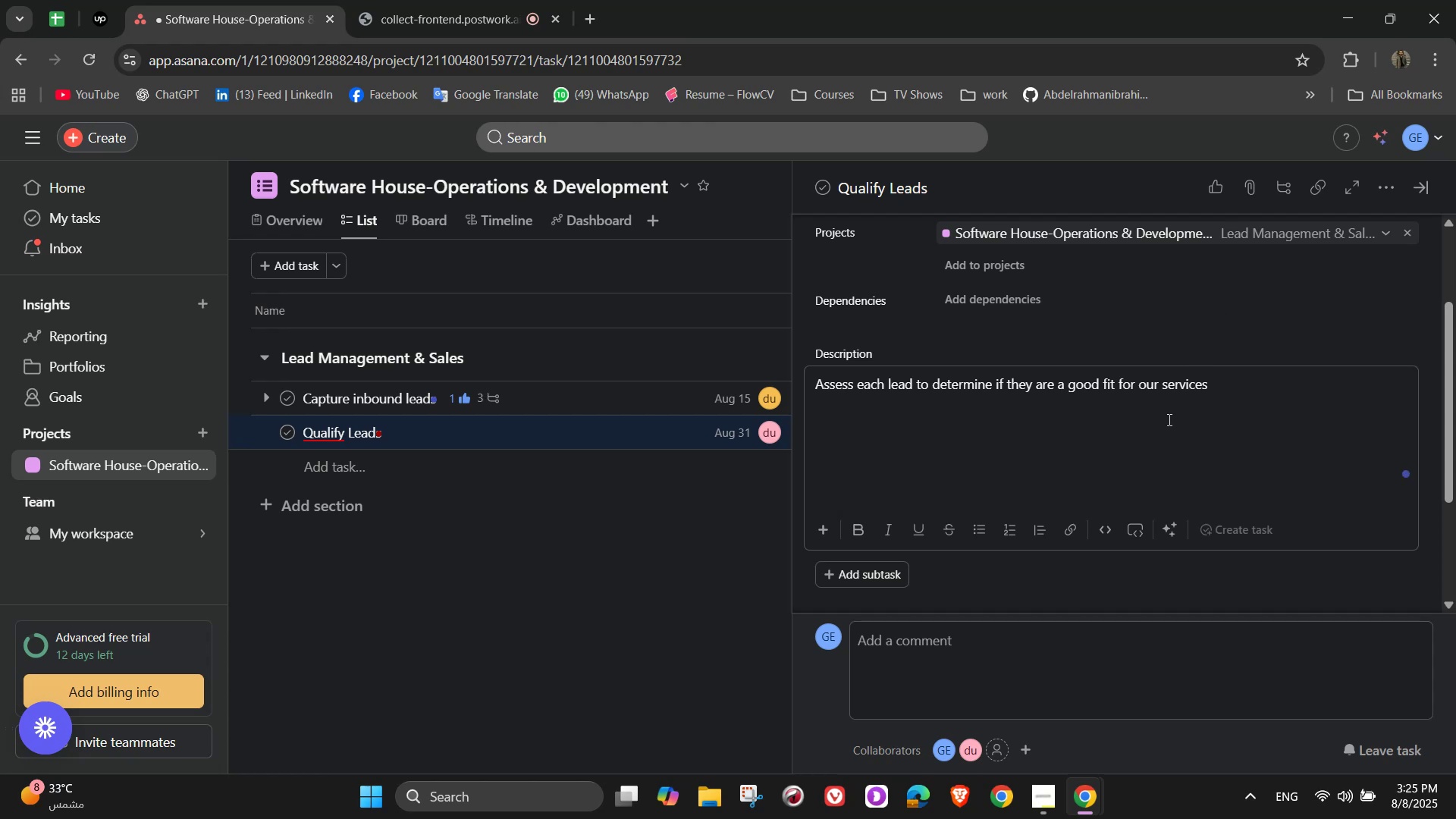 
wait(5.63)
 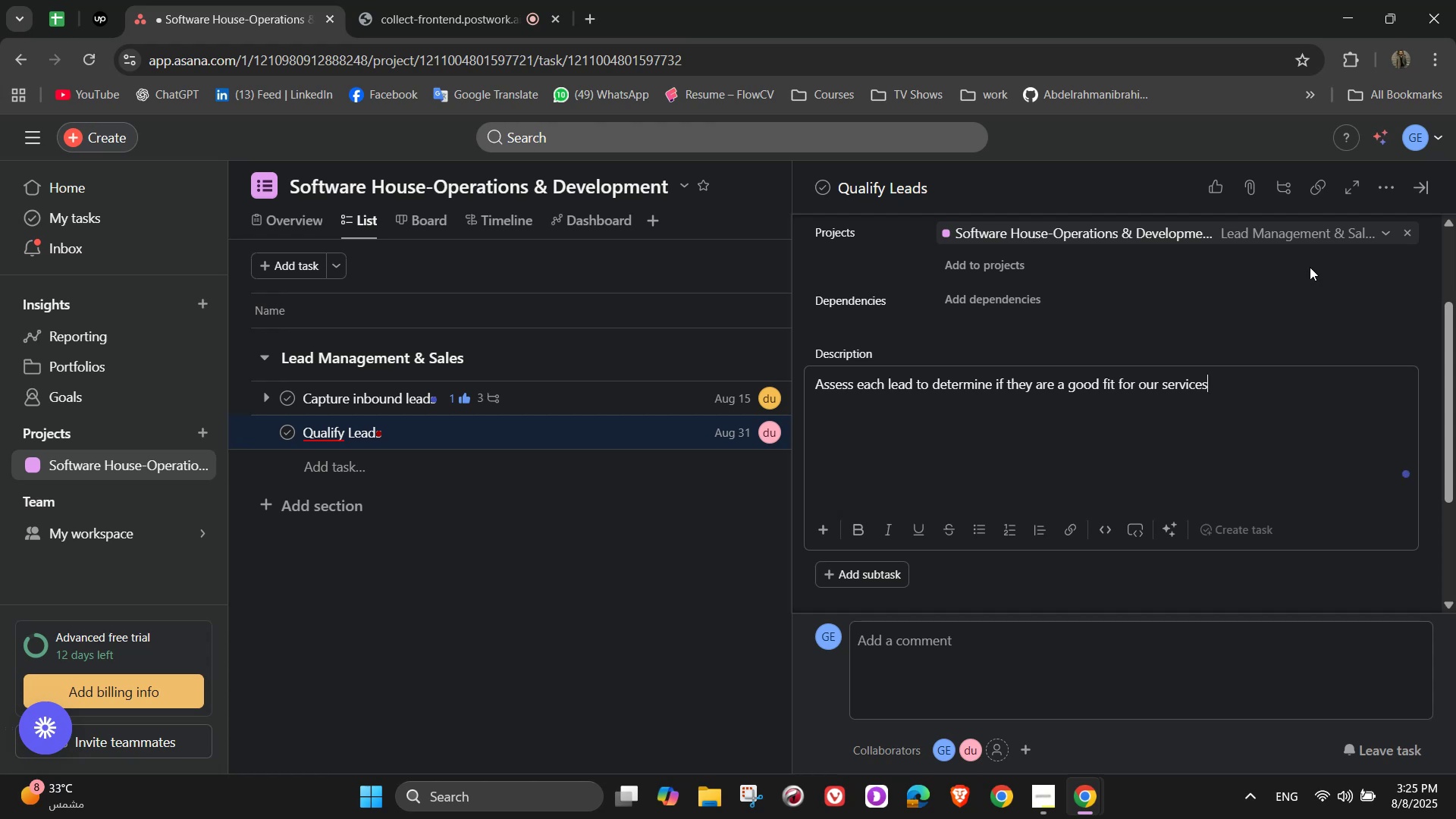 
scroll: coordinate [1168, 419], scroll_direction: down, amount: 4.0
 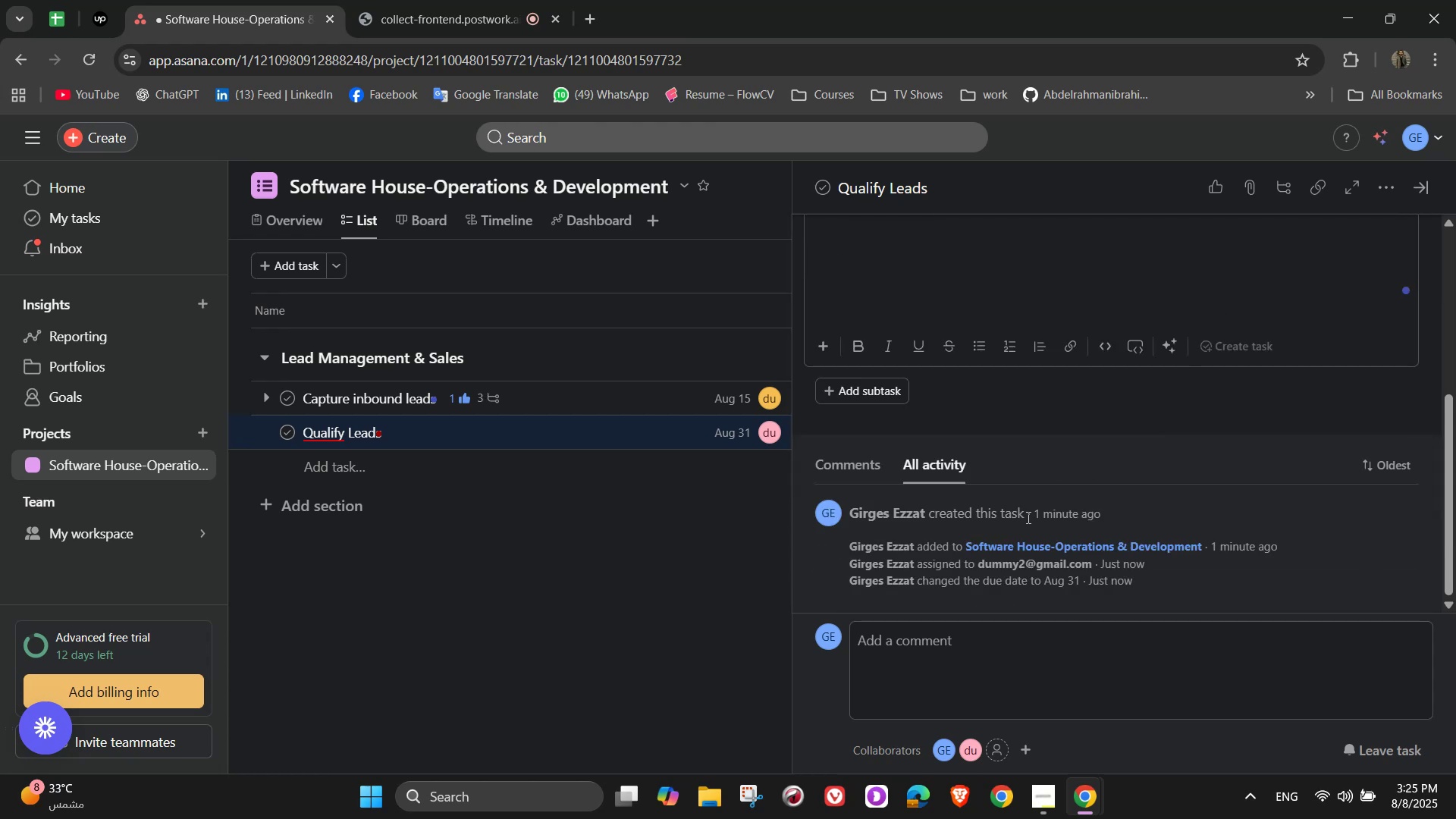 
scroll: coordinate [1023, 504], scroll_direction: up, amount: 1.0
 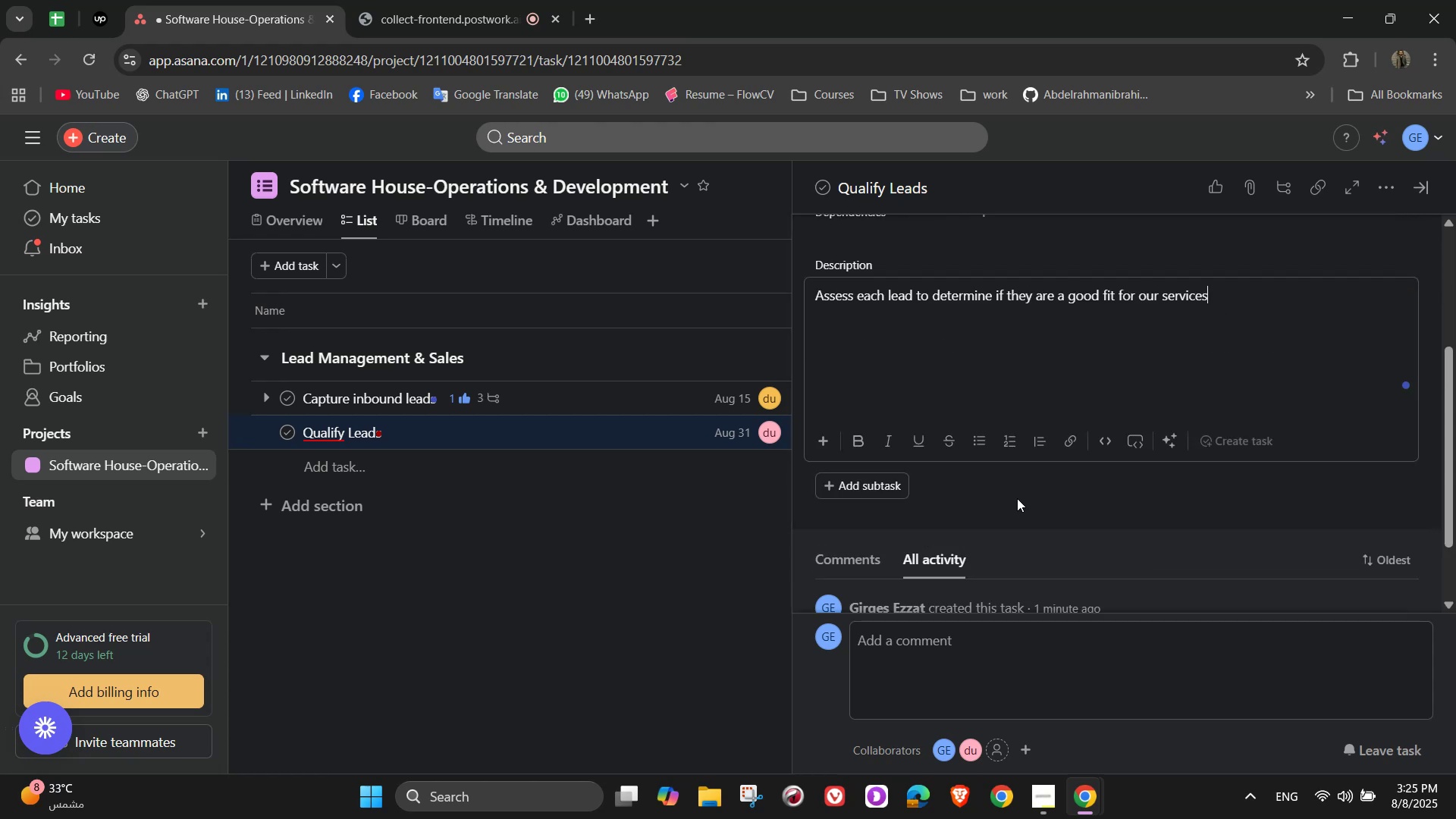 
left_click([1018, 504])
 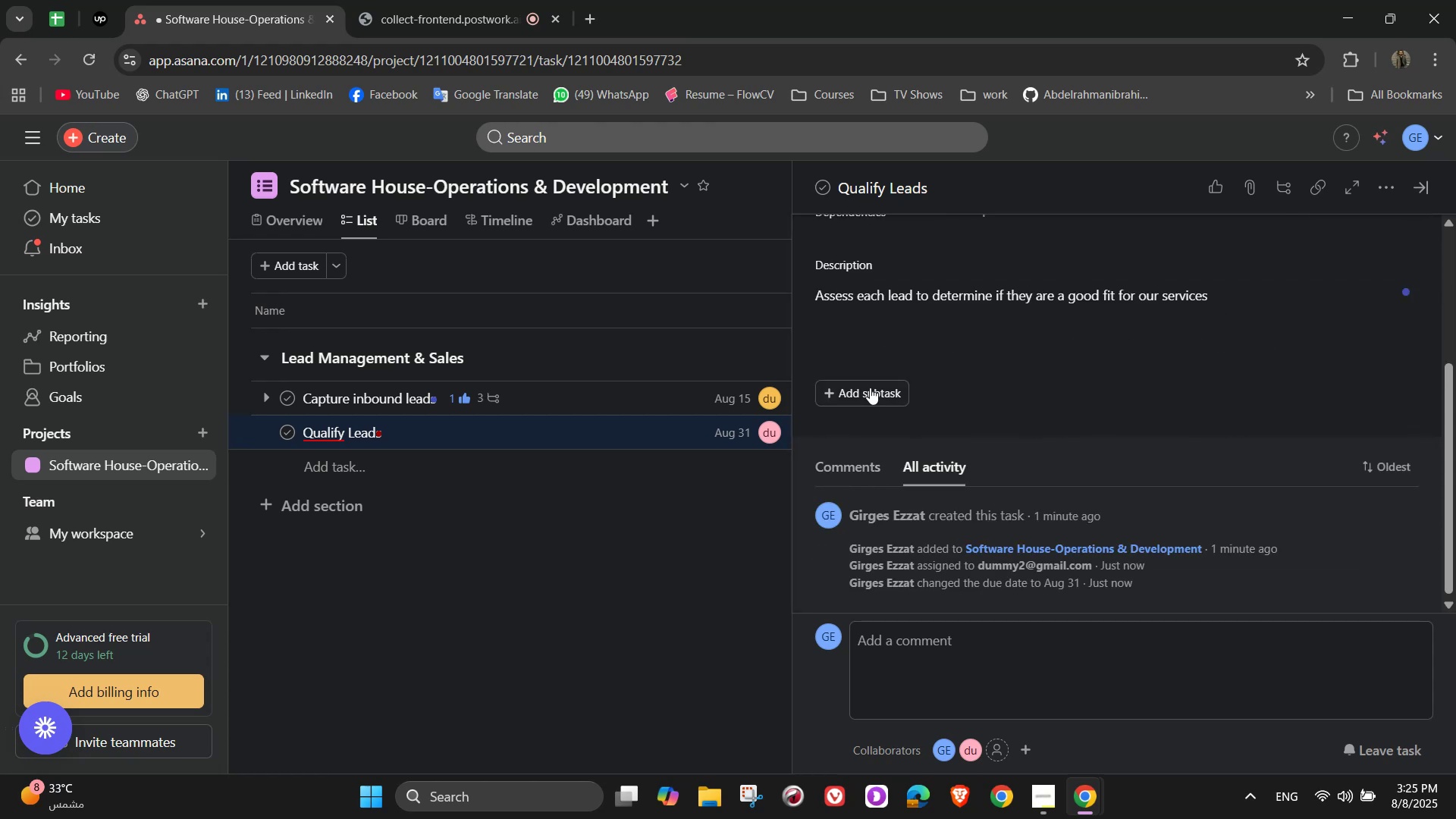 
left_click([870, 388])
 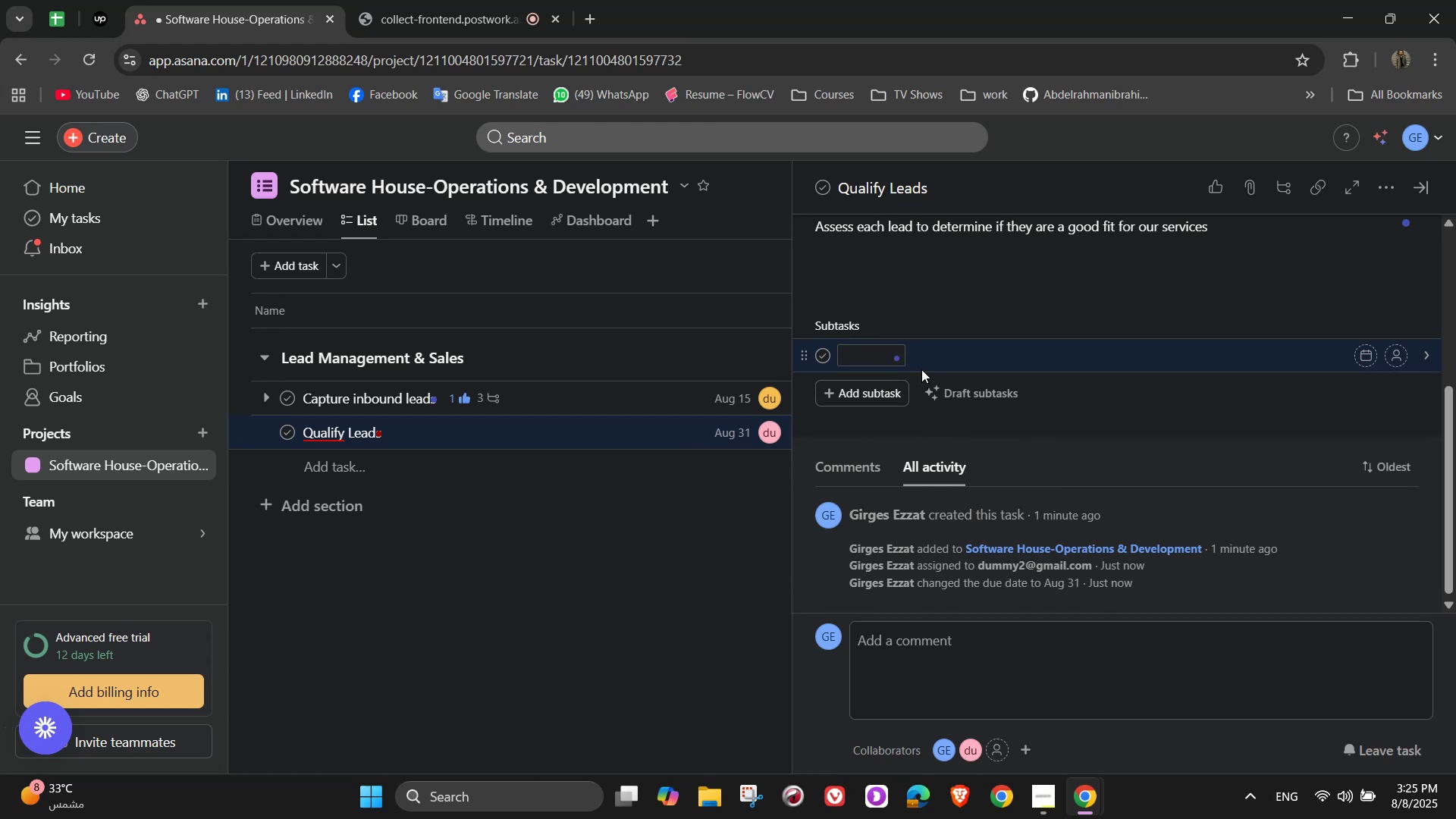 
type(Review lead requirement)
 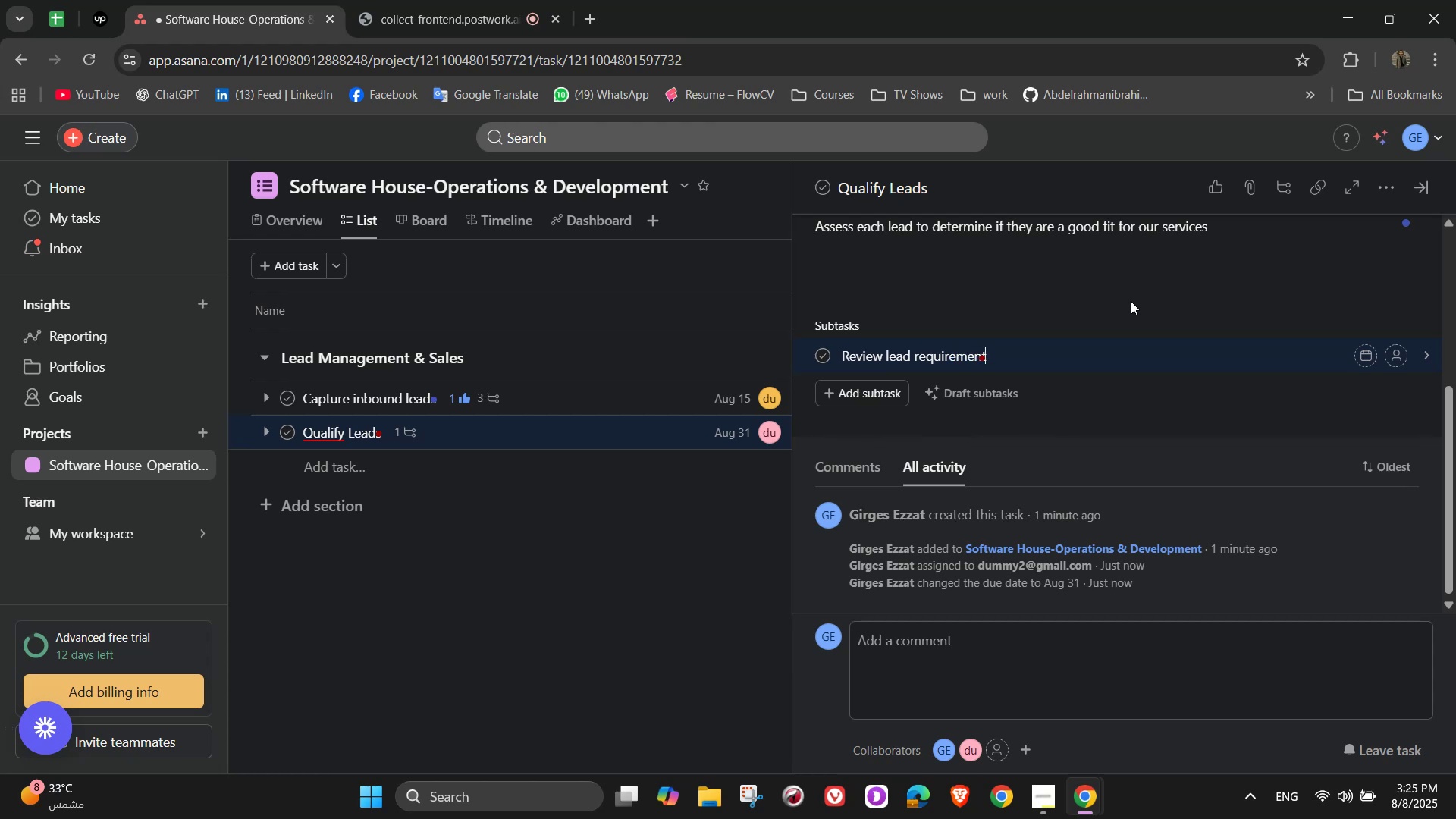 
key(Enter)
 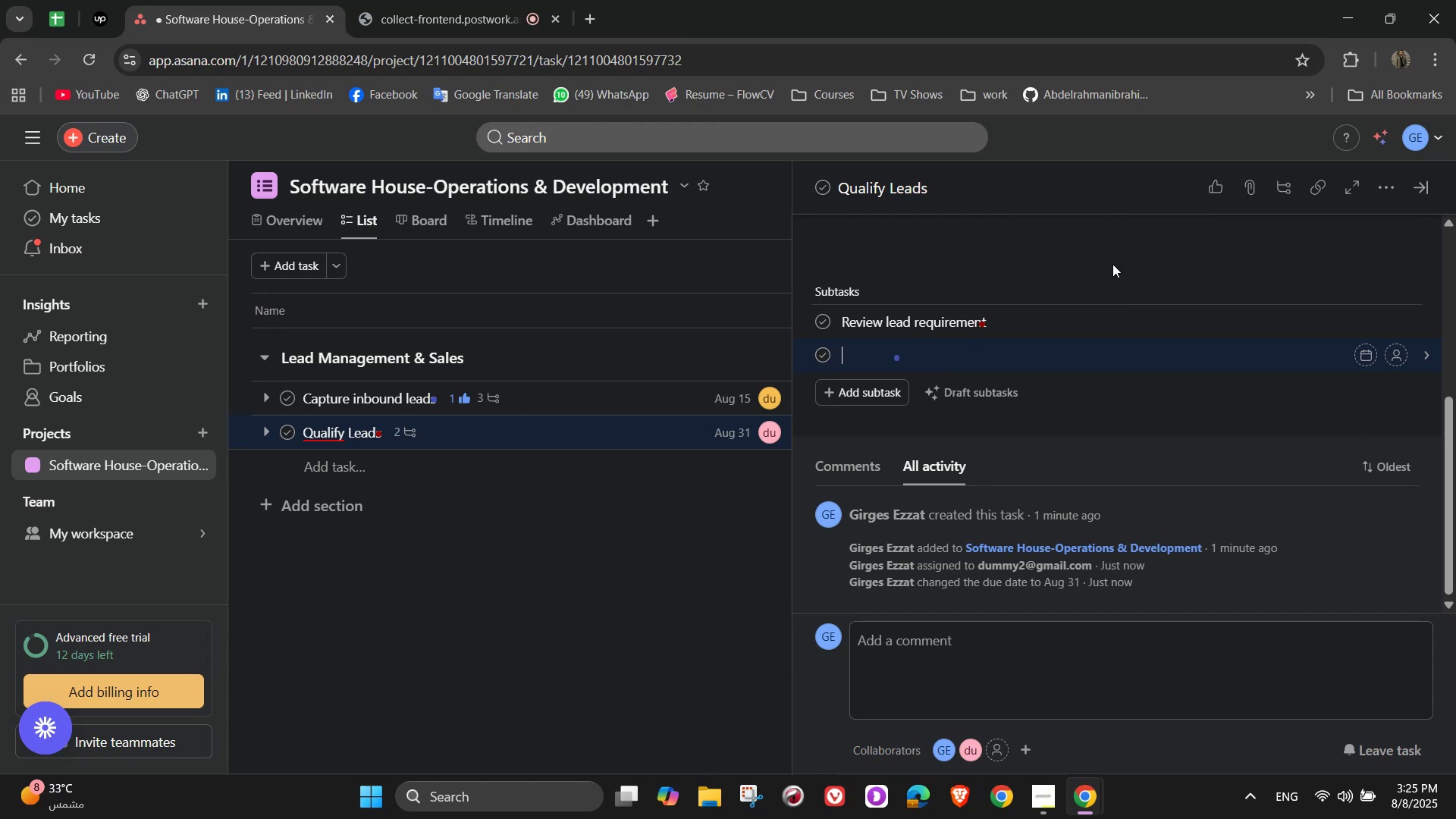 
left_click([986, 319])
 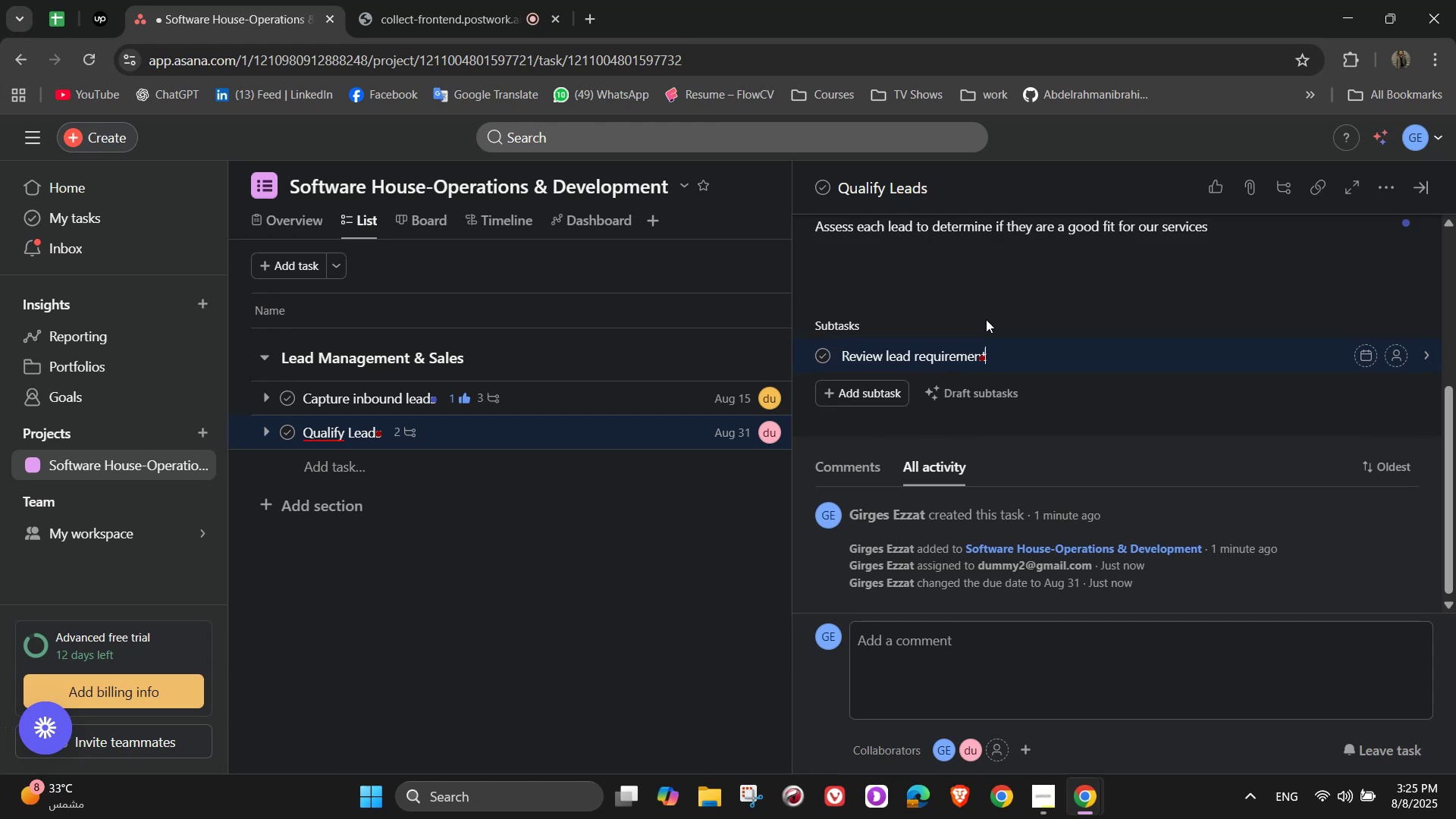 
type(s)
key(NumpadEnter)
type(Check budget and timeline)
 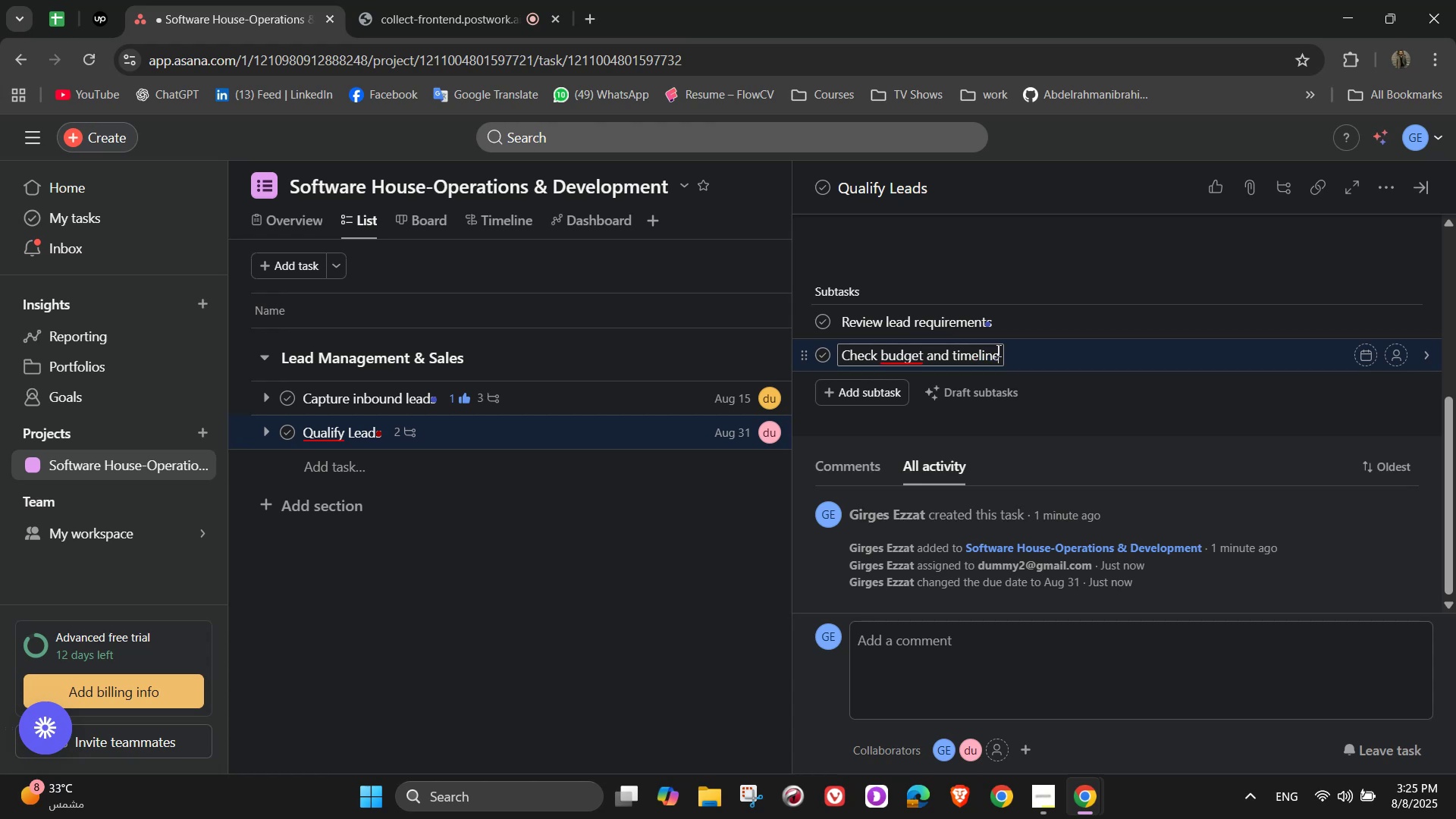 
key(Enter)
 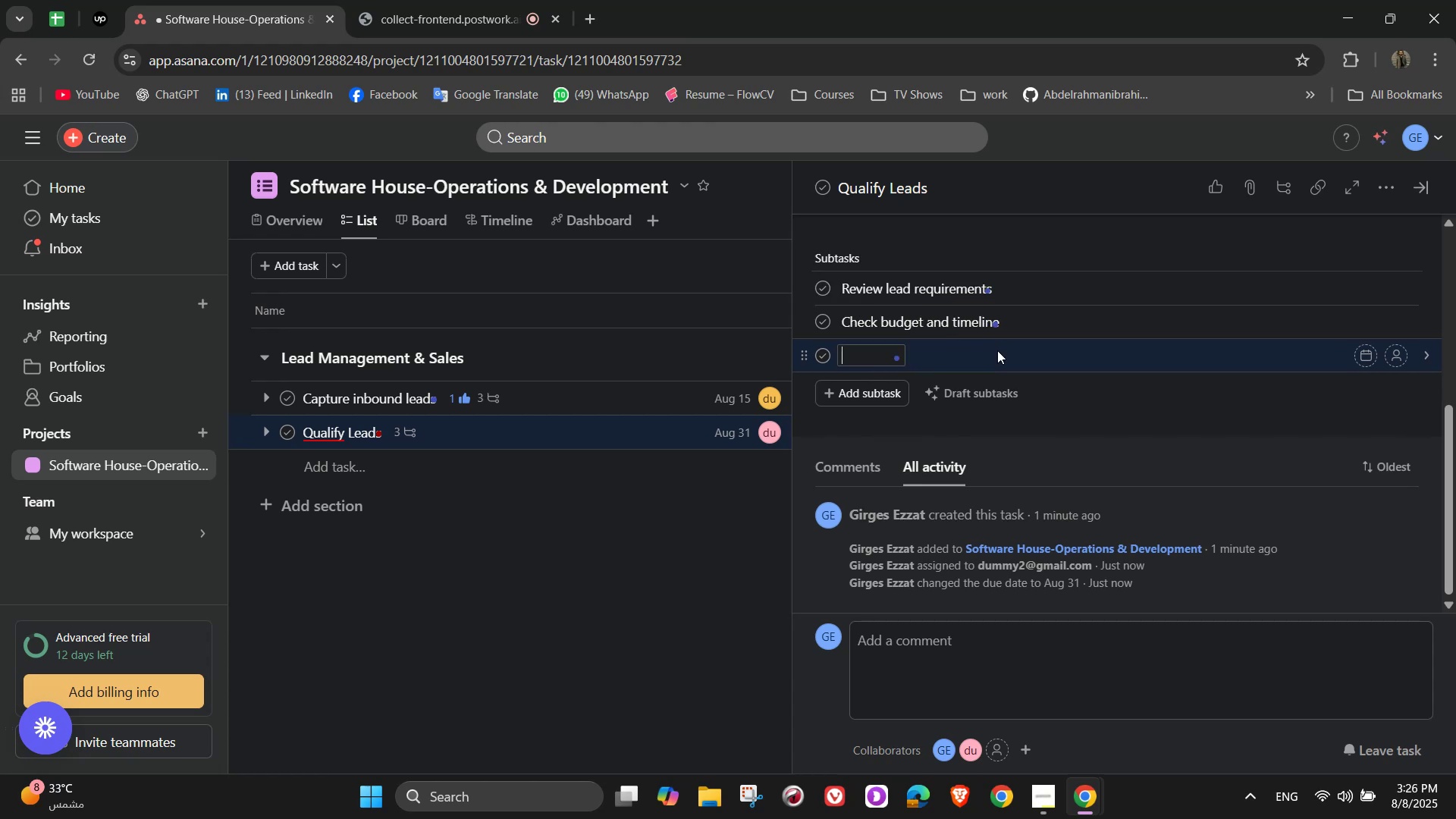 
hold_key(key=ShiftLeft, duration=1.51)
 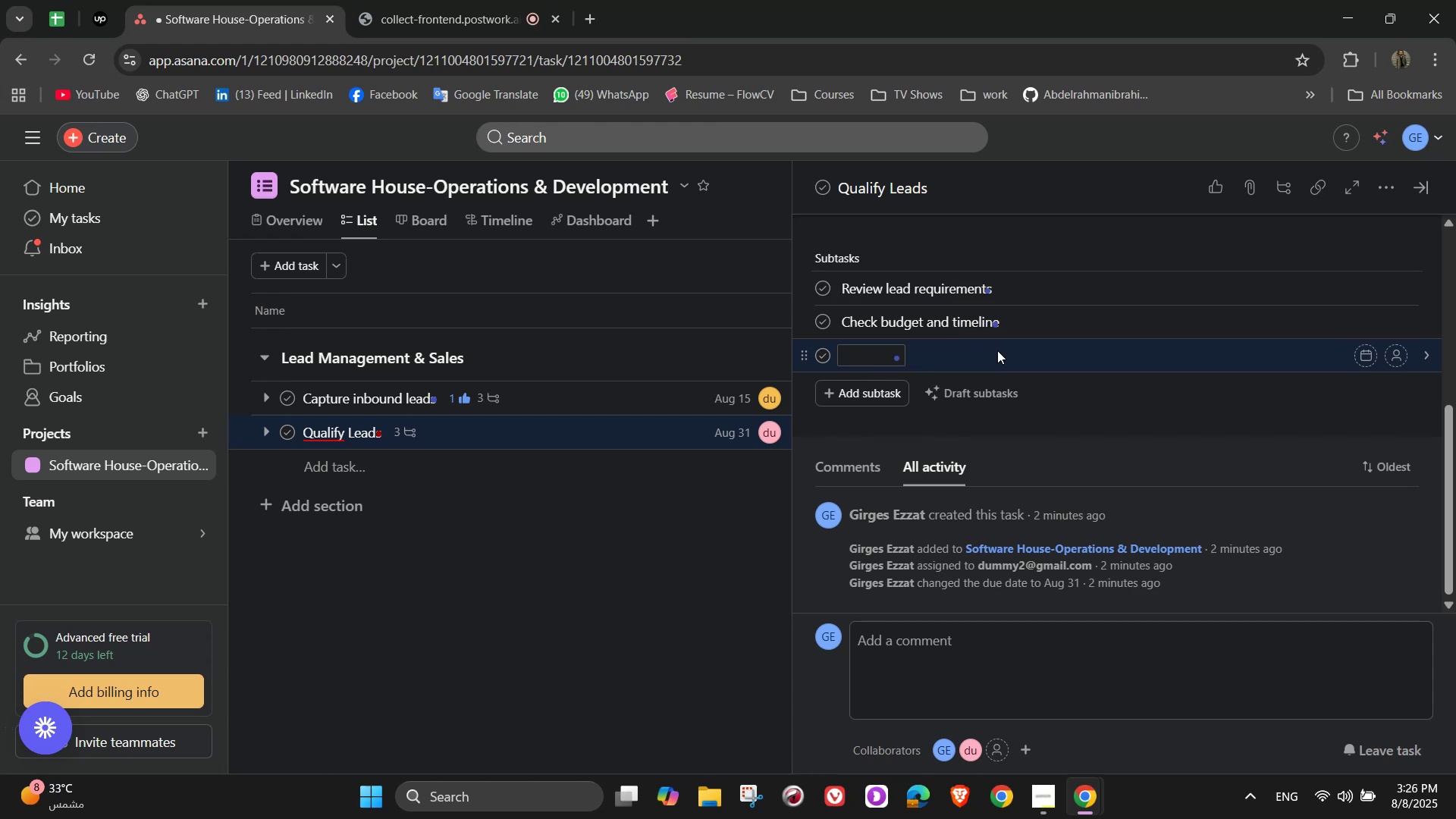 
type(Schedule discovery call)
 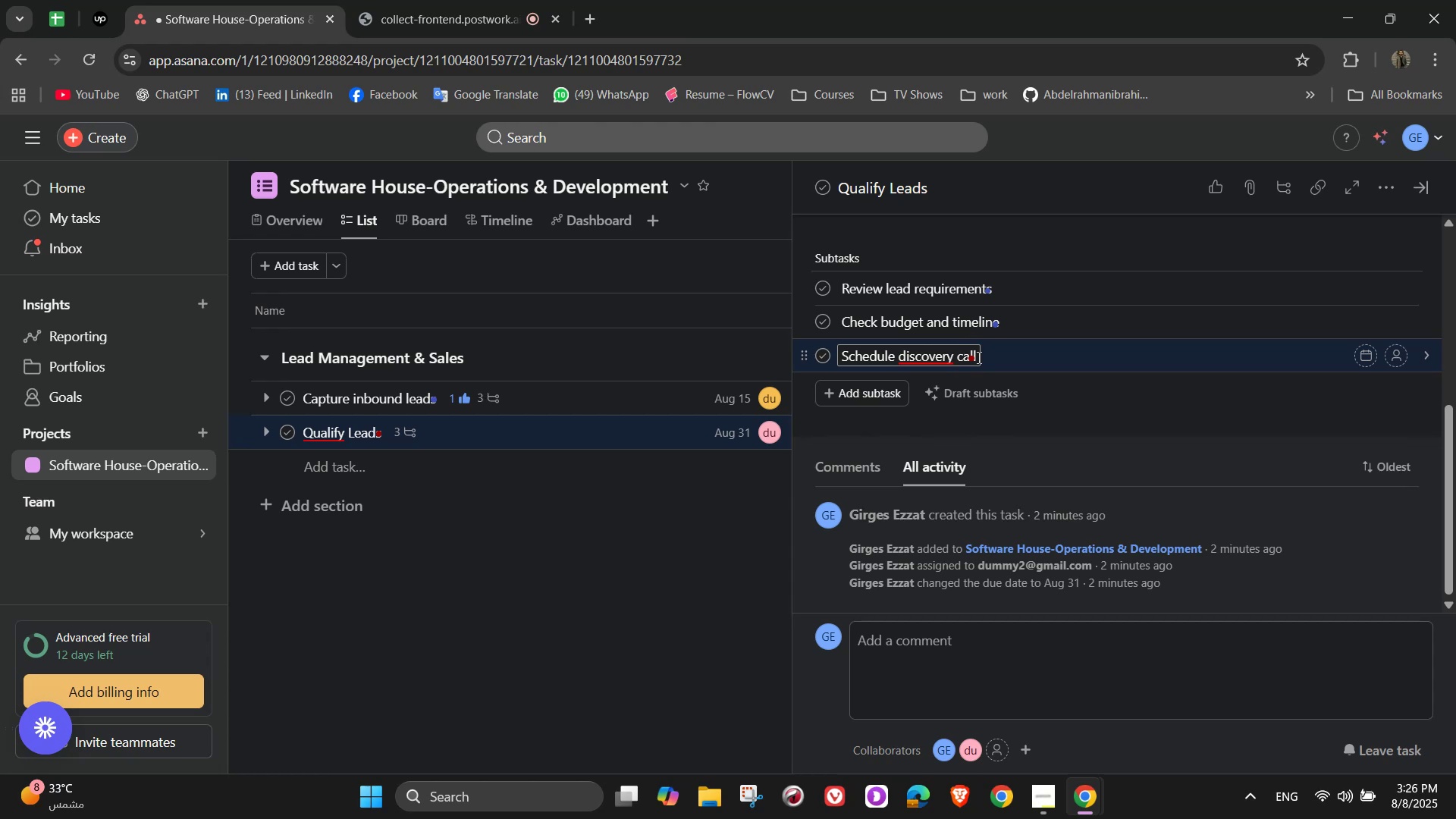 
wait(18.53)
 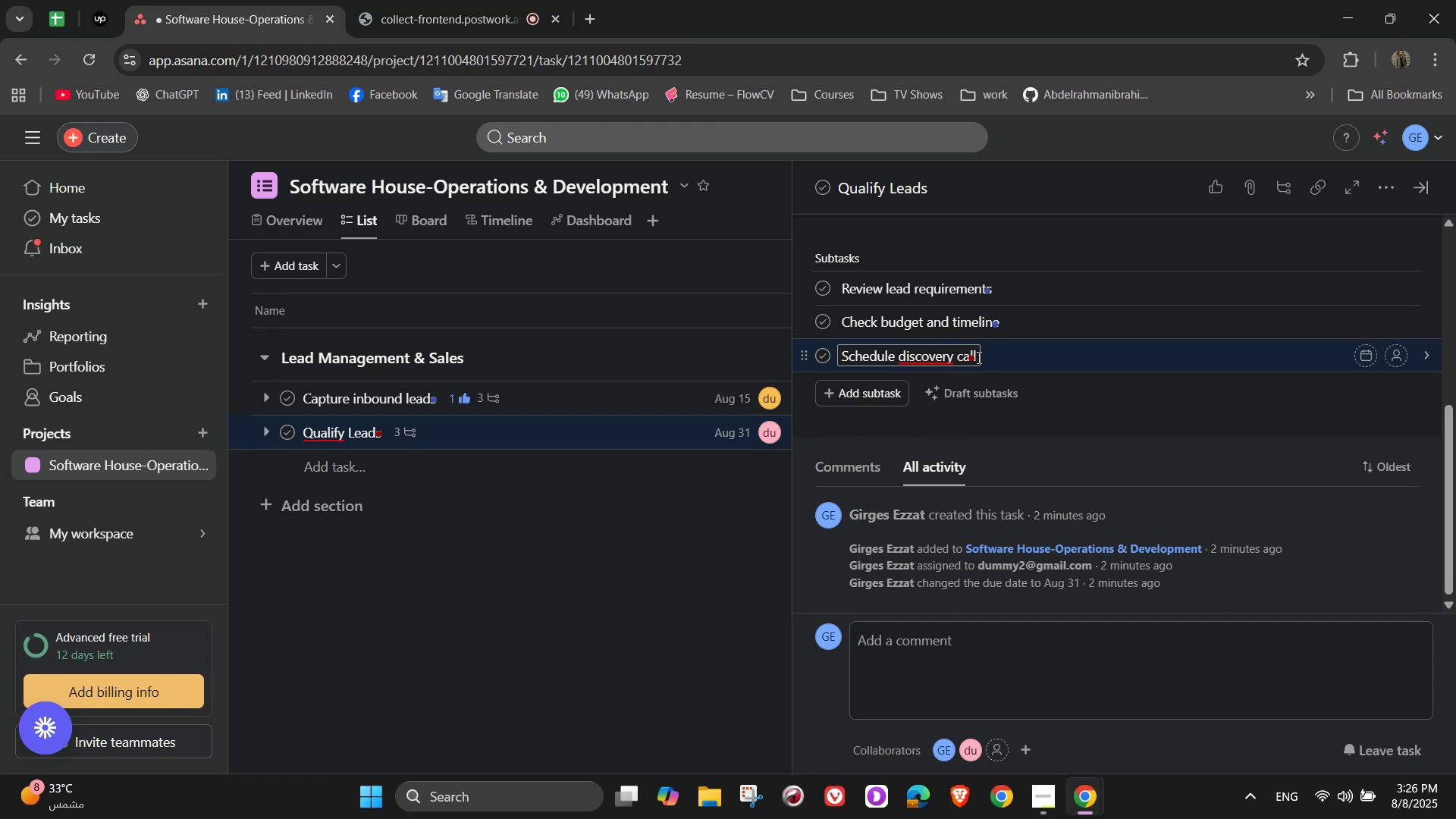 
left_click([924, 362])
 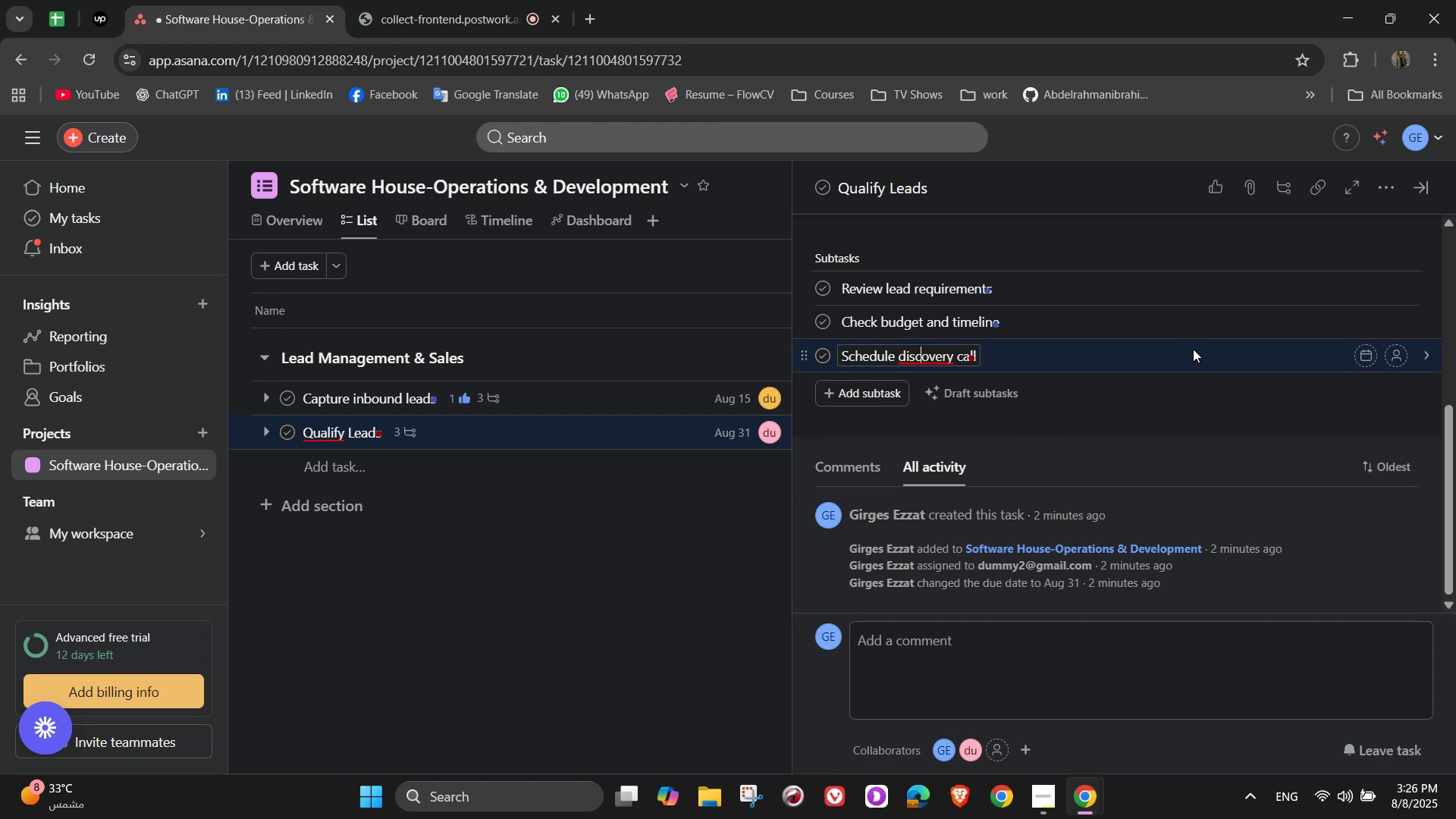 
scroll: coordinate [1118, 382], scroll_direction: up, amount: 4.0
 